 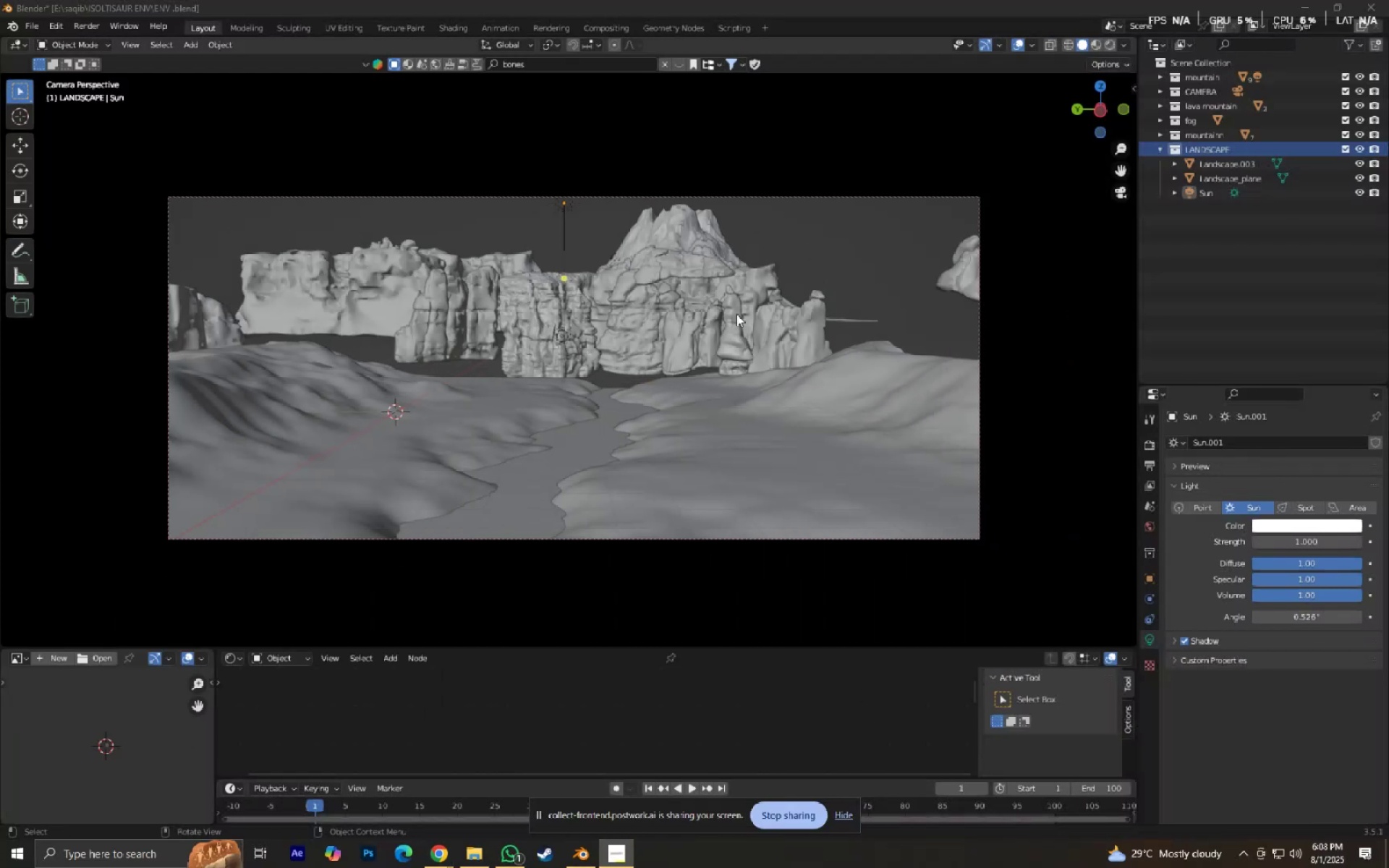 
hold_key(key=ShiftLeft, duration=0.45)
 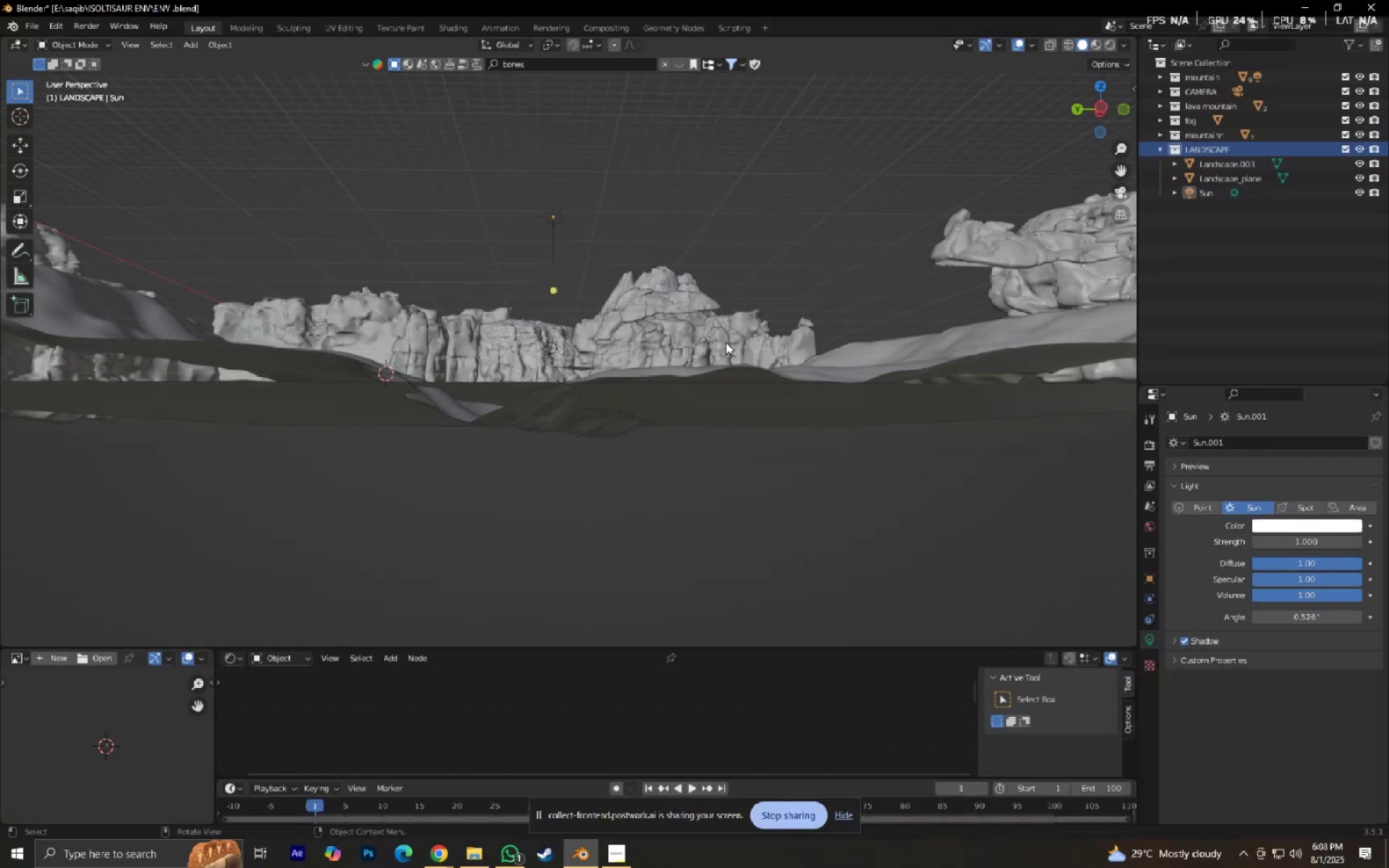 
key(Numpad0)
 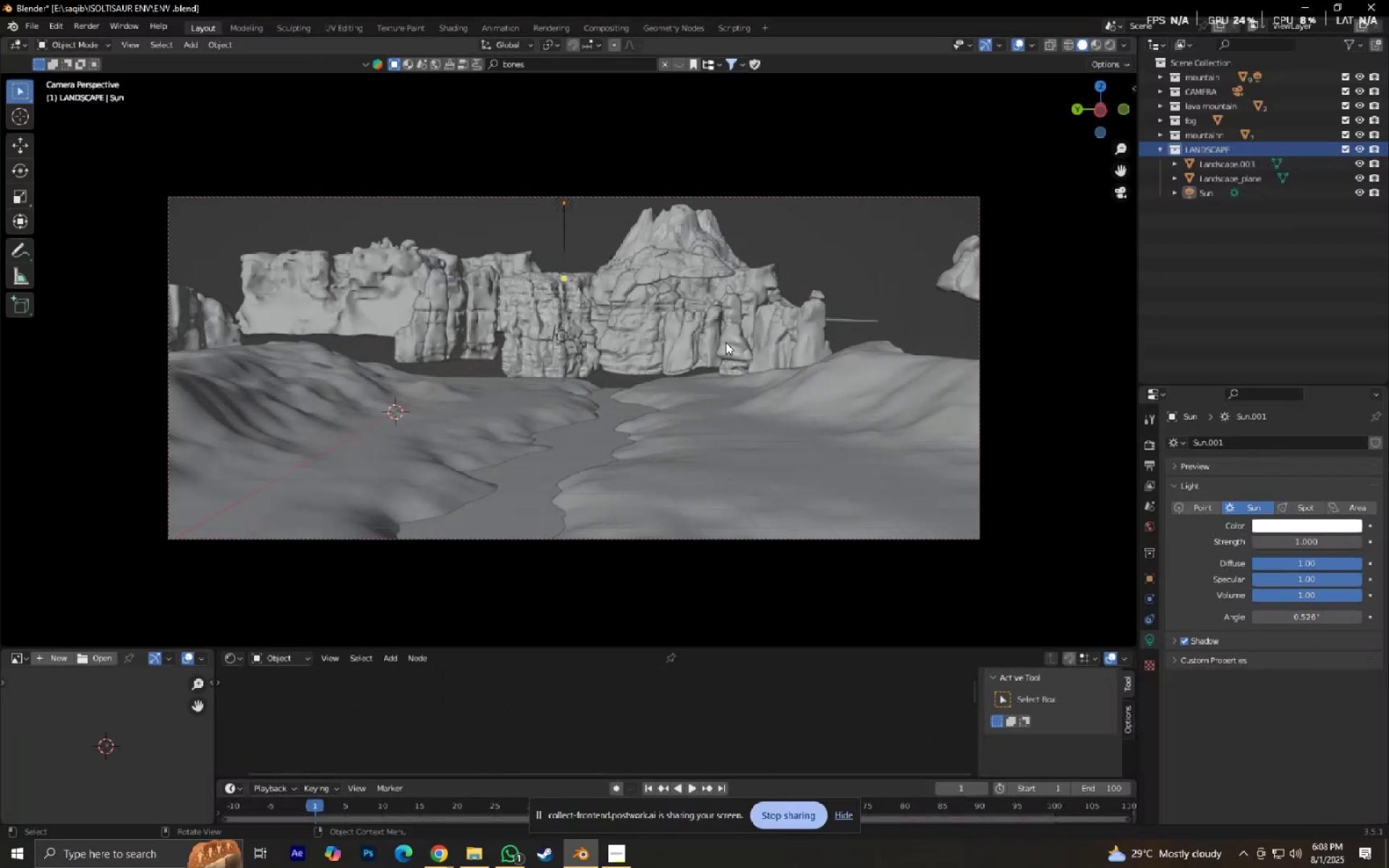 
hold_key(key=ShiftLeft, duration=0.33)
 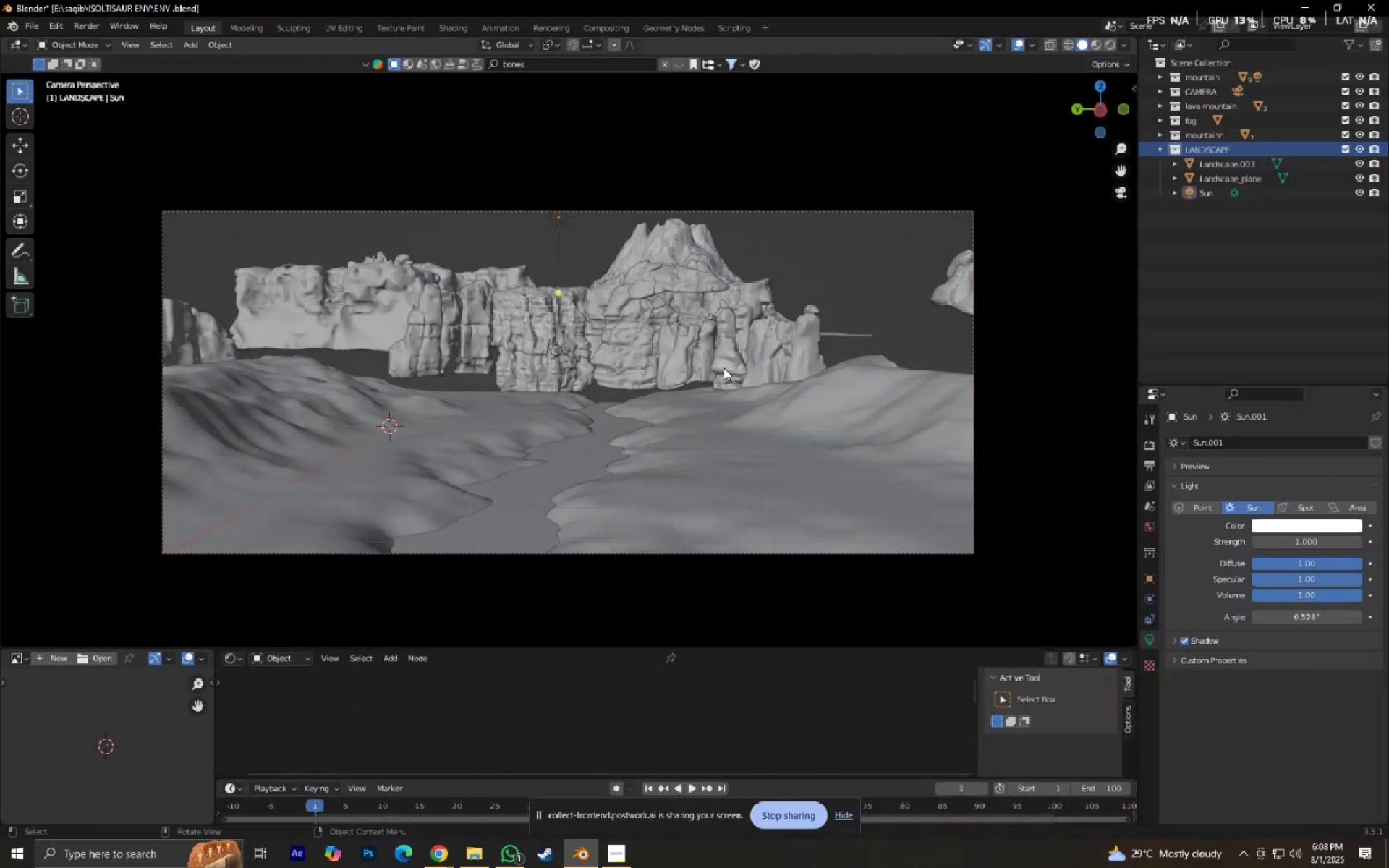 
scroll: coordinate [724, 370], scroll_direction: up, amount: 1.0
 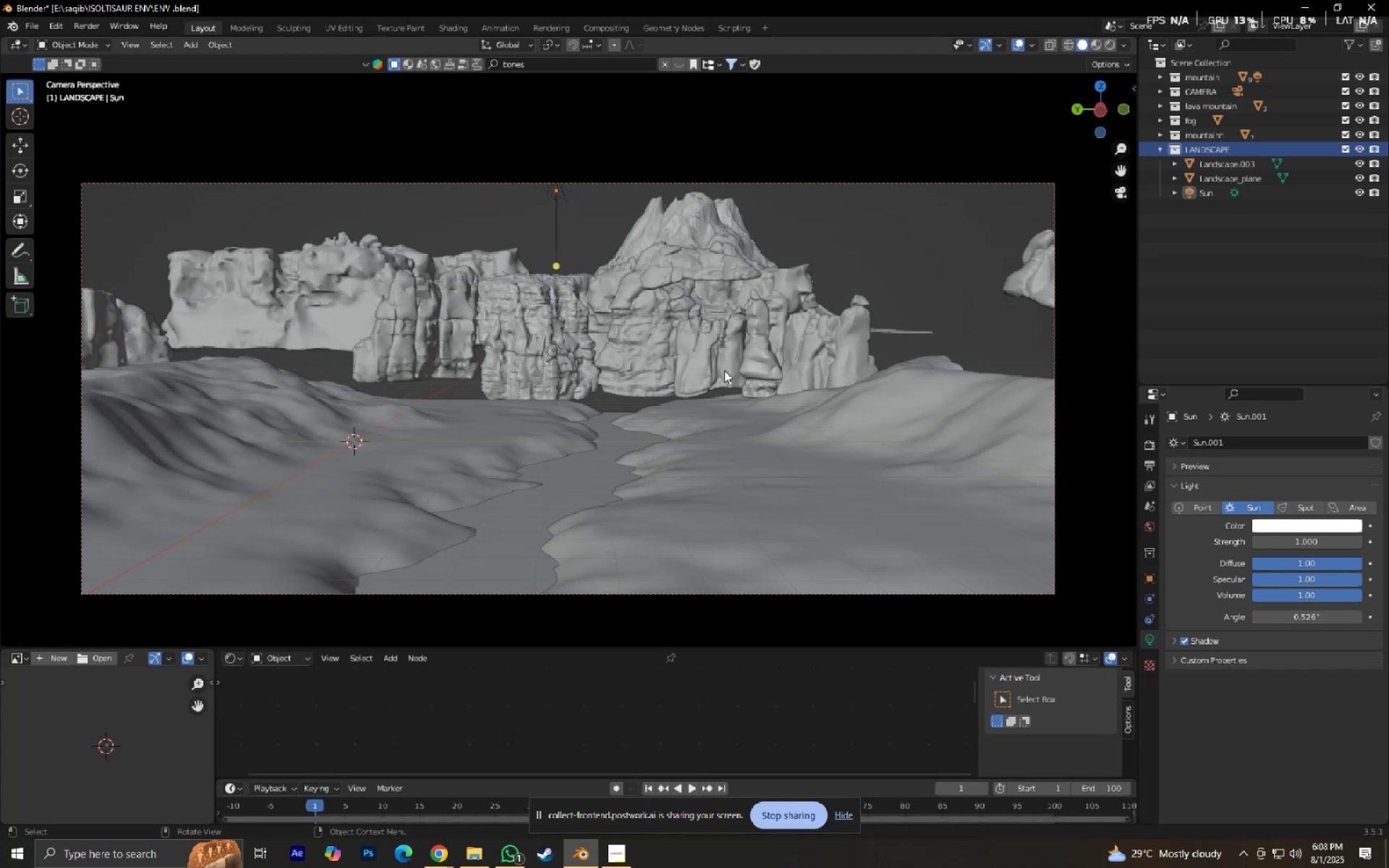 
hold_key(key=ShiftLeft, duration=0.34)
 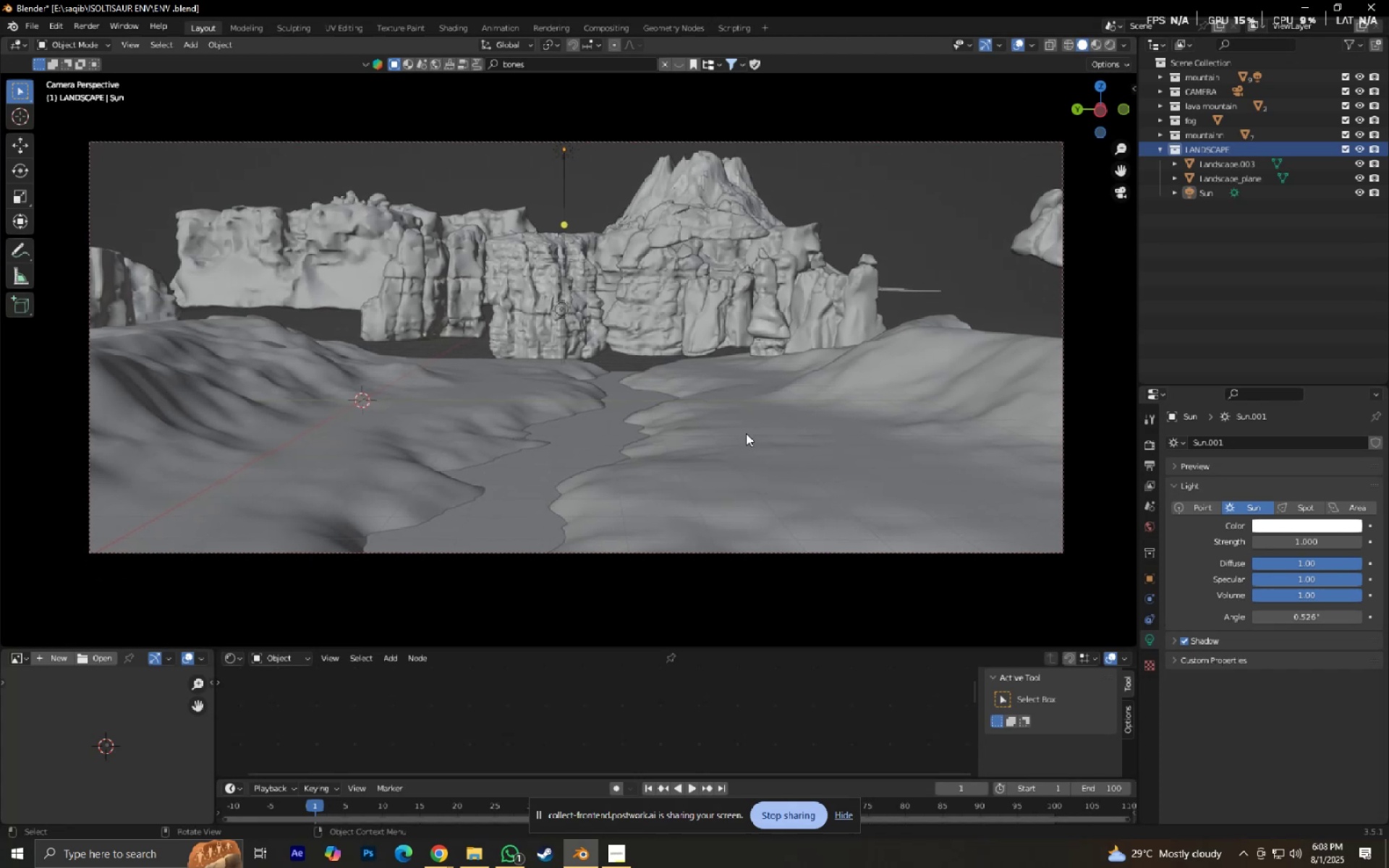 
left_click([746, 433])
 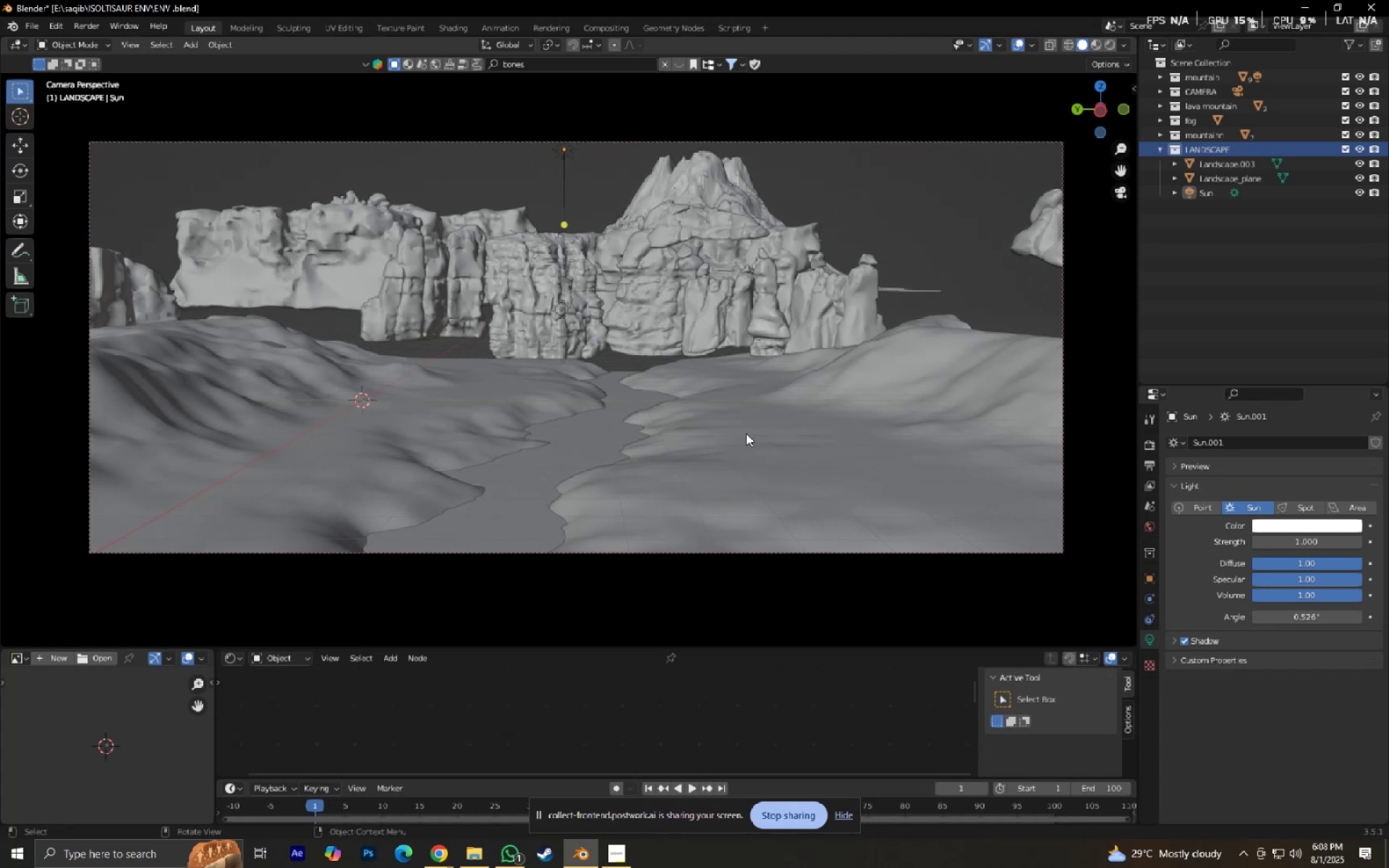 
key(Control+S)
 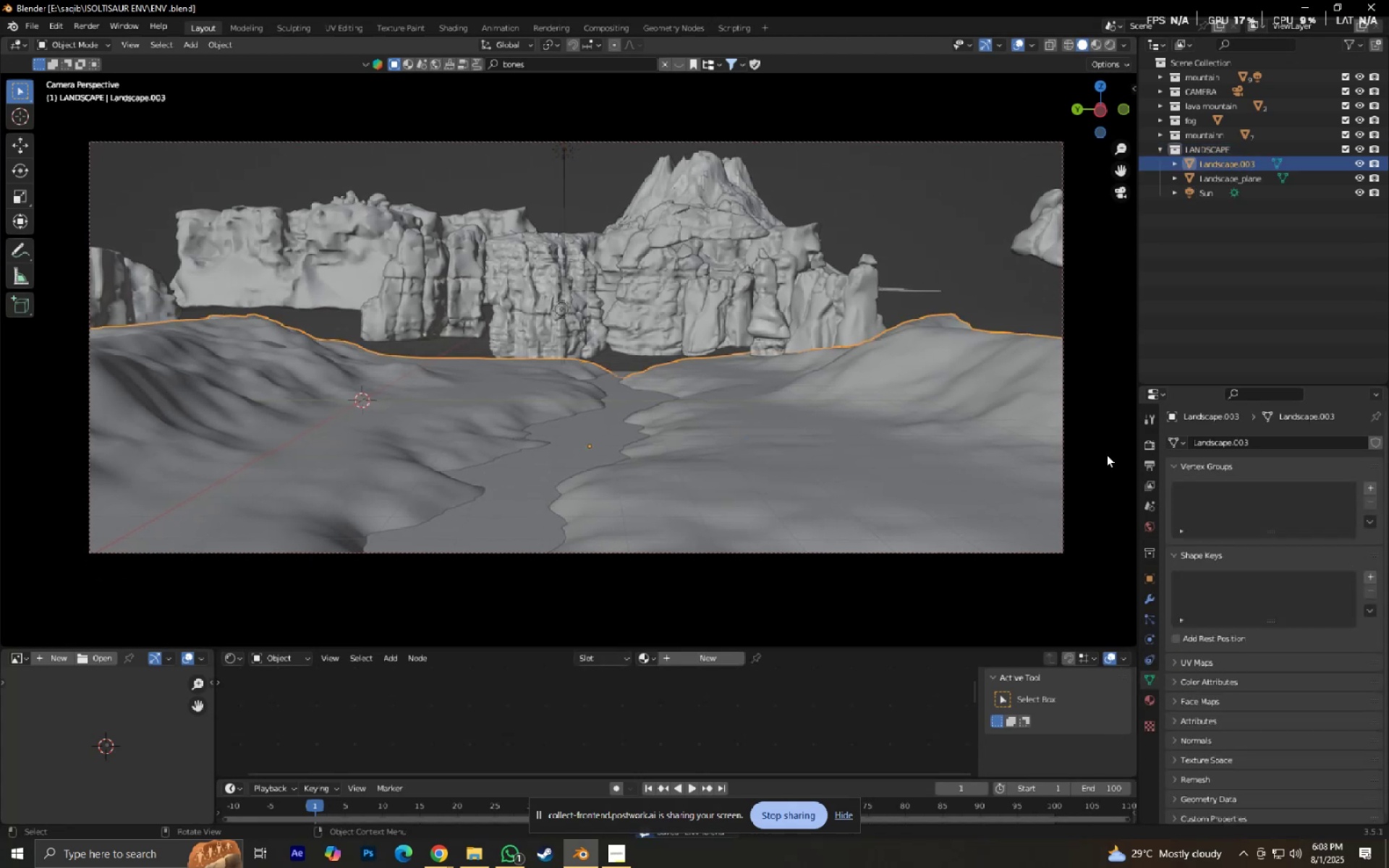 
hold_key(key=ShiftLeft, duration=0.37)
 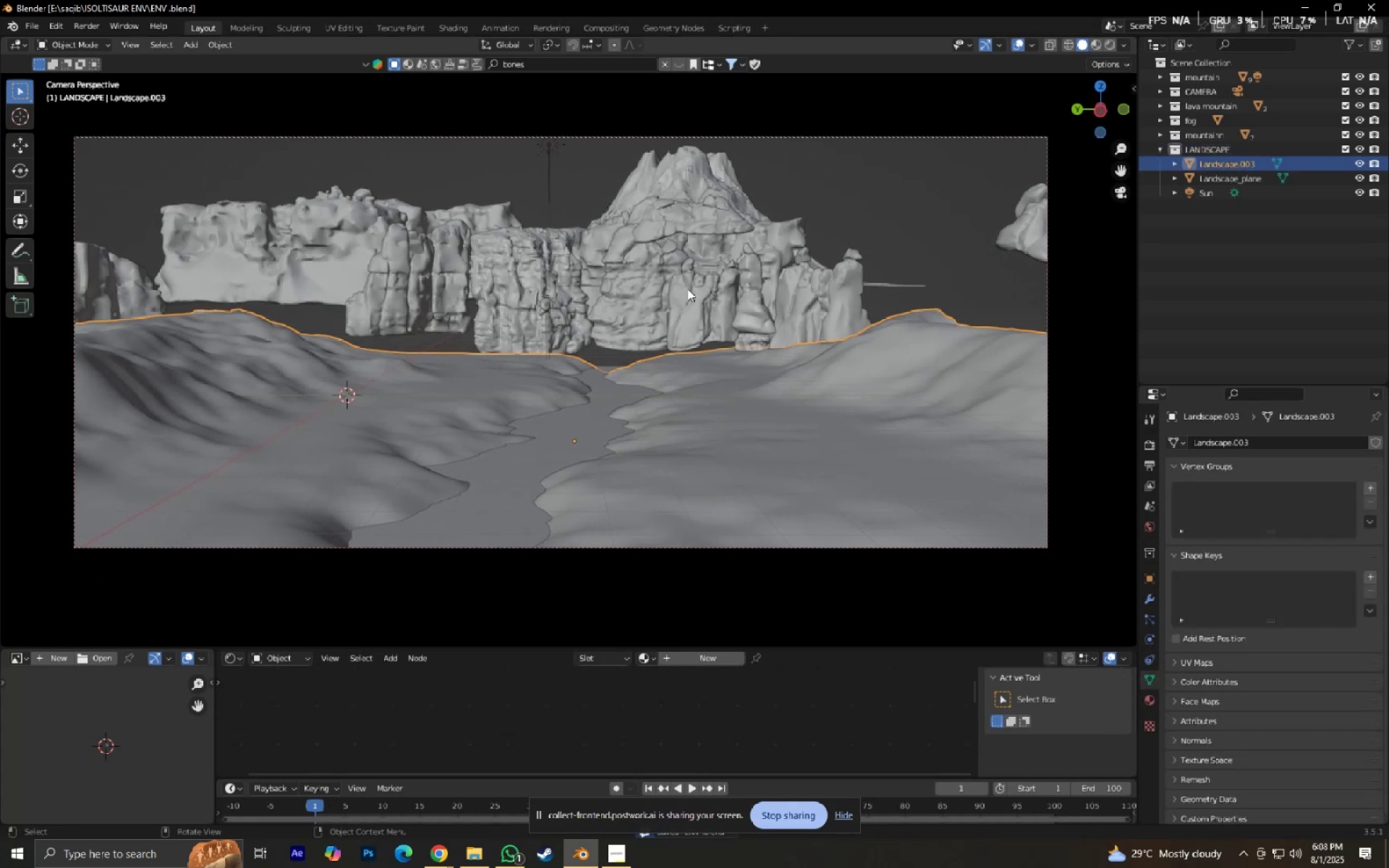 
left_click([687, 289])
 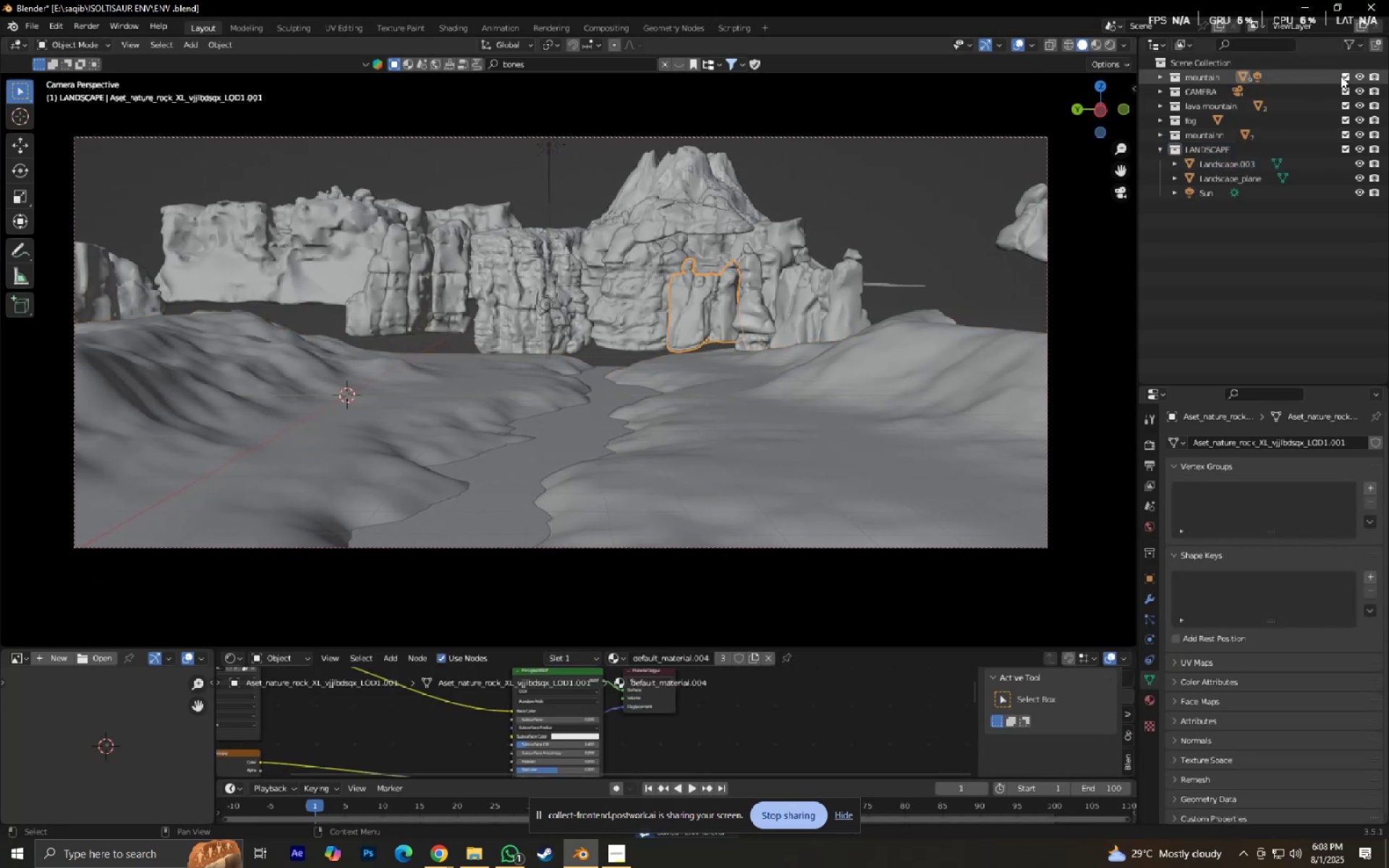 
left_click([1153, 72])
 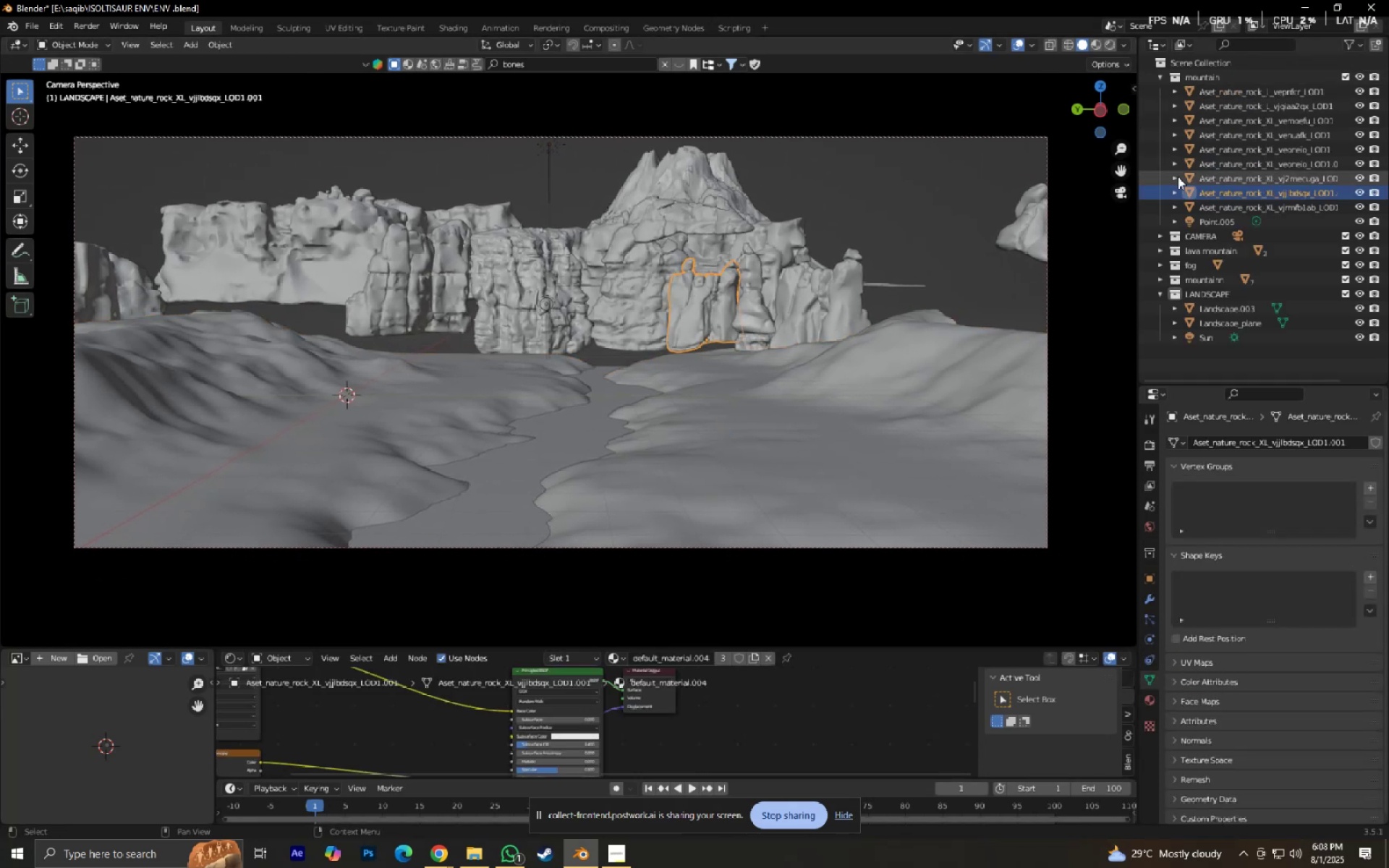 
left_click([1235, 219])
 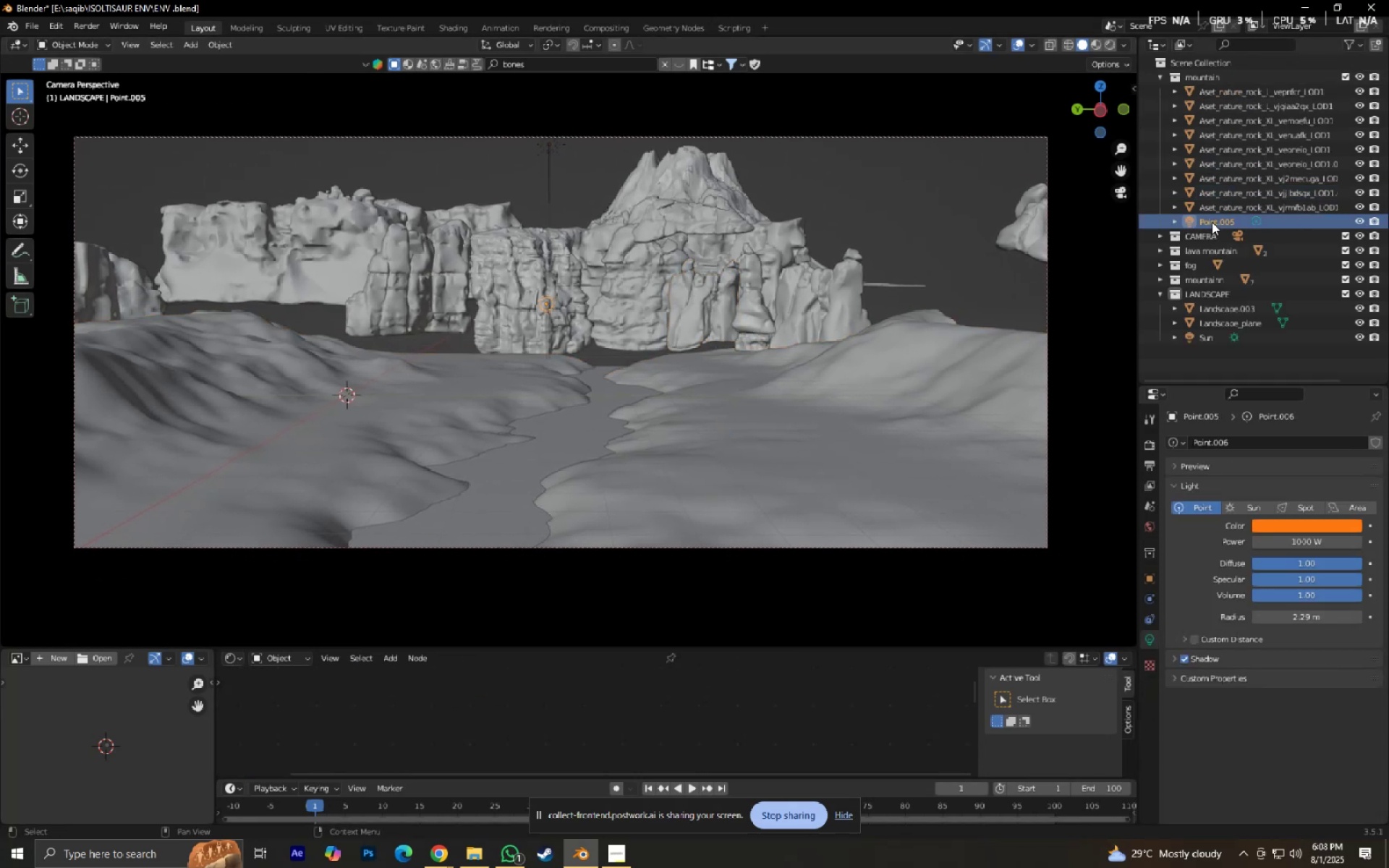 
left_click_drag(start_coordinate=[1211, 222], to_coordinate=[1229, 301])
 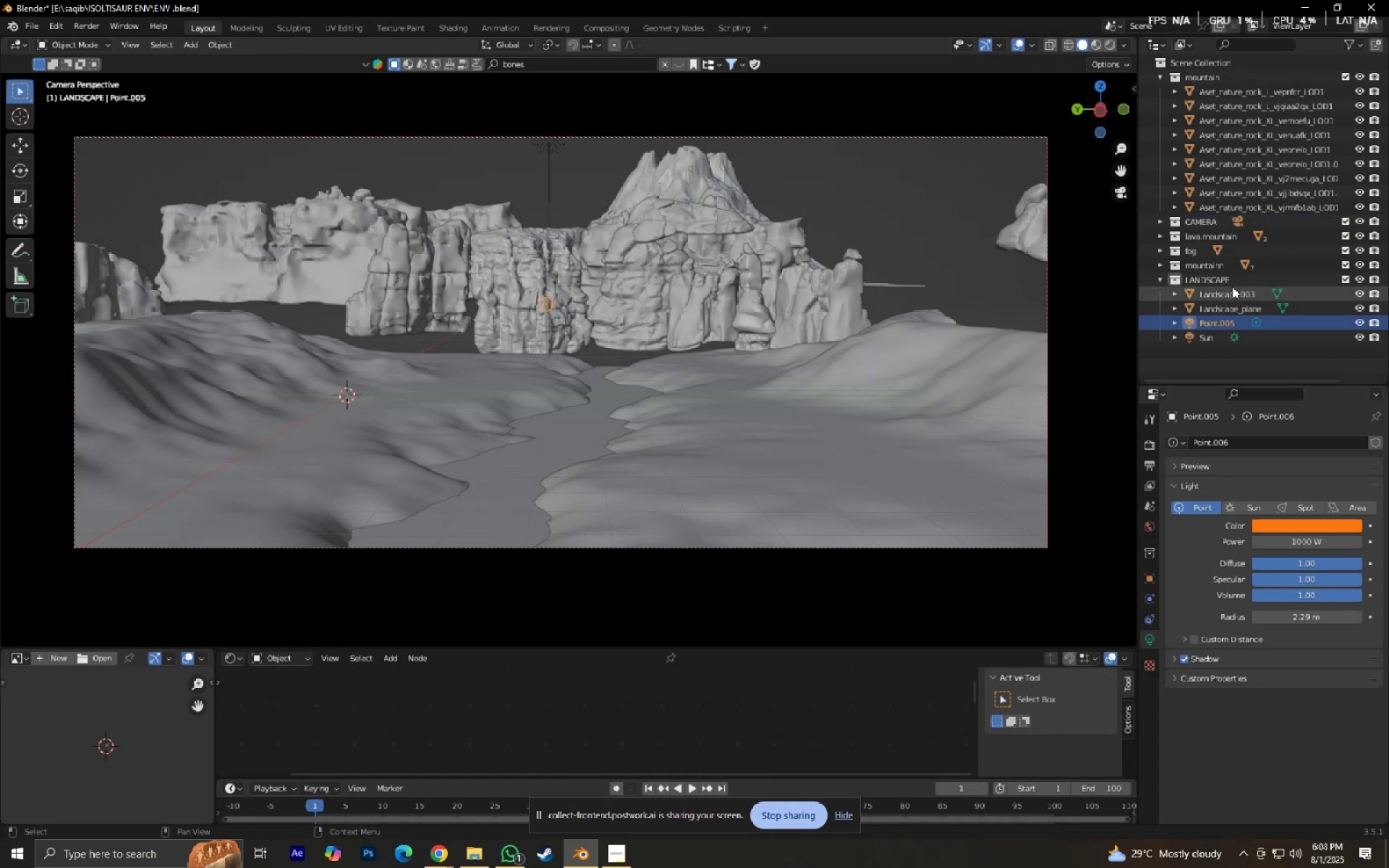 
left_click([1233, 284])
 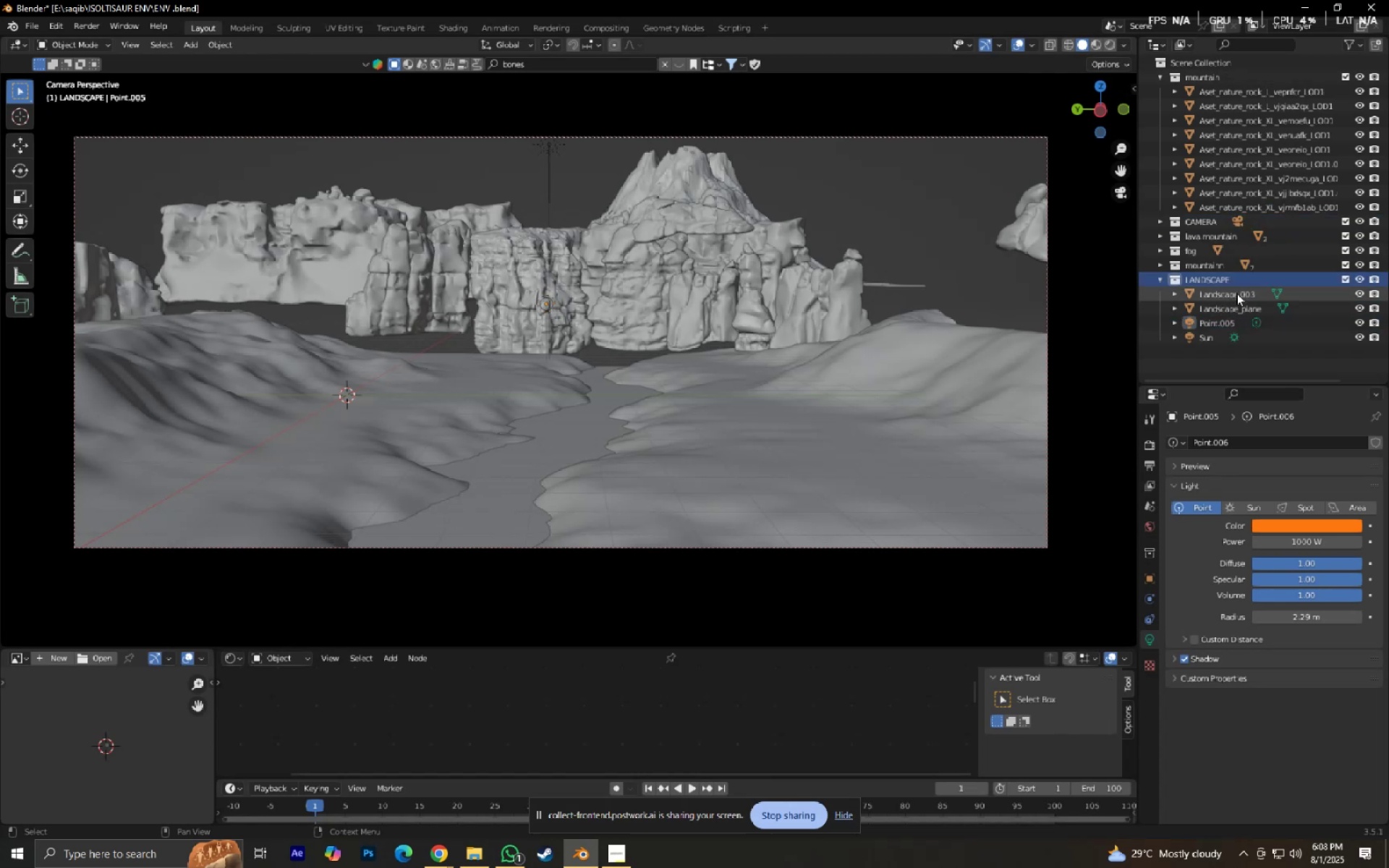 
left_click([1236, 293])
 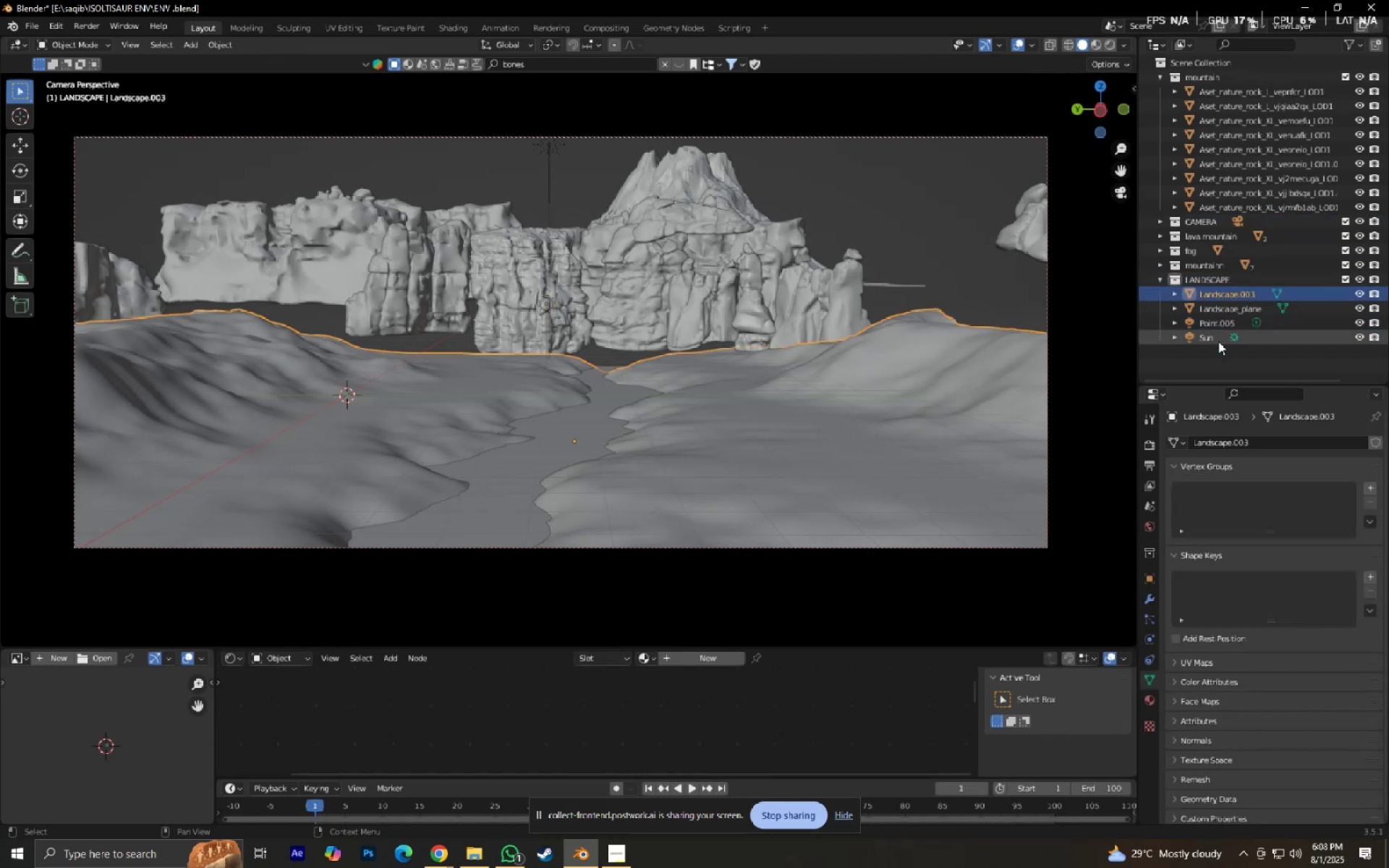 
hold_key(key=ShiftLeft, duration=0.47)
left_click([1215, 342])
 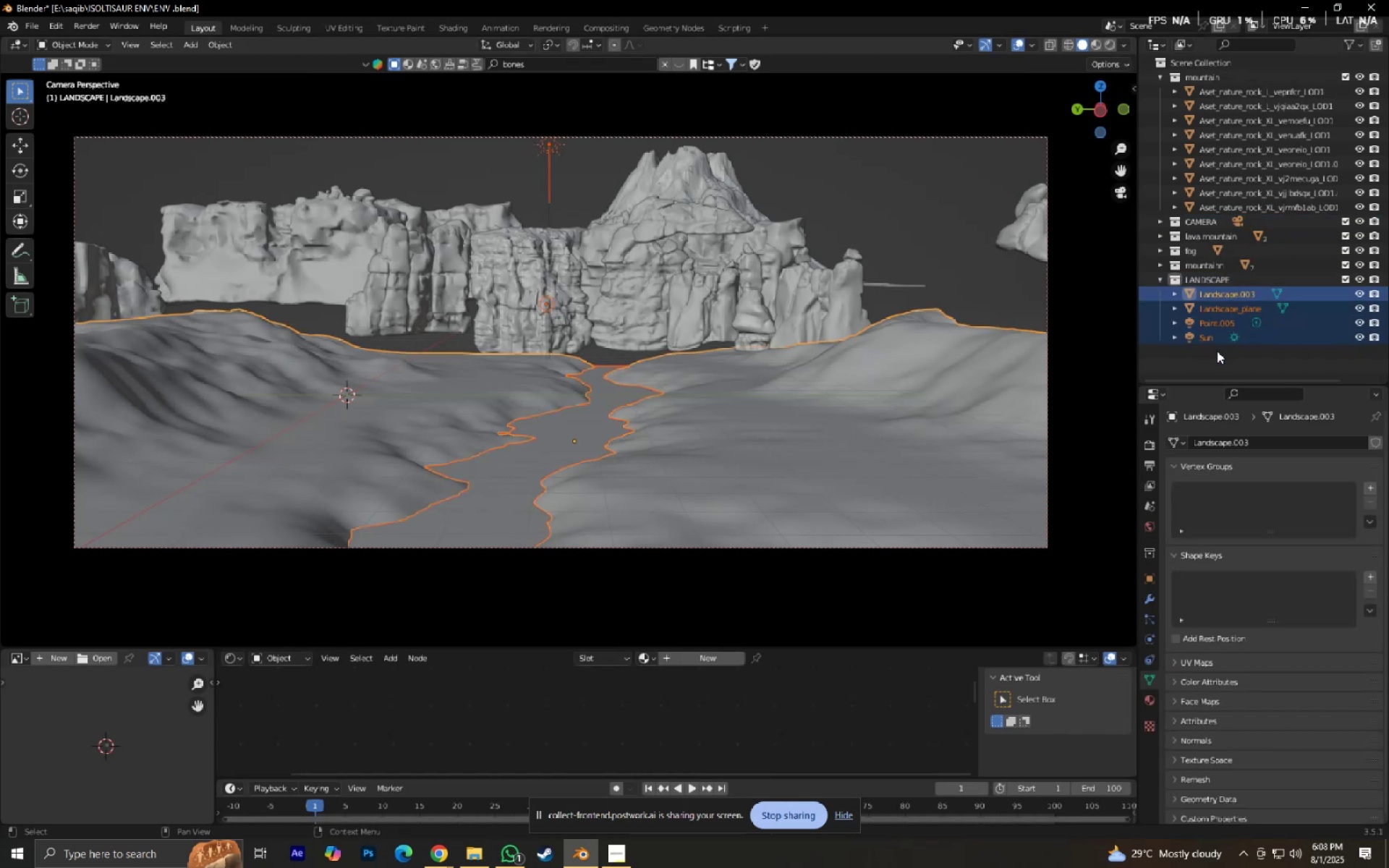 
double_click([1213, 325])
 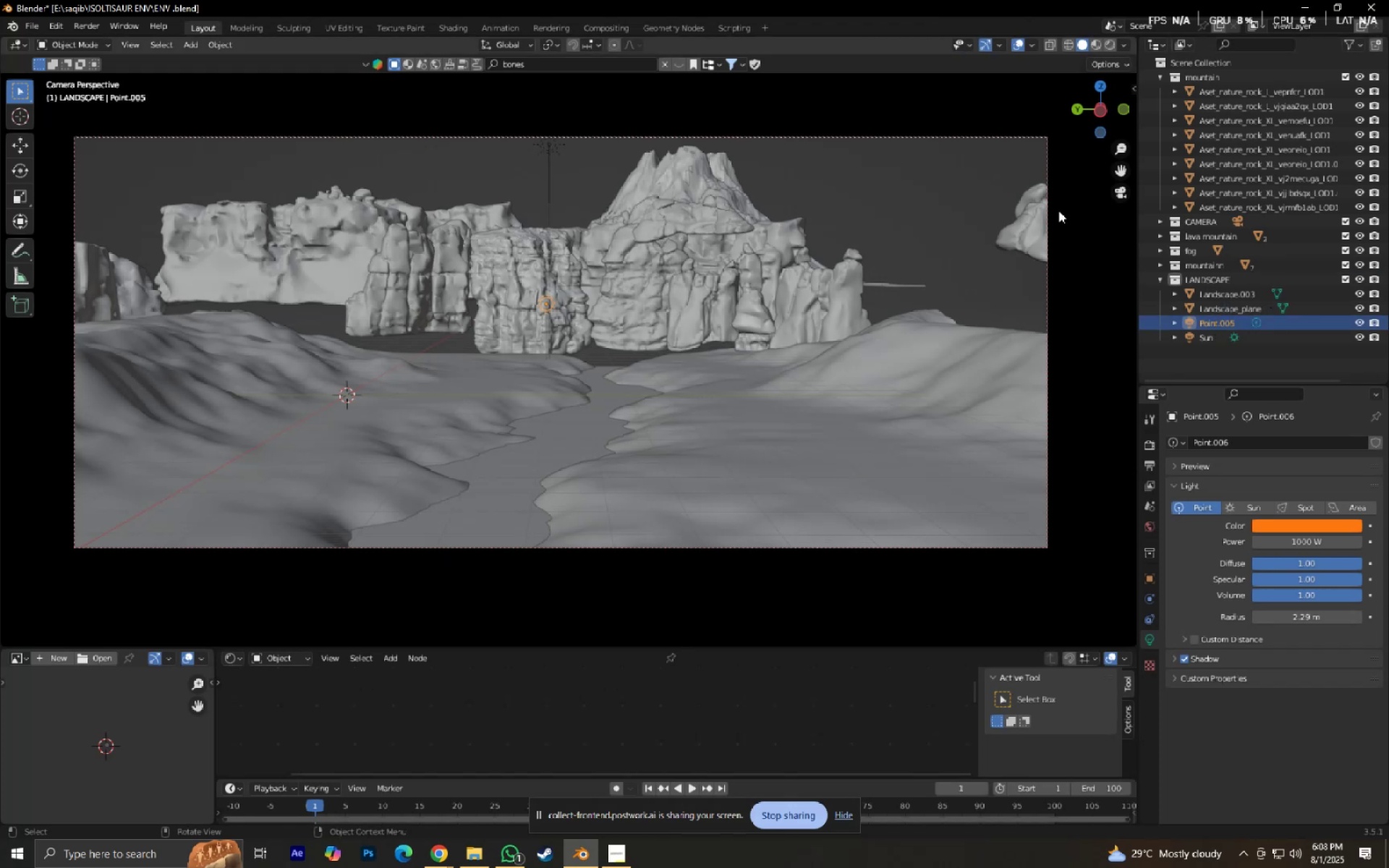 
left_click([1165, 219])
 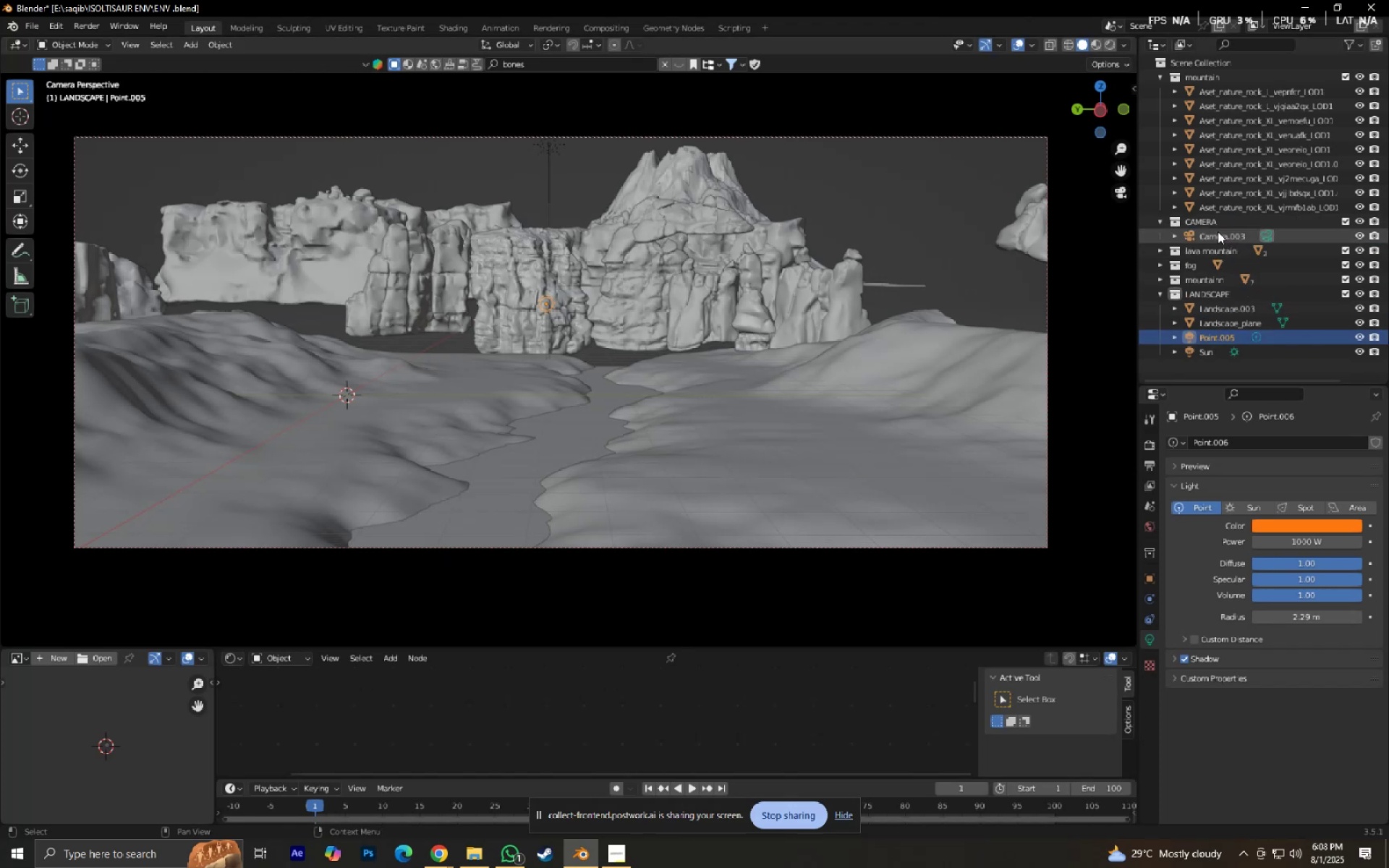 
left_click([1211, 226])
 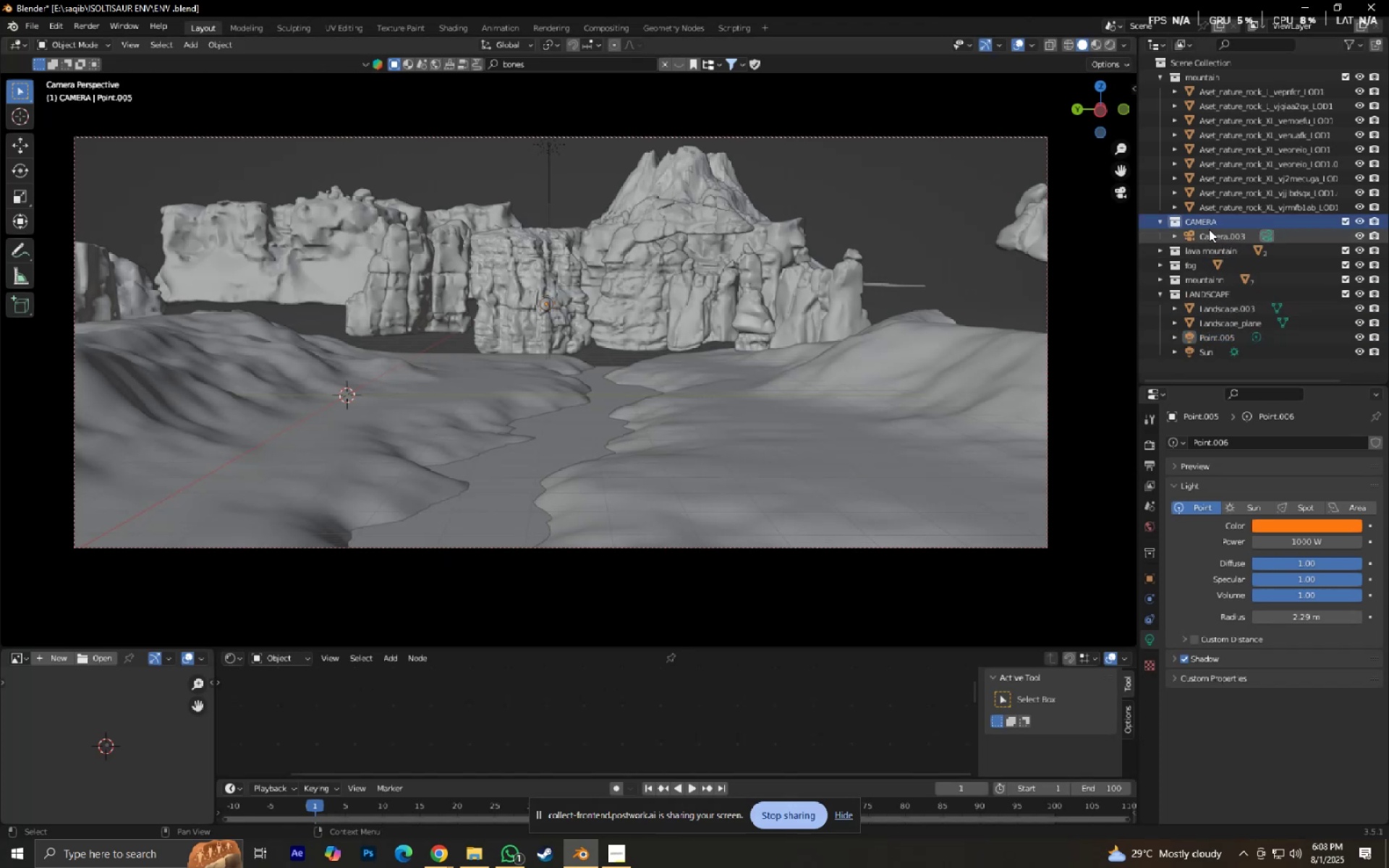 
double_click([1209, 229])
 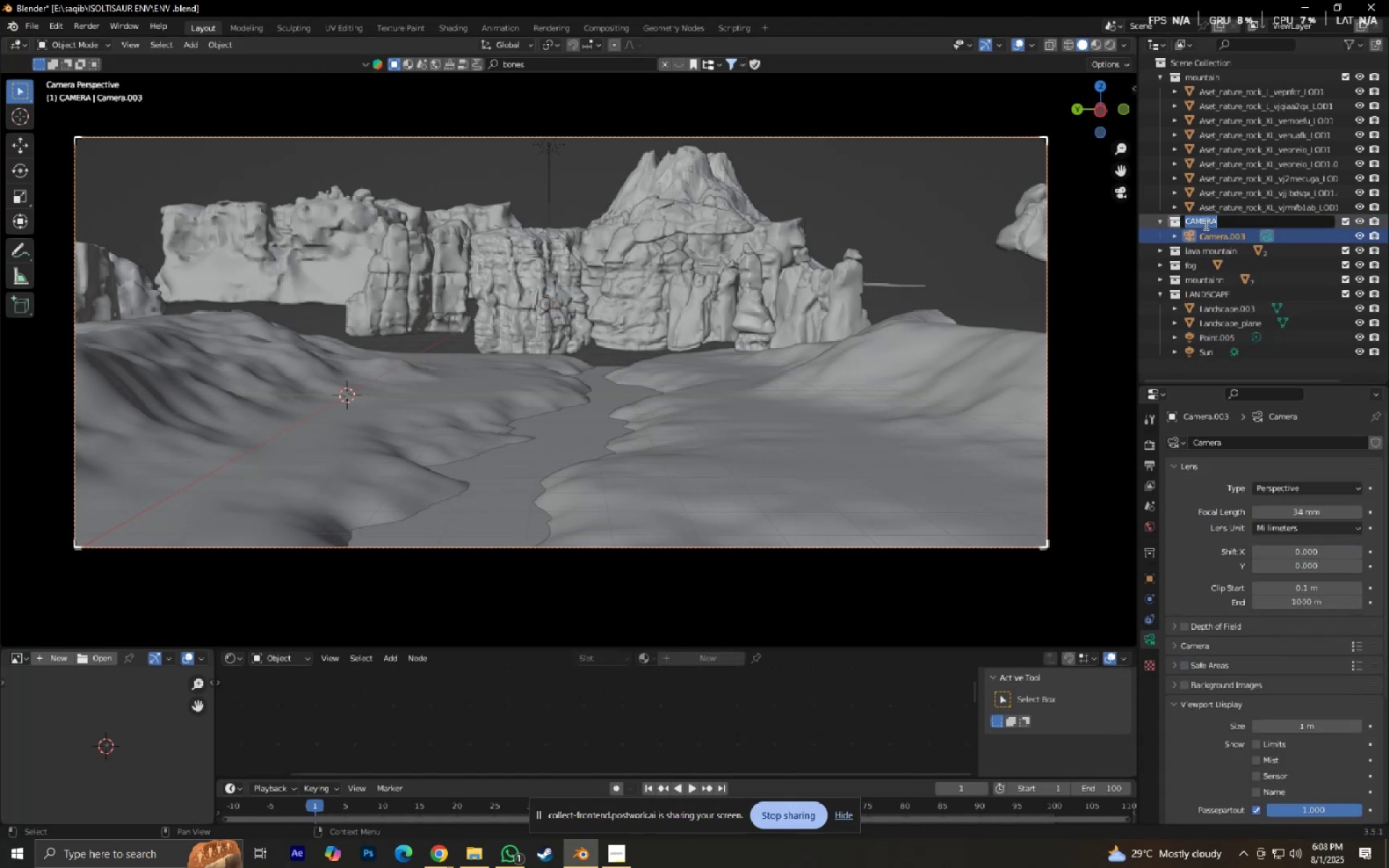 
left_click([1205, 224])
 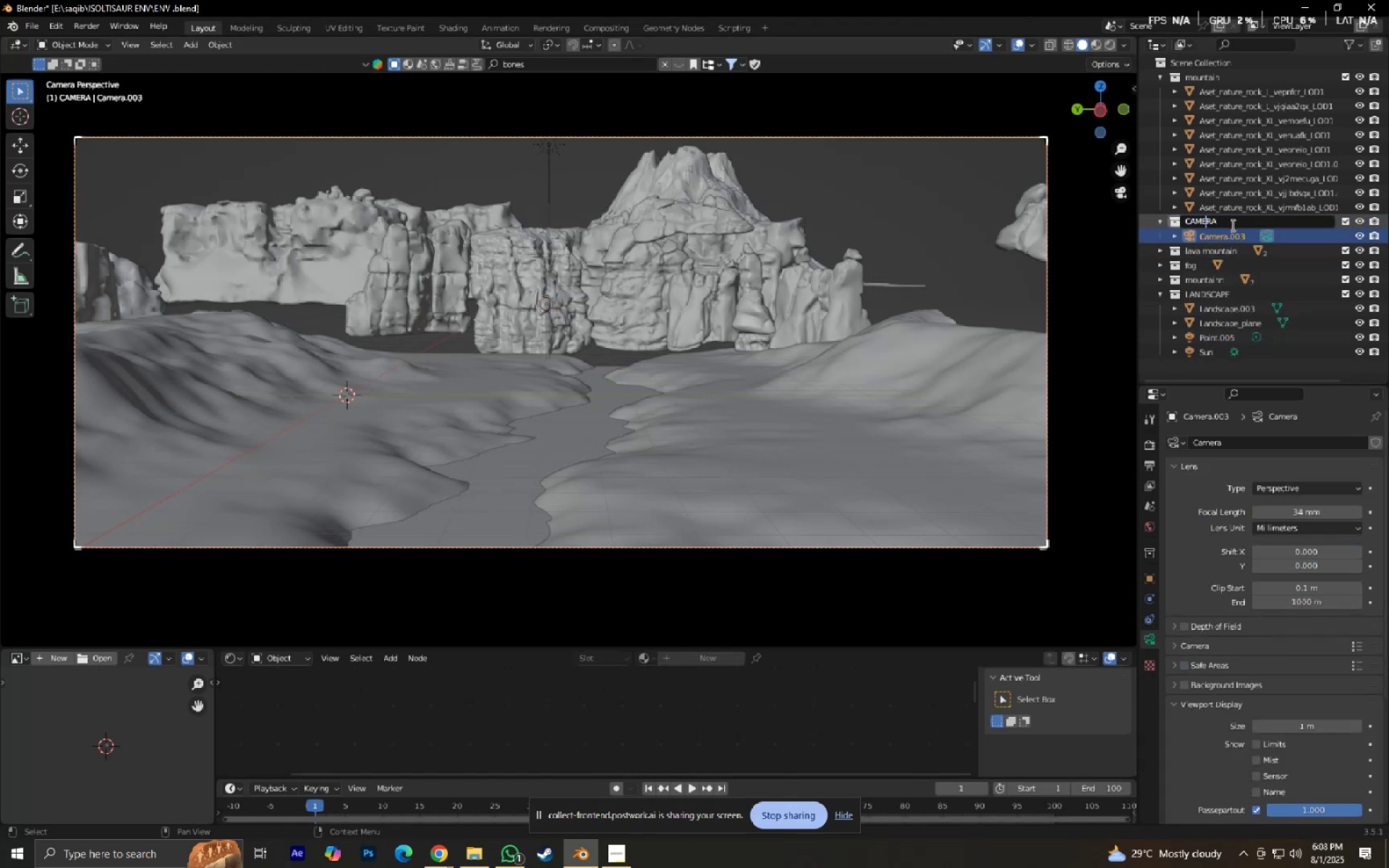 
left_click([1231, 225])
 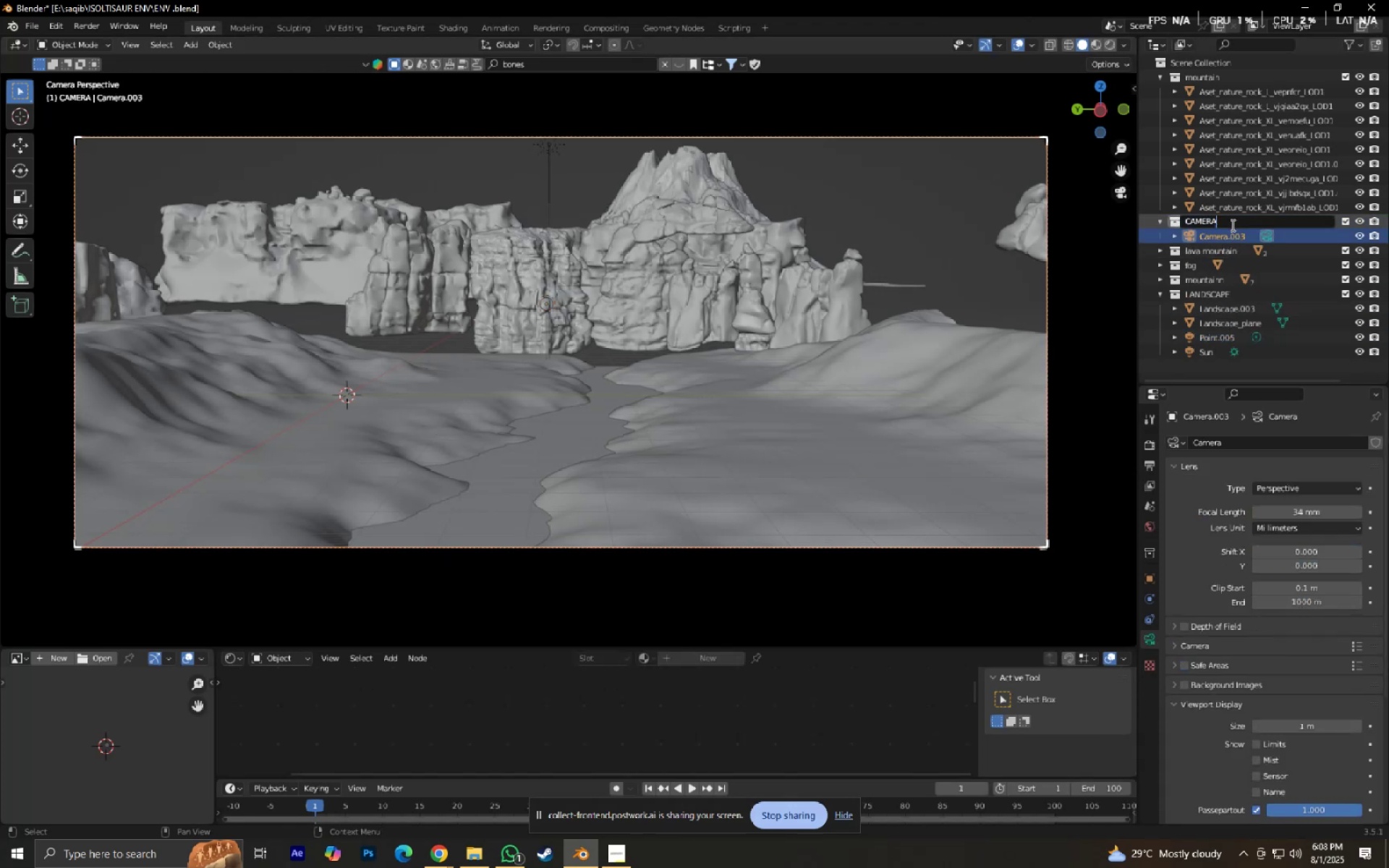 
left_click_drag(start_coordinate=[1231, 225], to_coordinate=[1064, 222])
 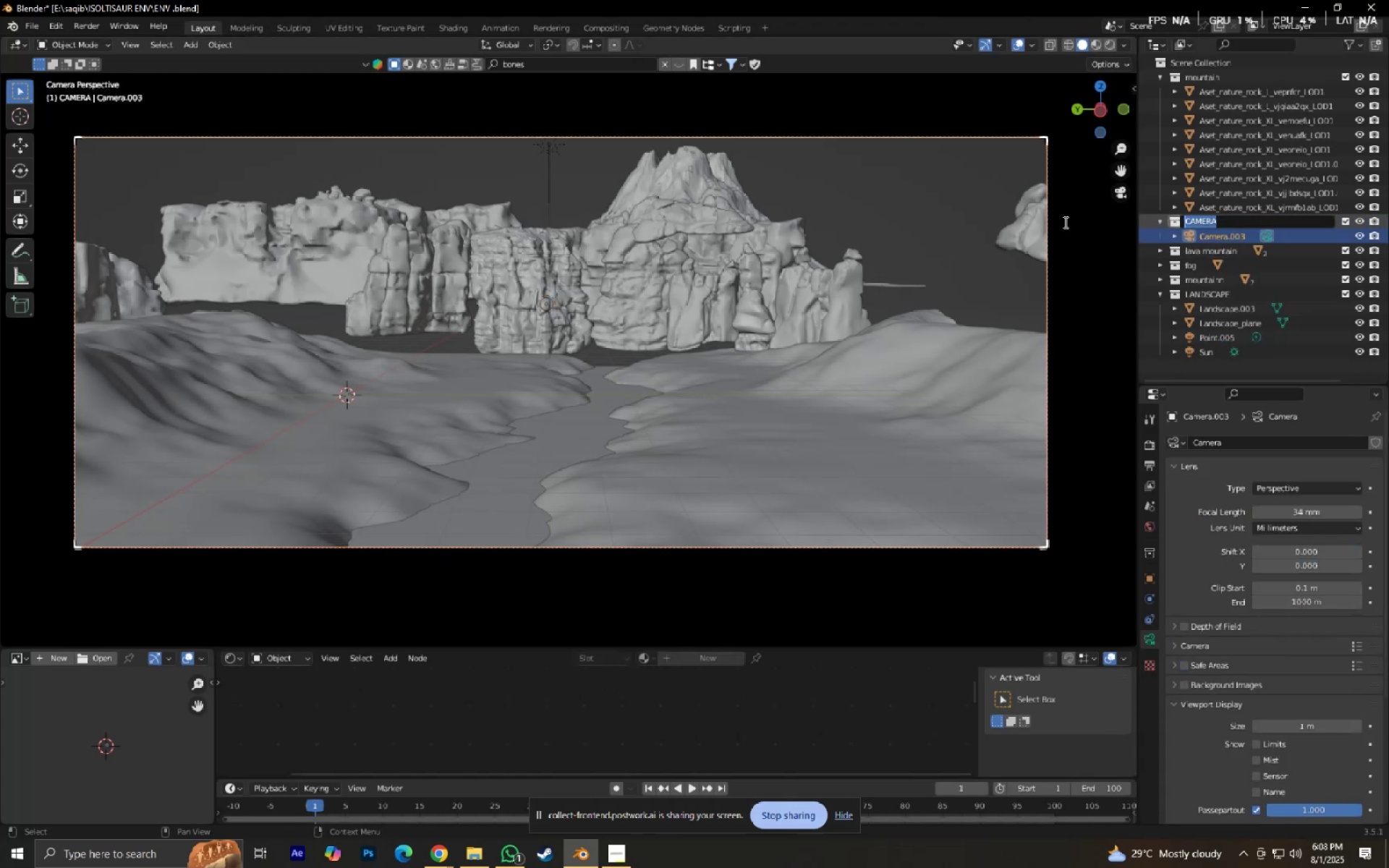 
type(SETU P)
 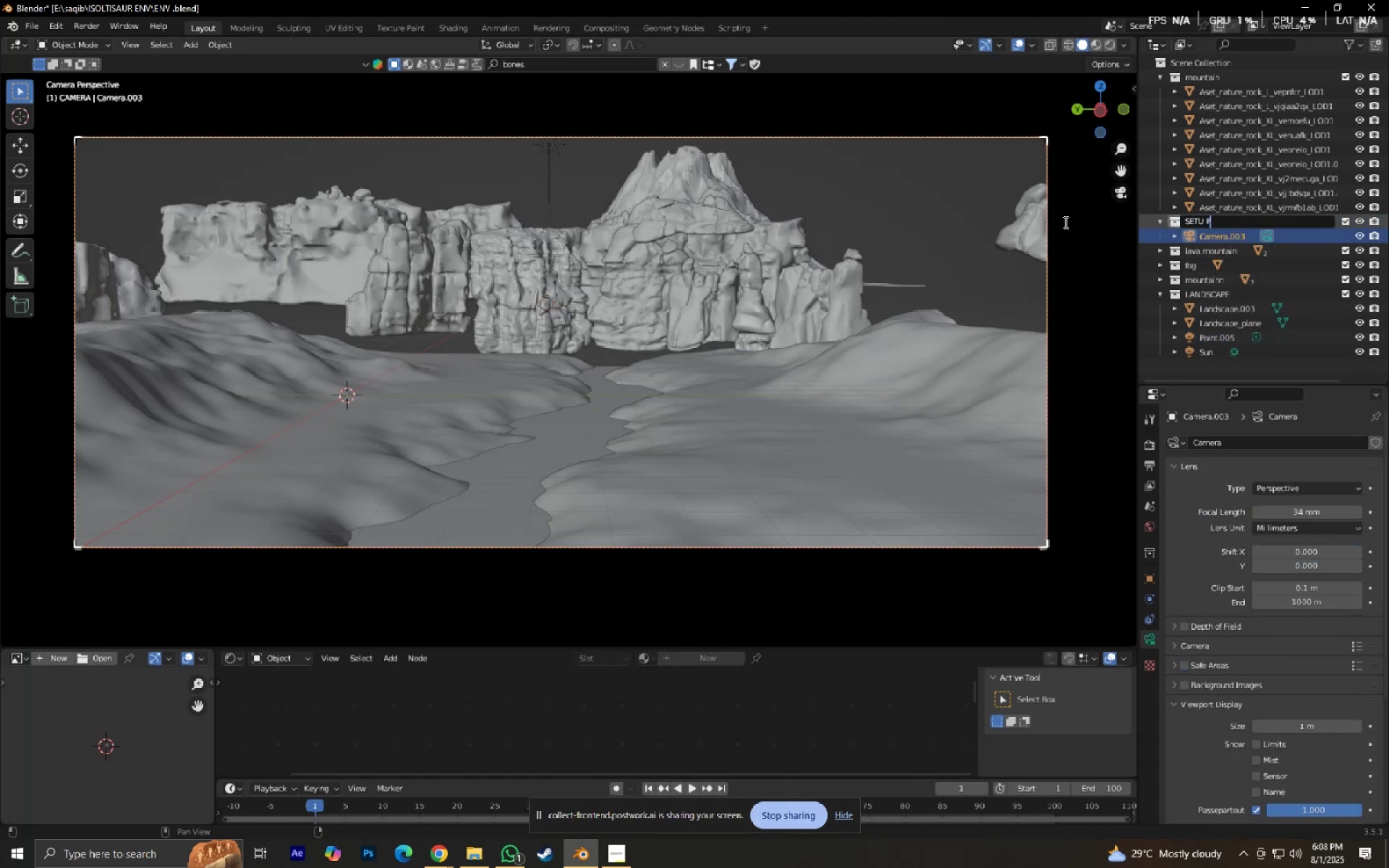 
key(Enter)
 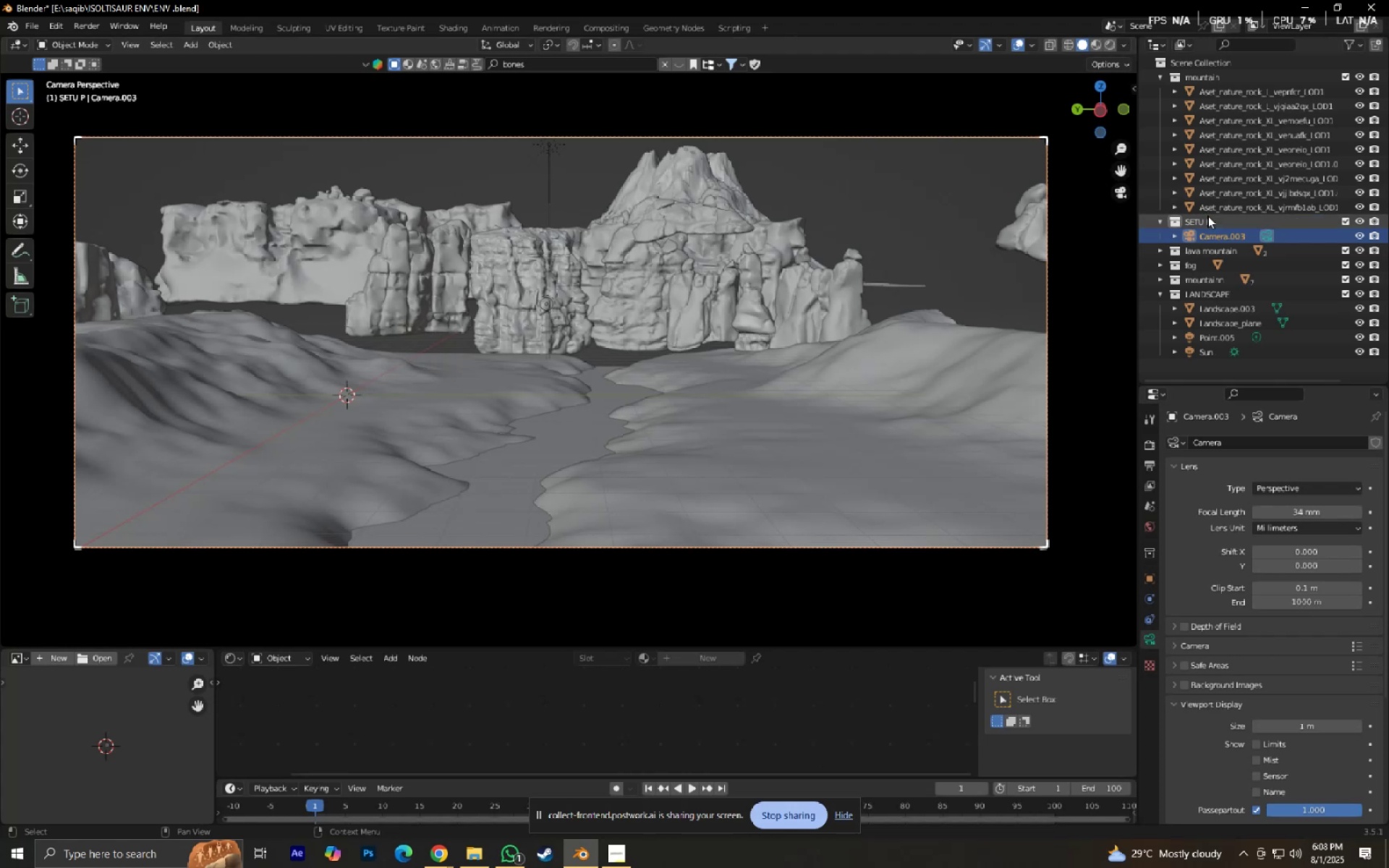 
double_click([1207, 216])
 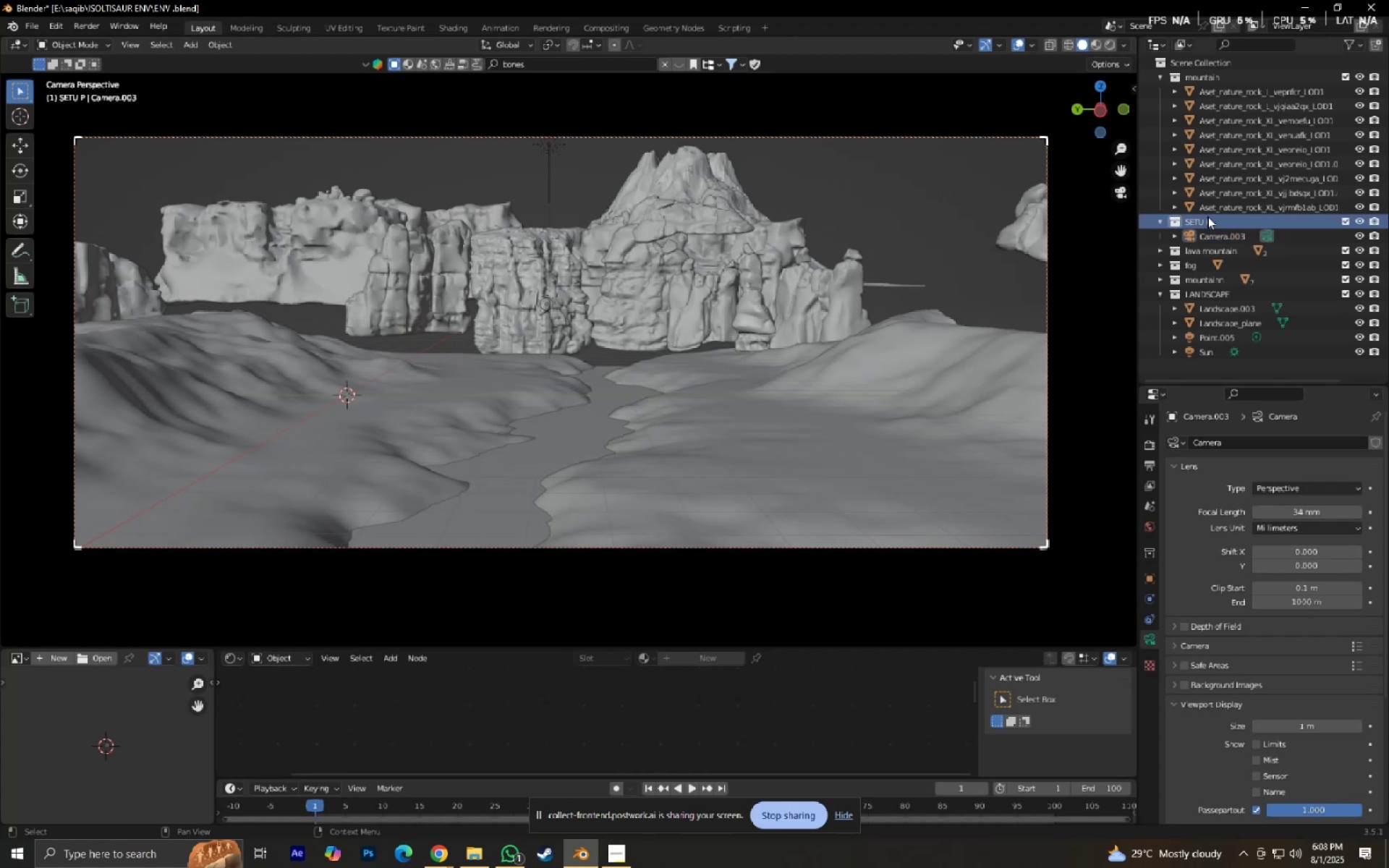 
triple_click([1207, 216])
 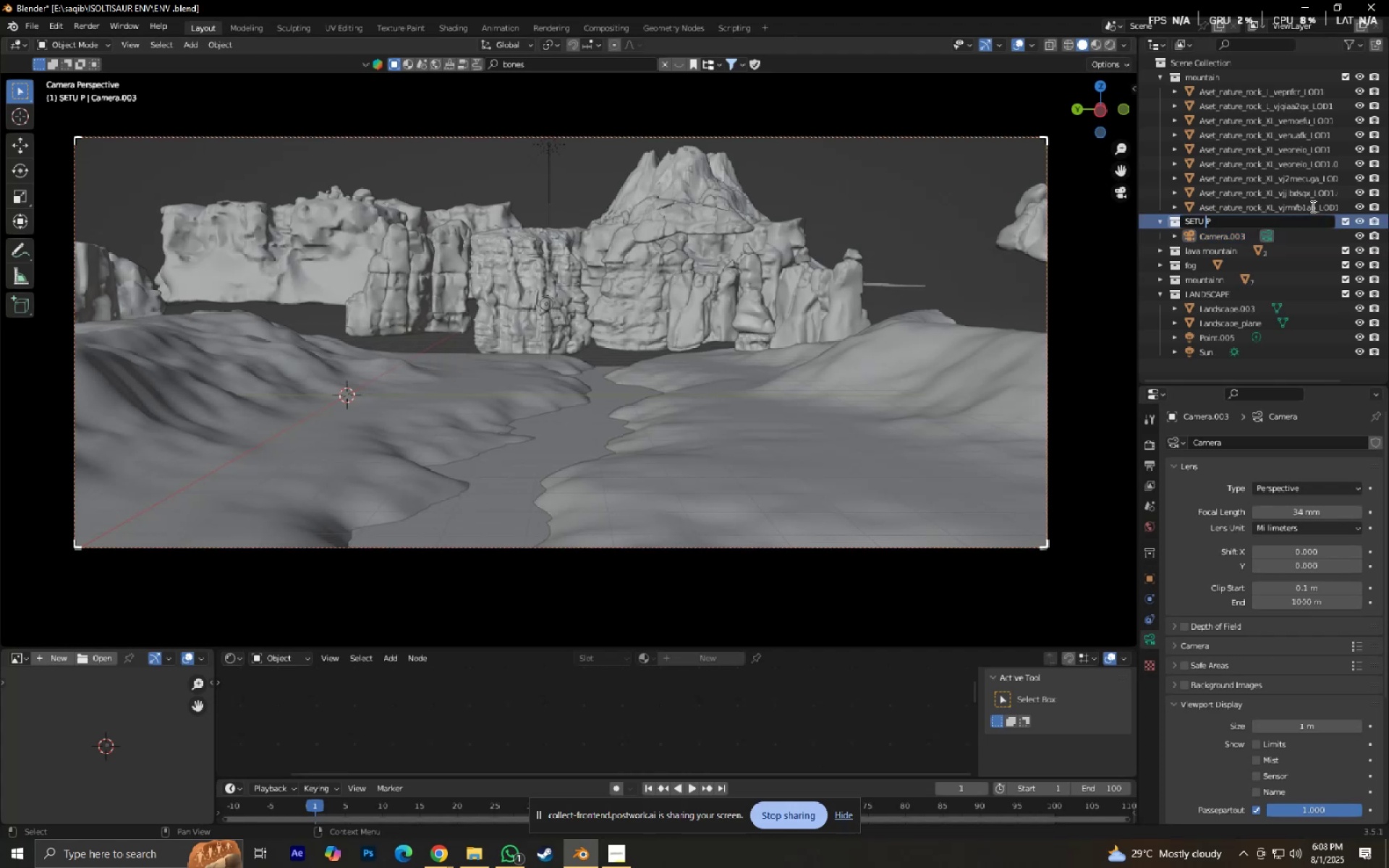 
key(Backspace)
 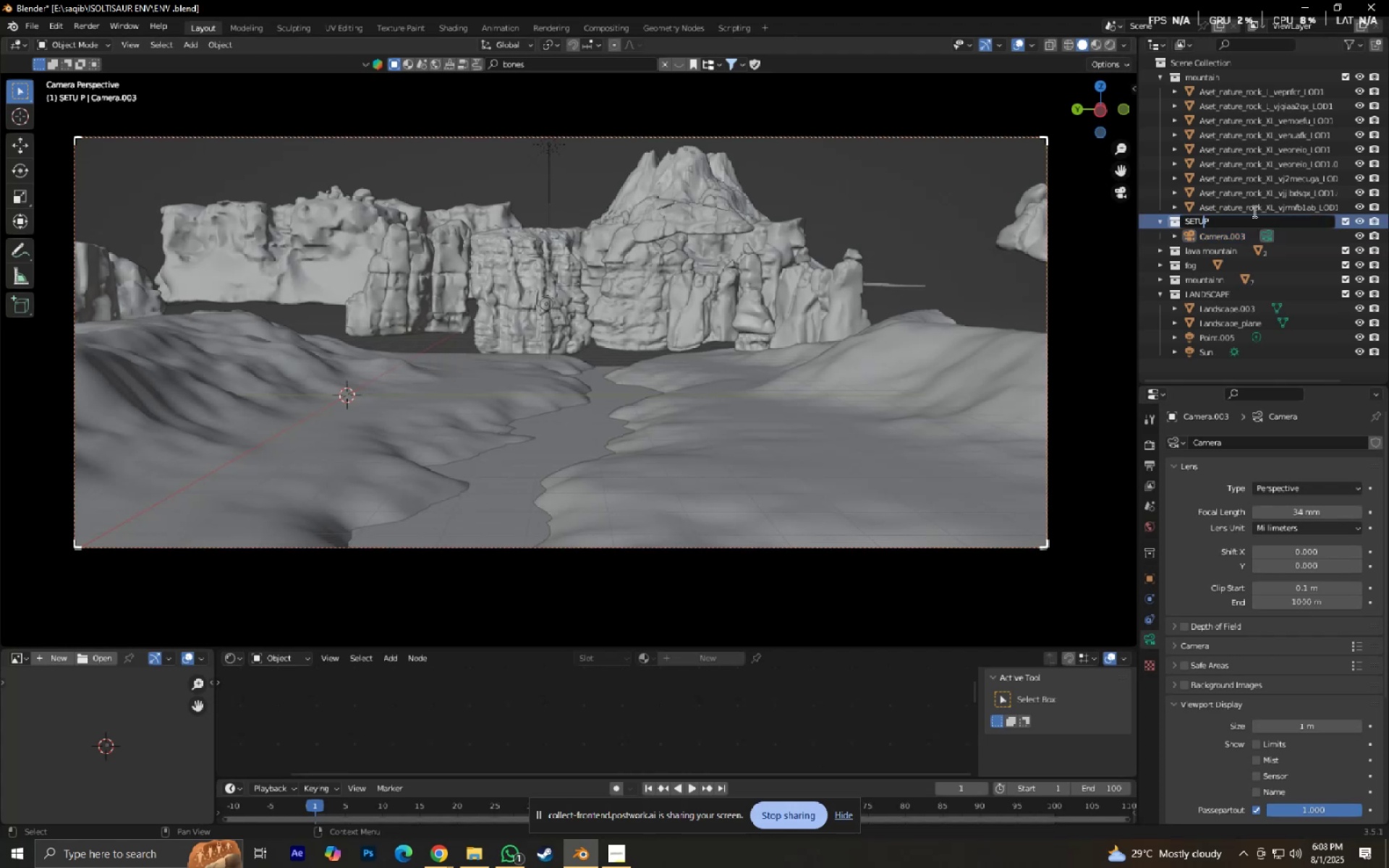 
left_click([1175, 268])
 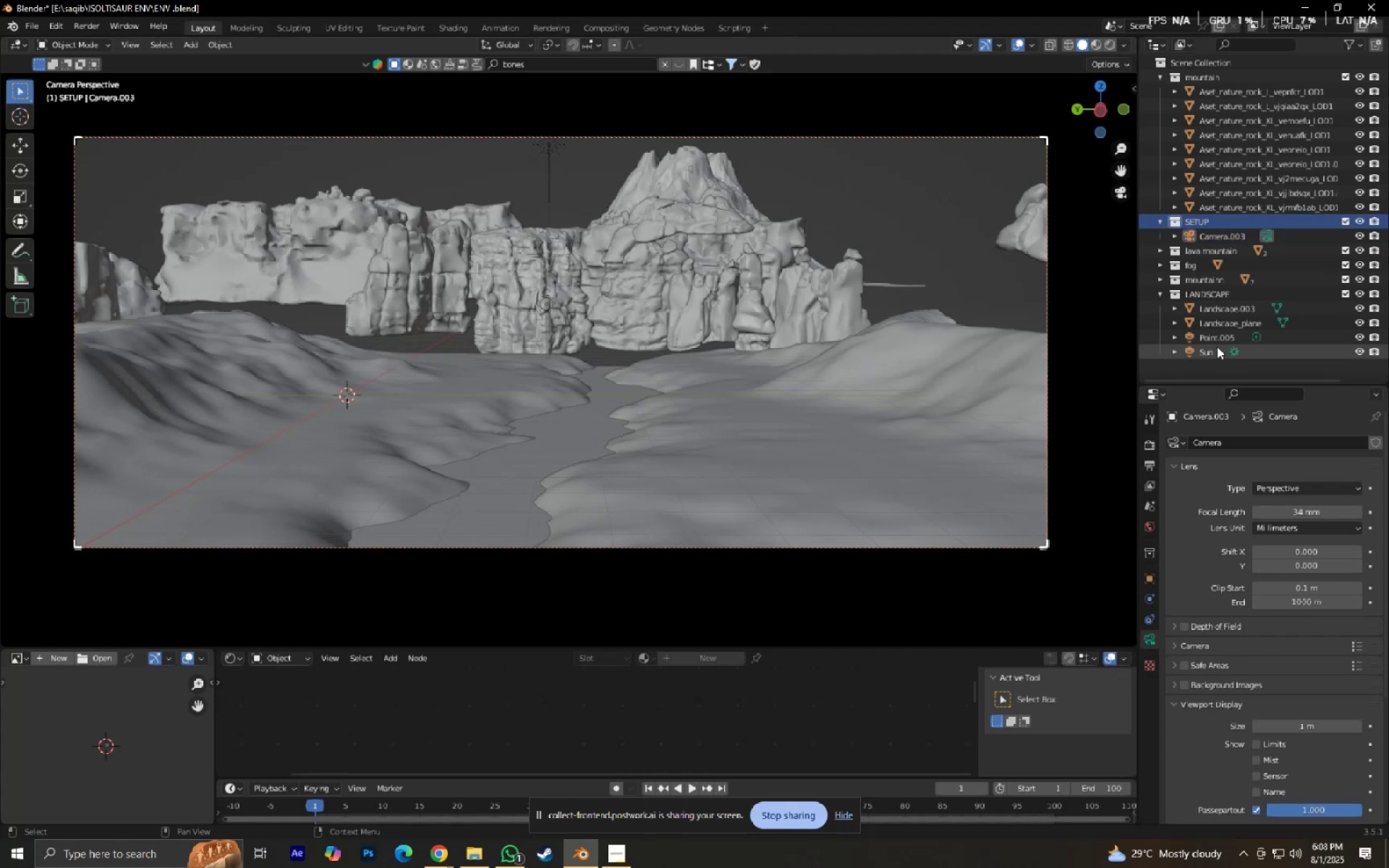 
left_click([1217, 346])
 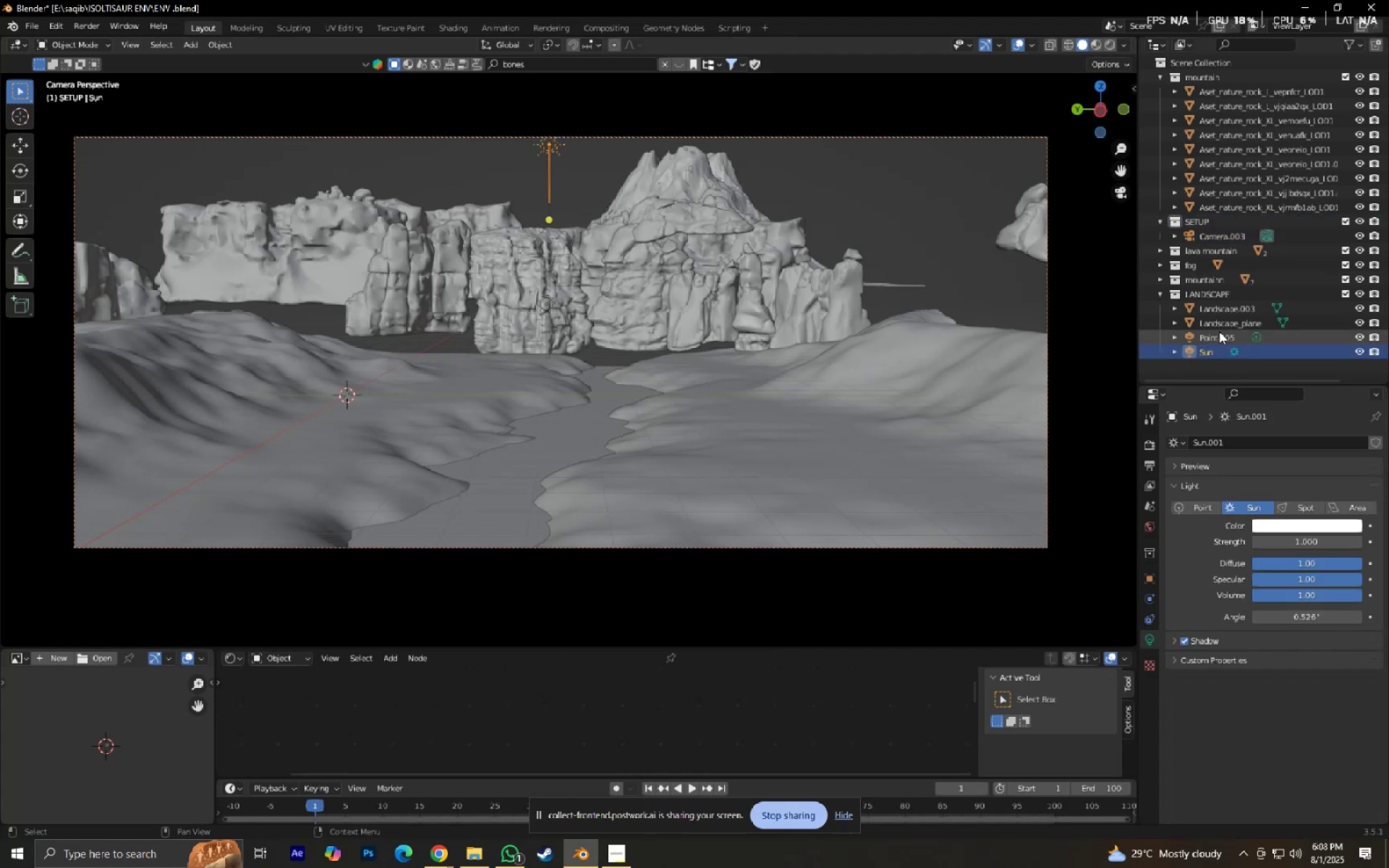 
hold_key(key=ControlLeft, duration=0.46)
left_click([1216, 339])
 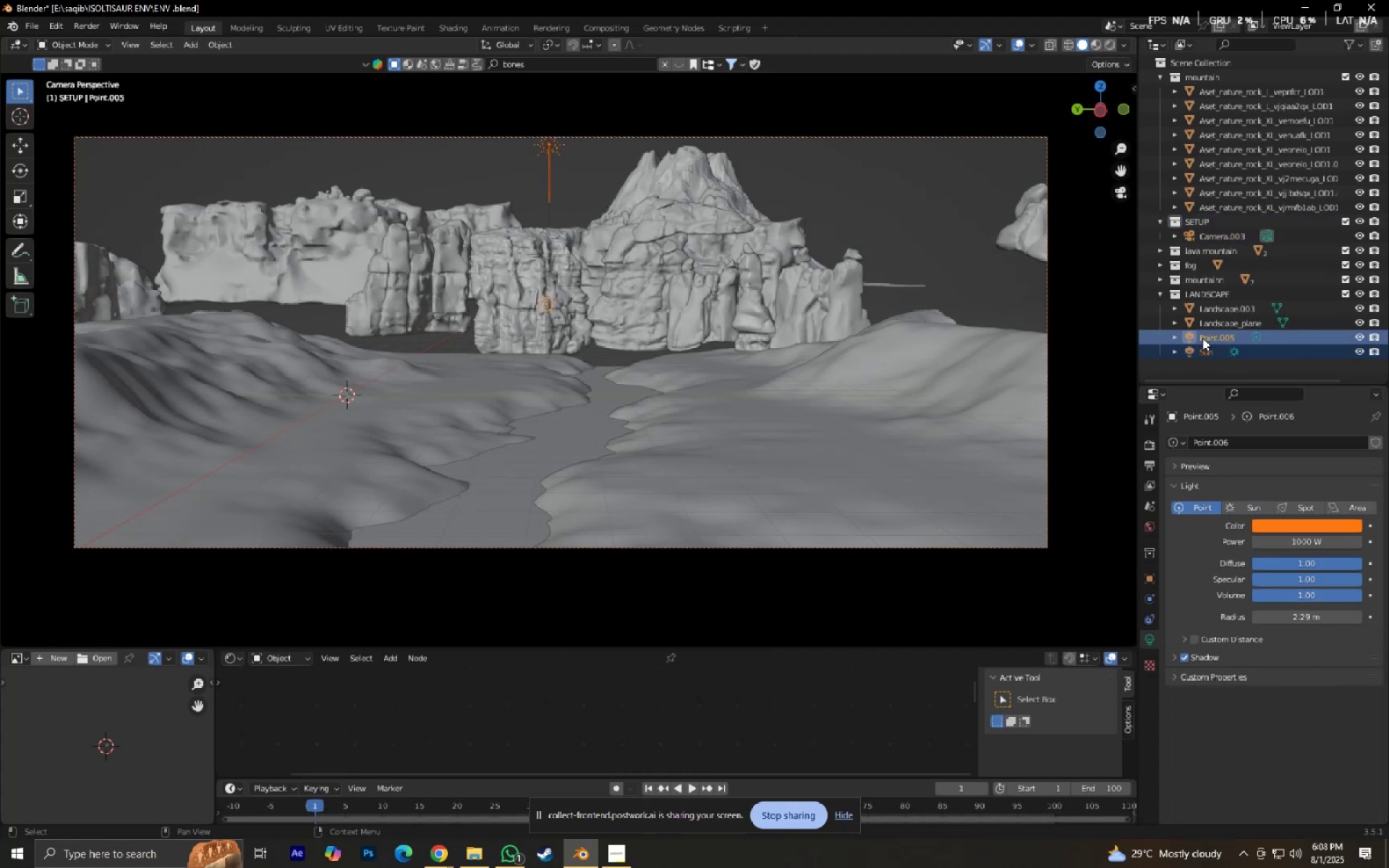 
left_click_drag(start_coordinate=[1203, 338], to_coordinate=[1231, 228])
 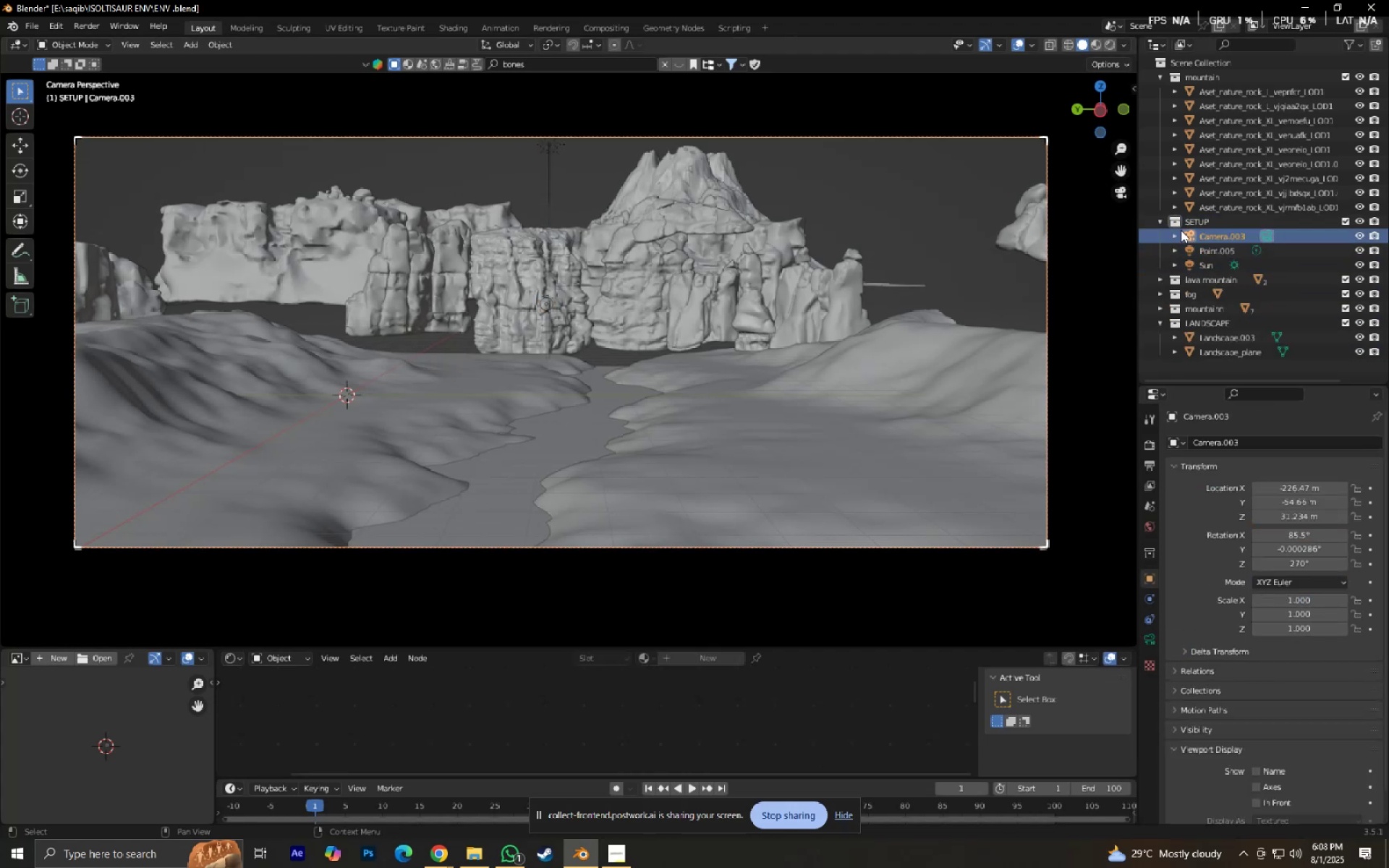 
double_click([1171, 221])
 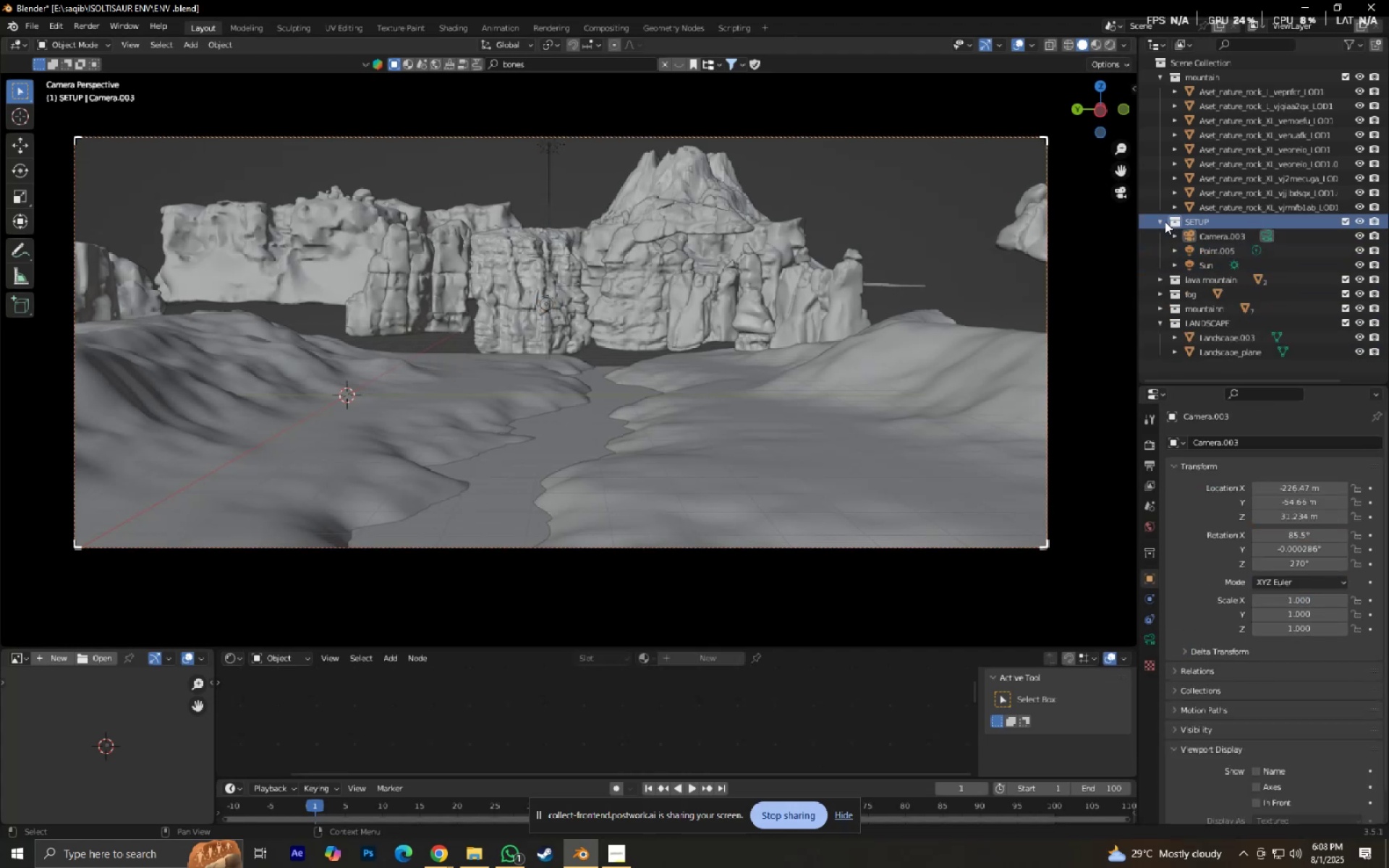 
triple_click([1165, 221])
 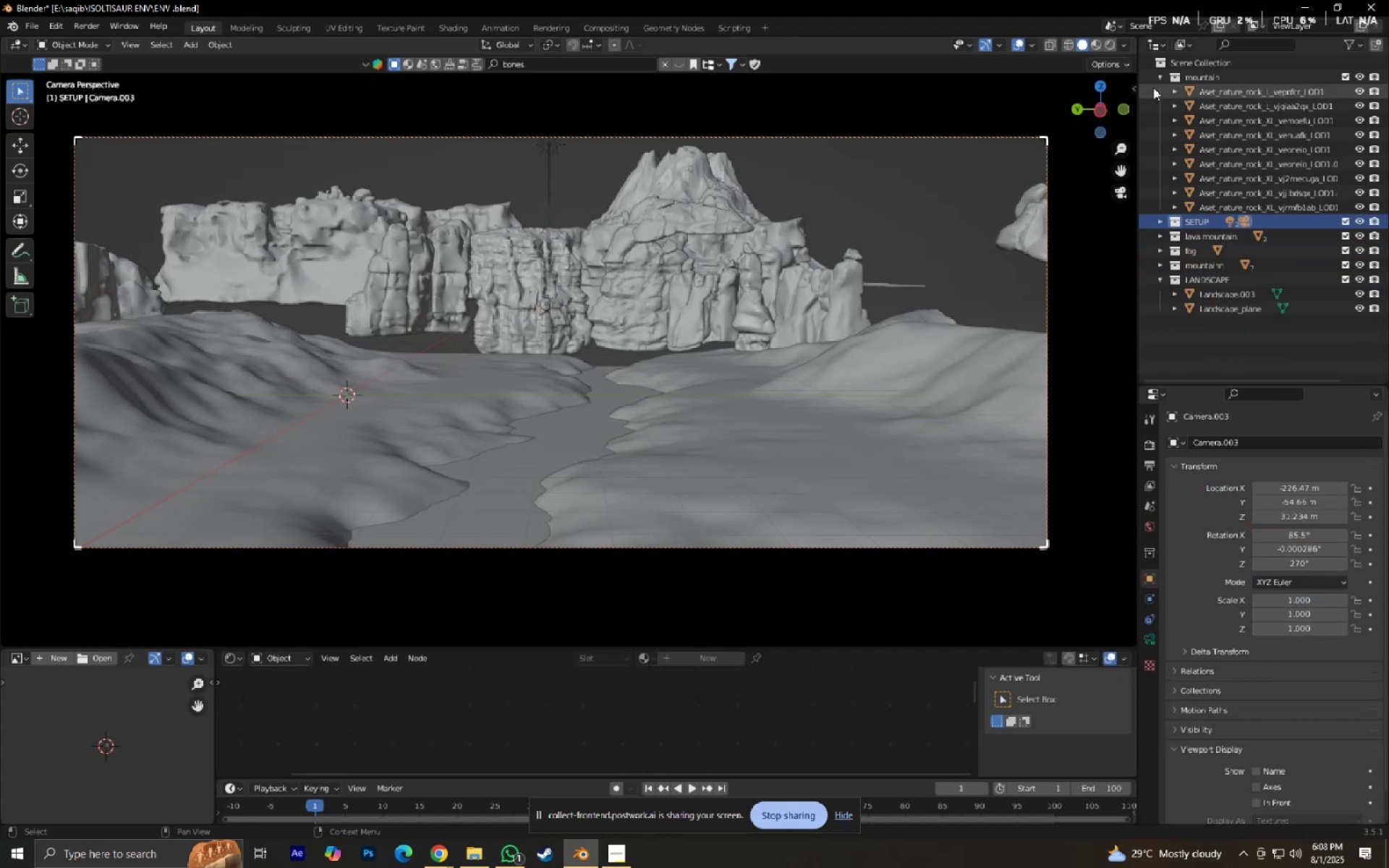 
left_click([1160, 80])
 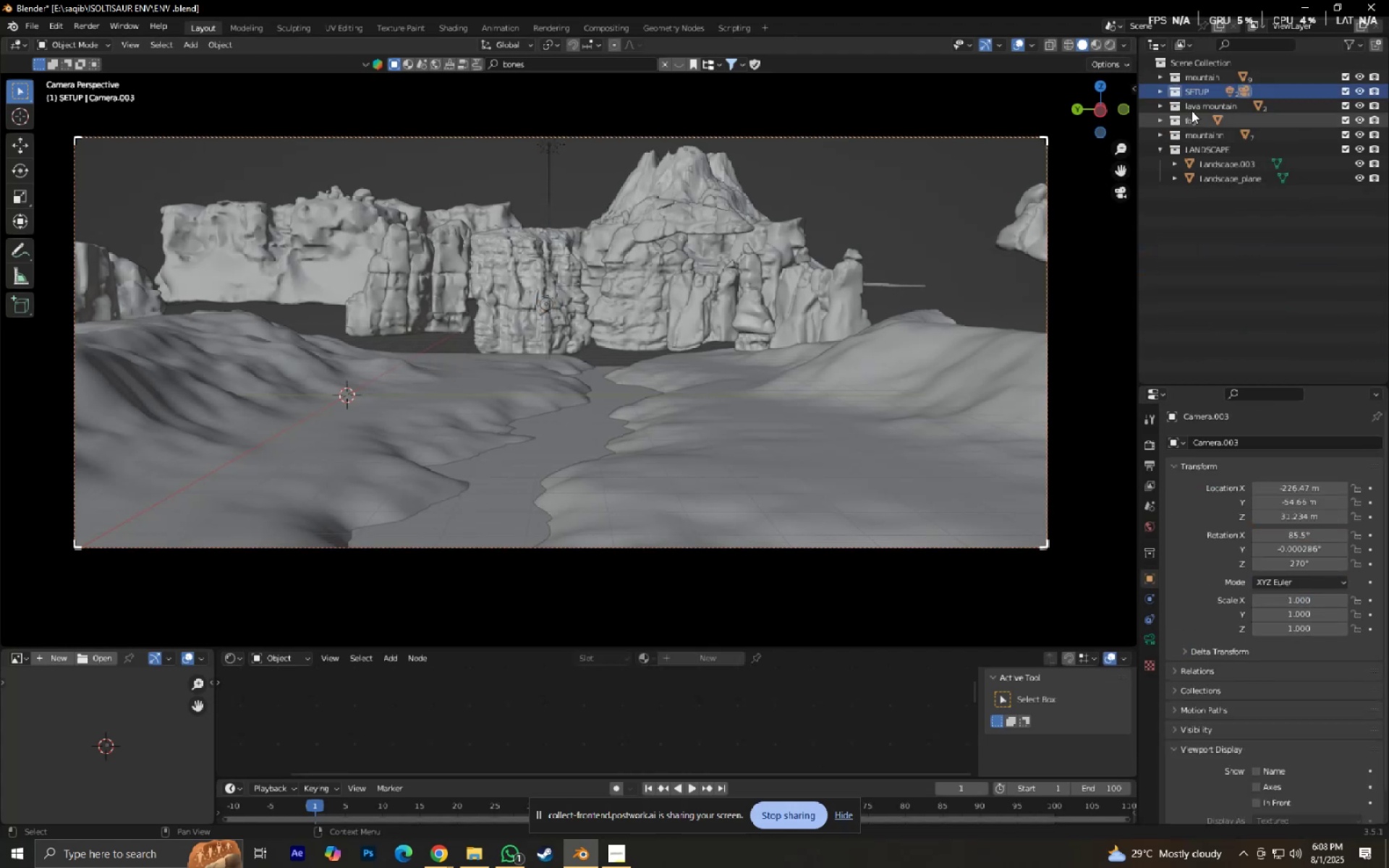 
left_click_drag(start_coordinate=[1197, 93], to_coordinate=[1225, 71])
 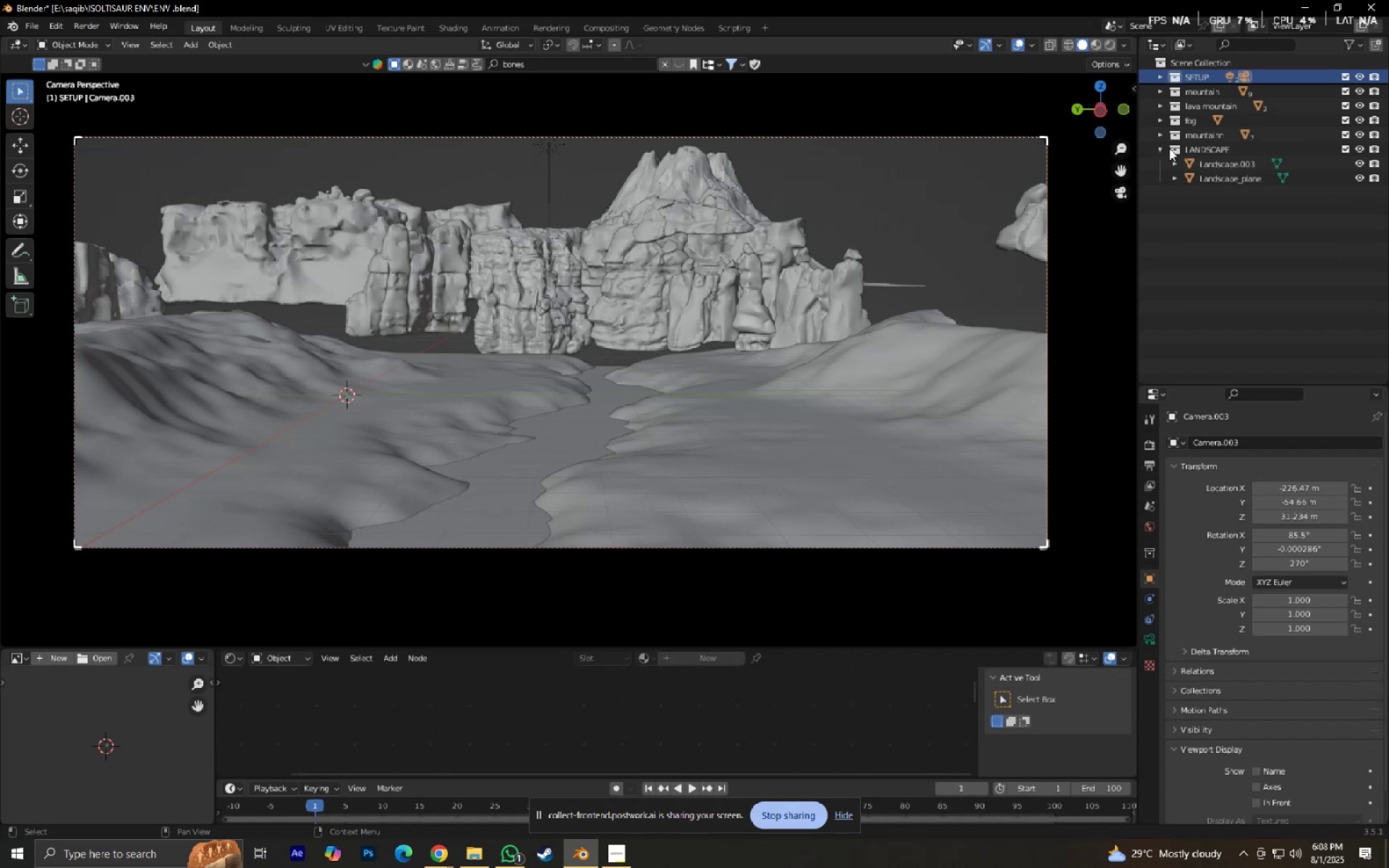 
left_click([1161, 145])
 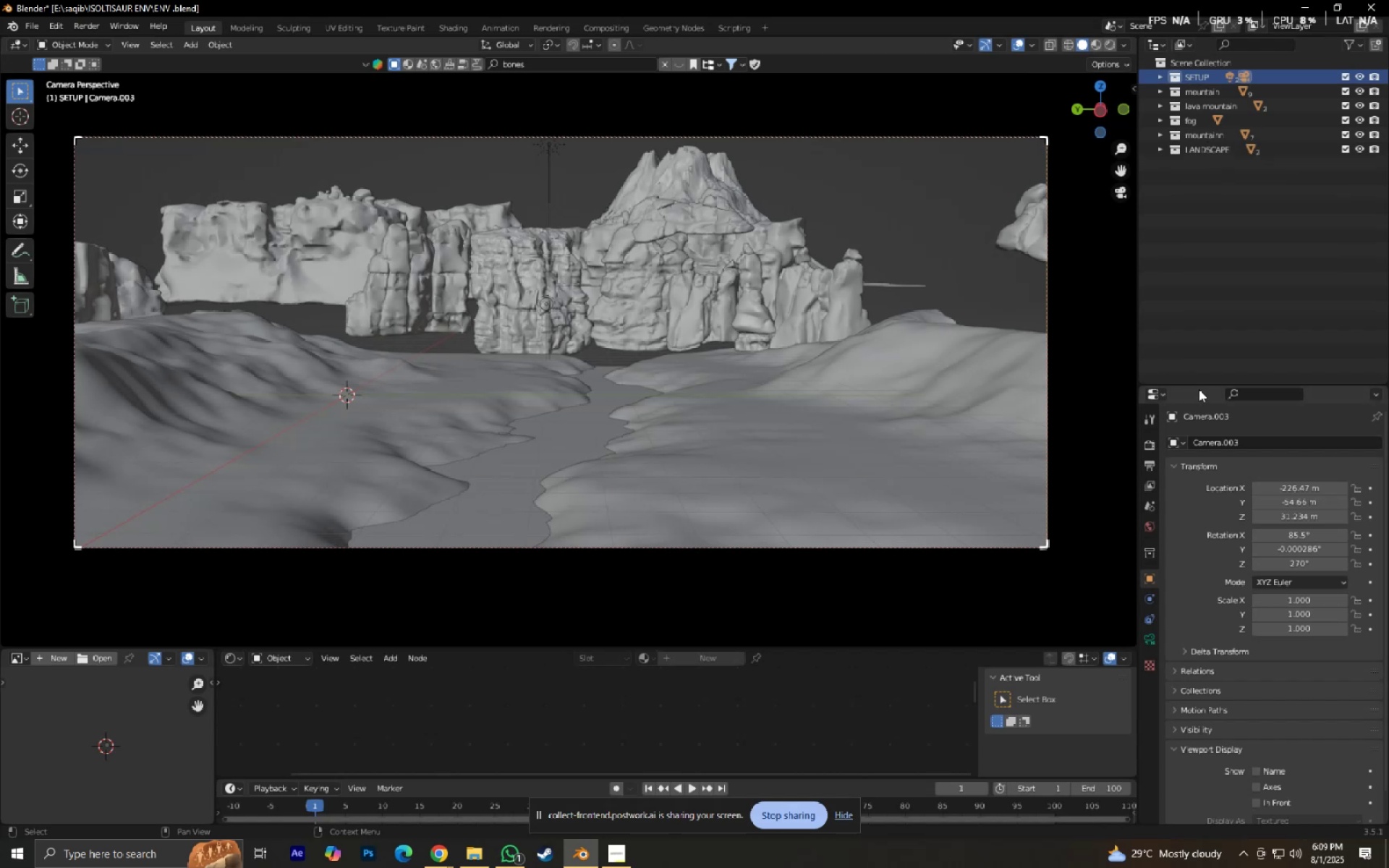 
left_click_drag(start_coordinate=[1199, 386], to_coordinate=[1230, 217])
 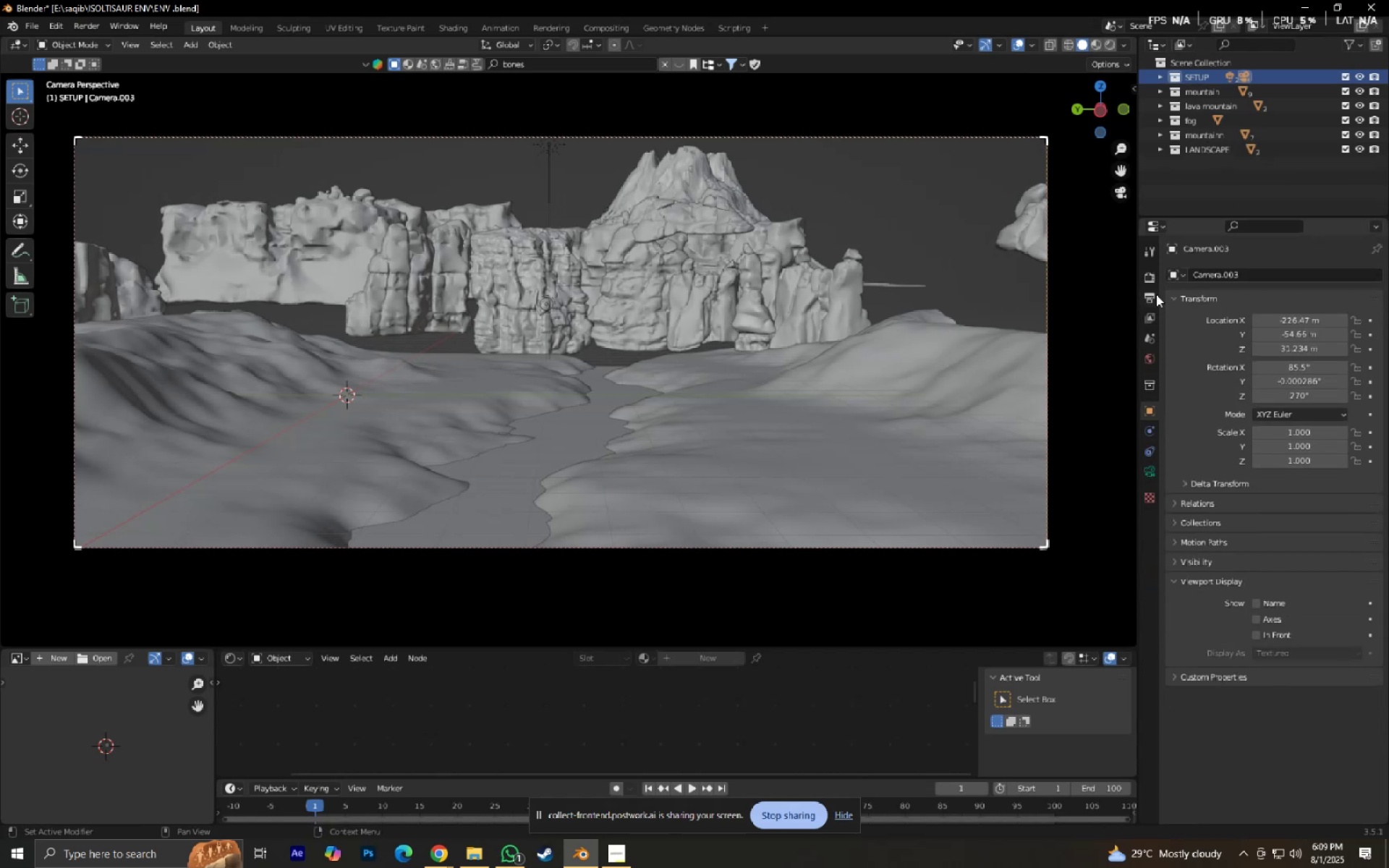 
left_click([1154, 285])
 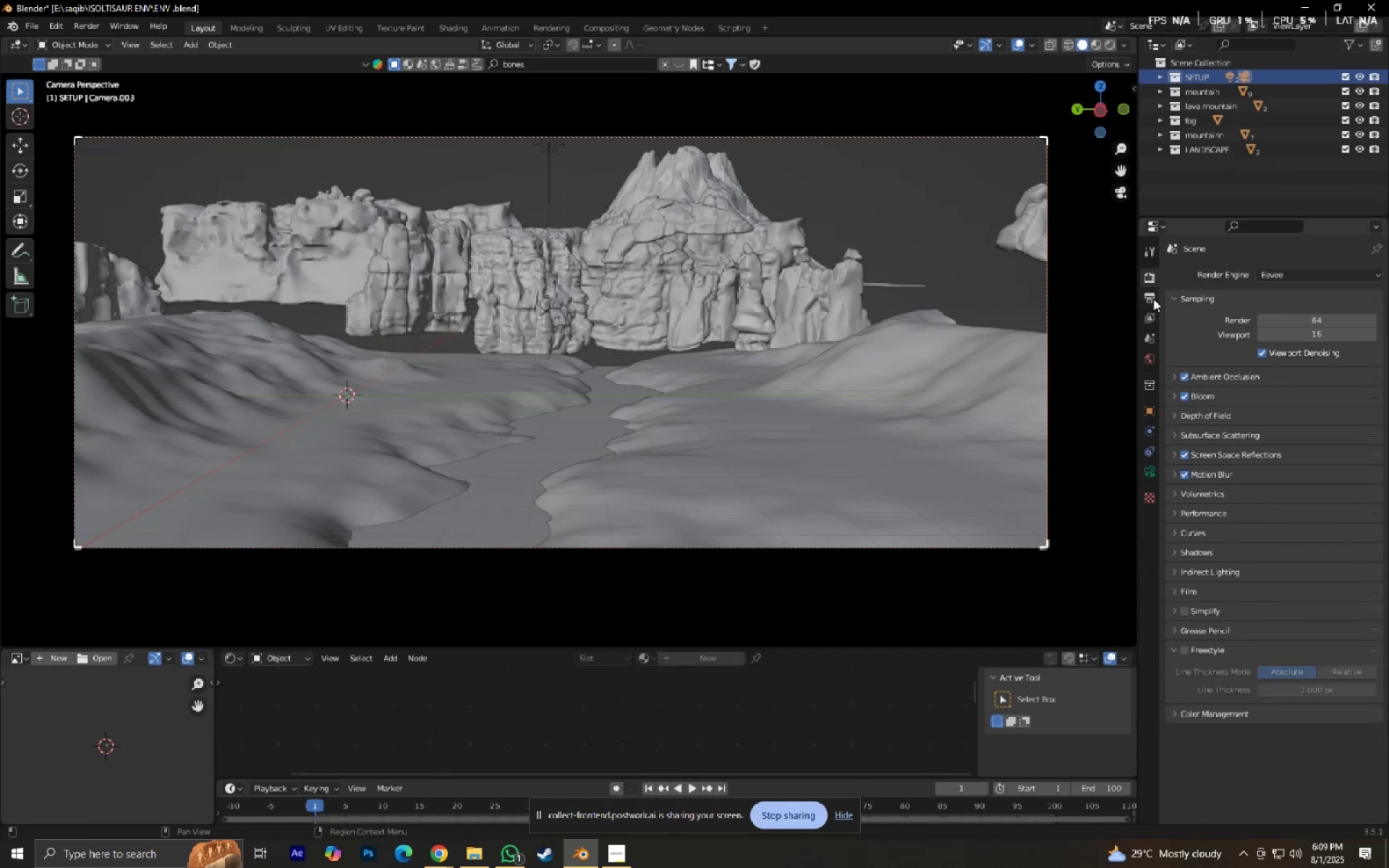 
left_click([1153, 299])
 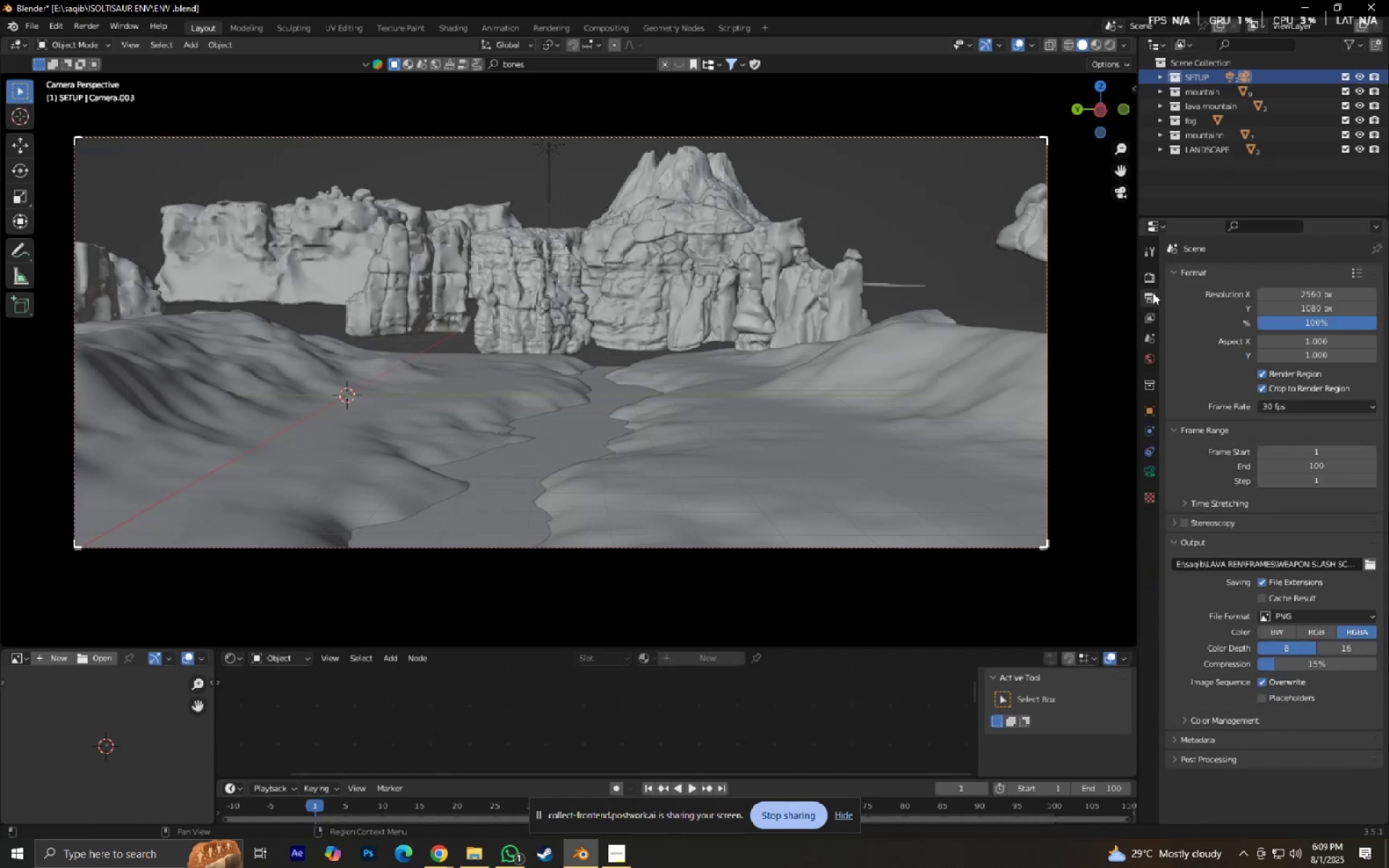 
left_click([1152, 286])
 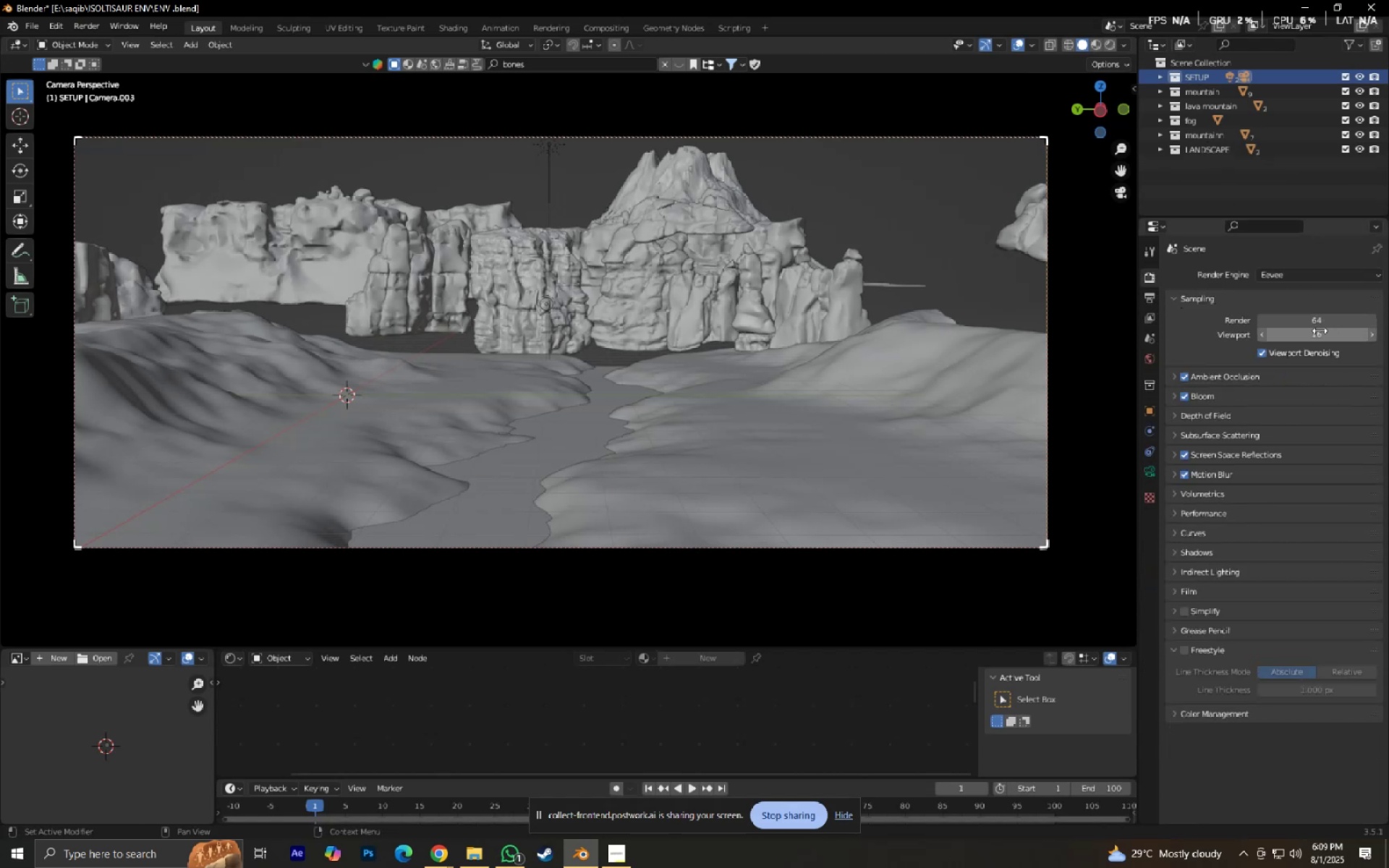 
left_click([1320, 318])
 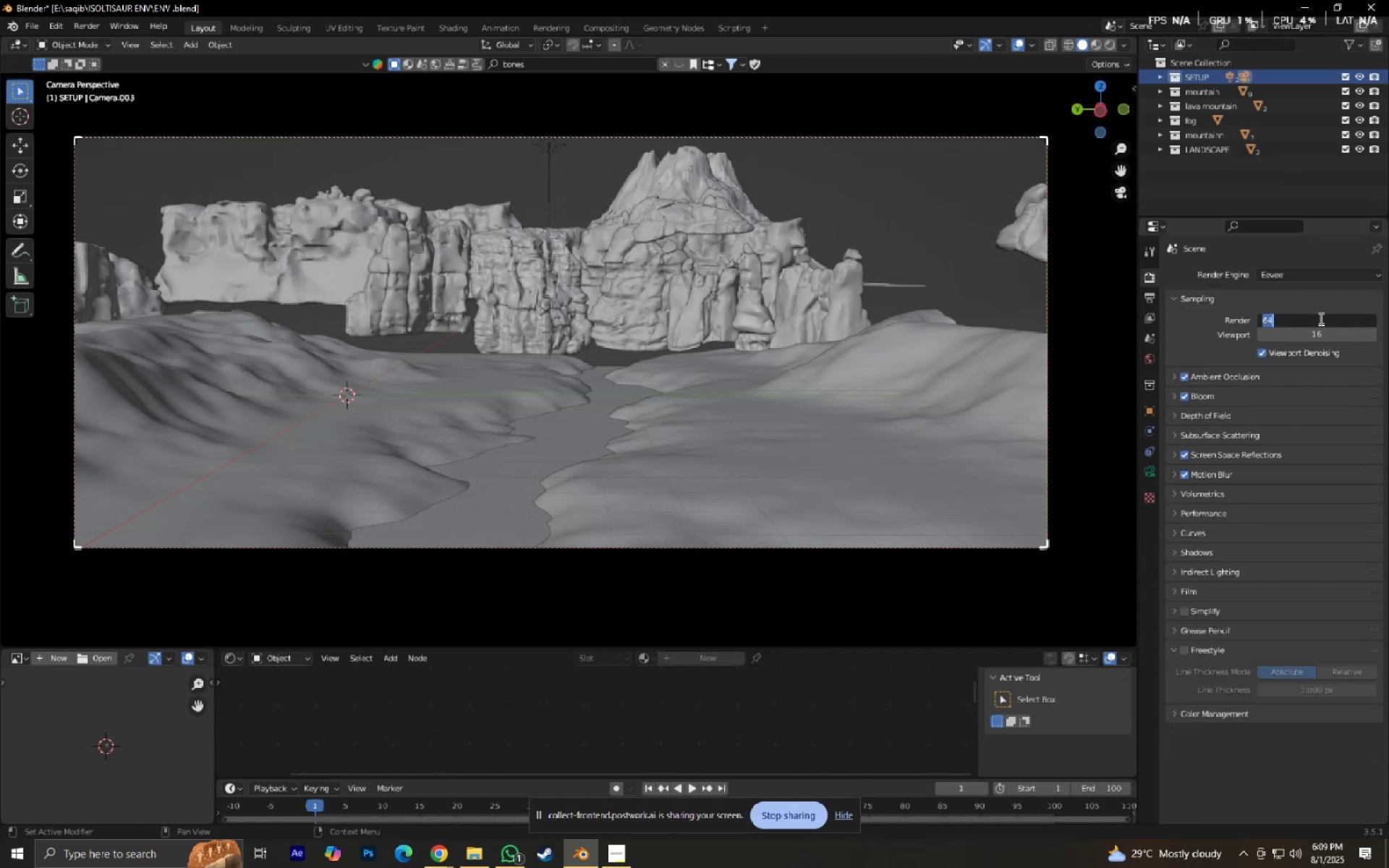 
key(Numpad1)
 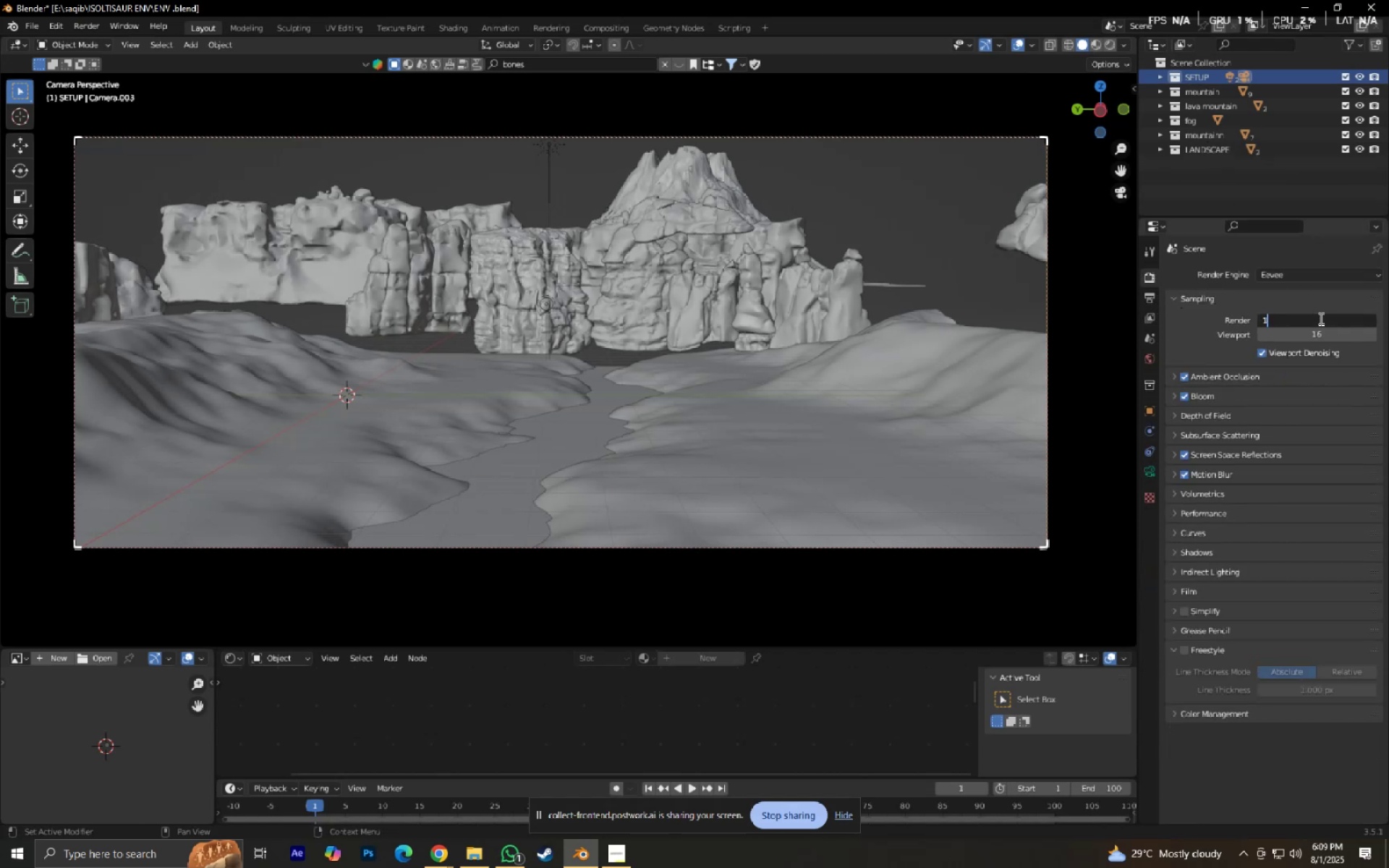 
key(Numpad2)
 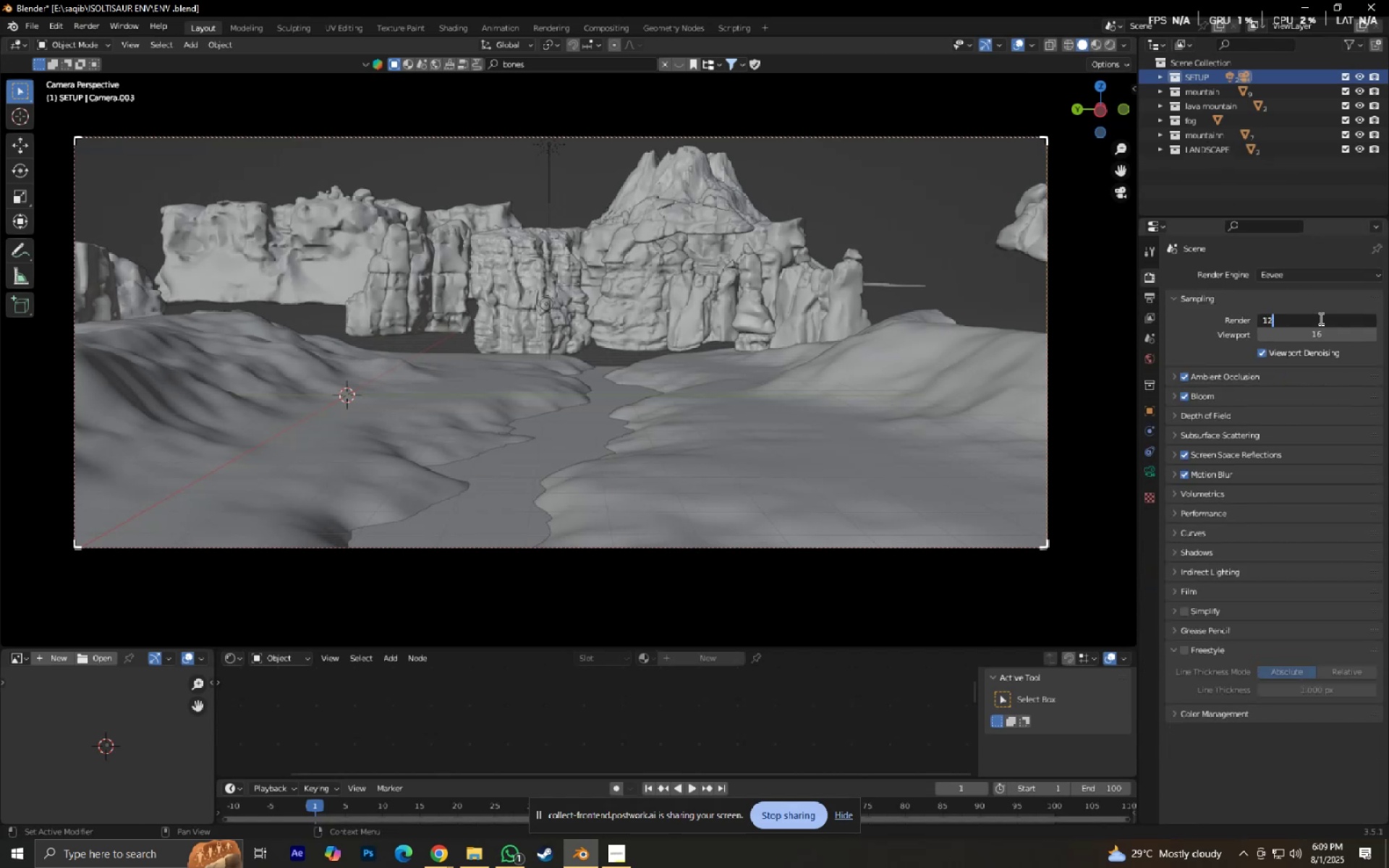 
key(Numpad8)
 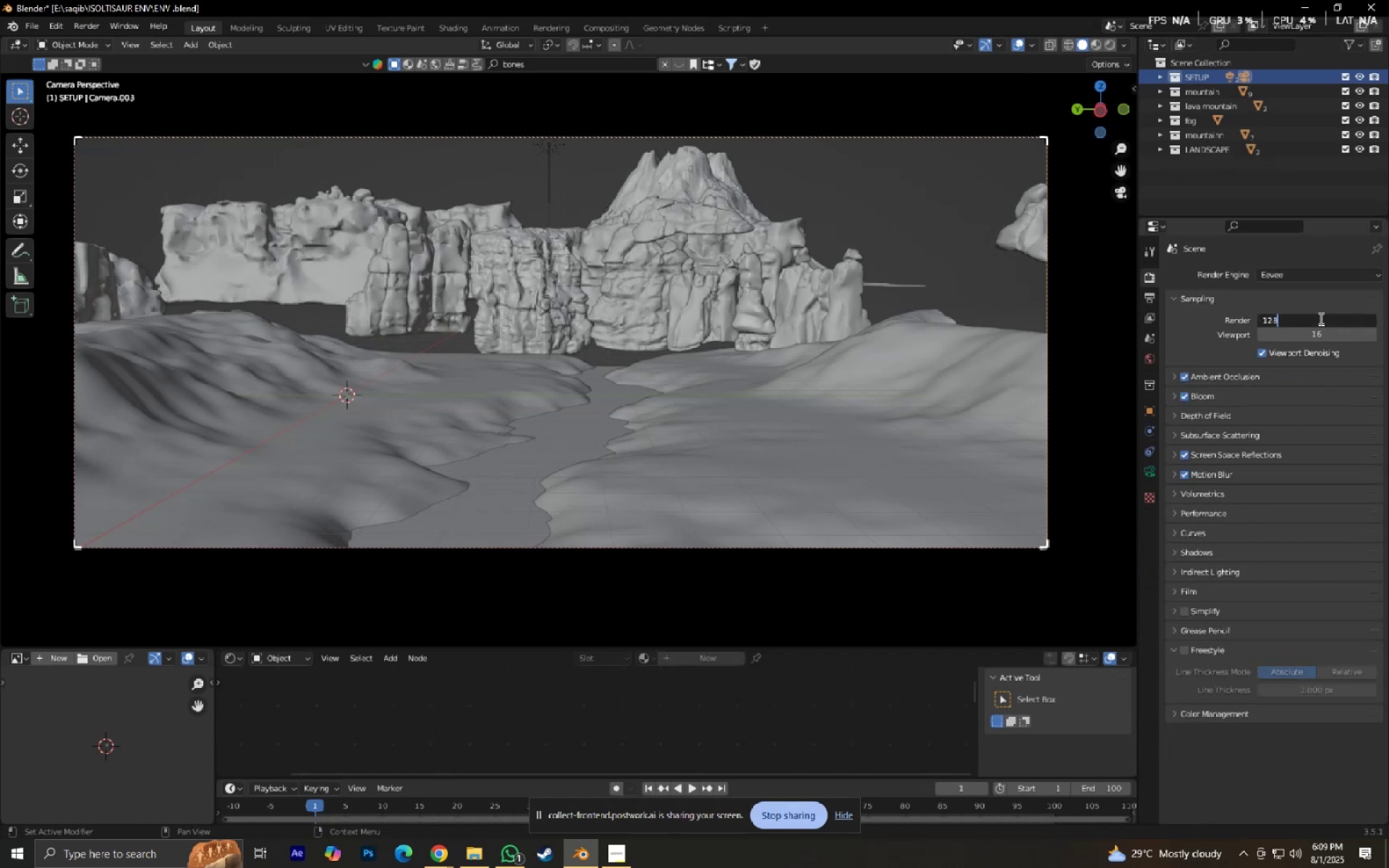 
key(NumpadEnter)
 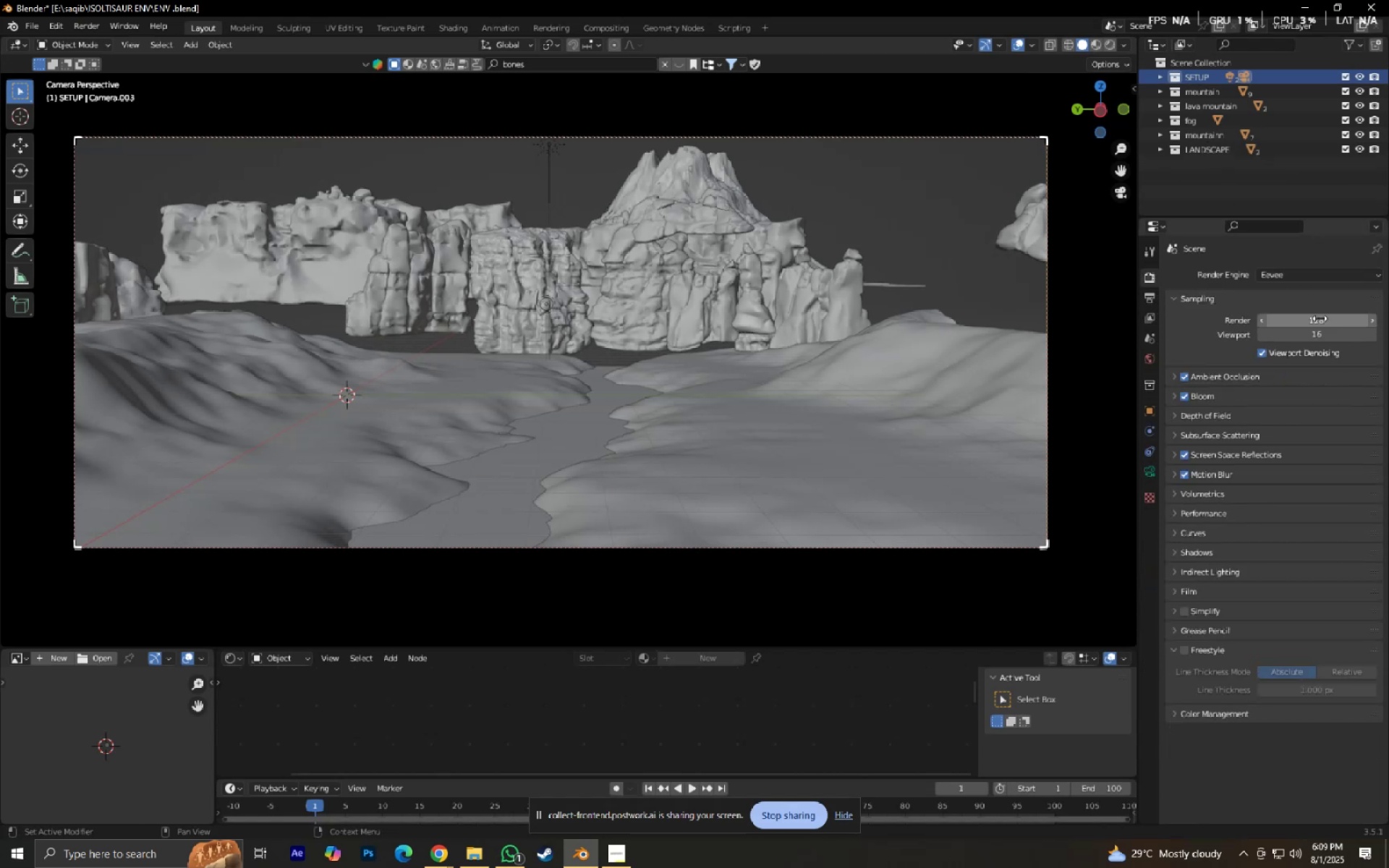 
left_click([1320, 318])
 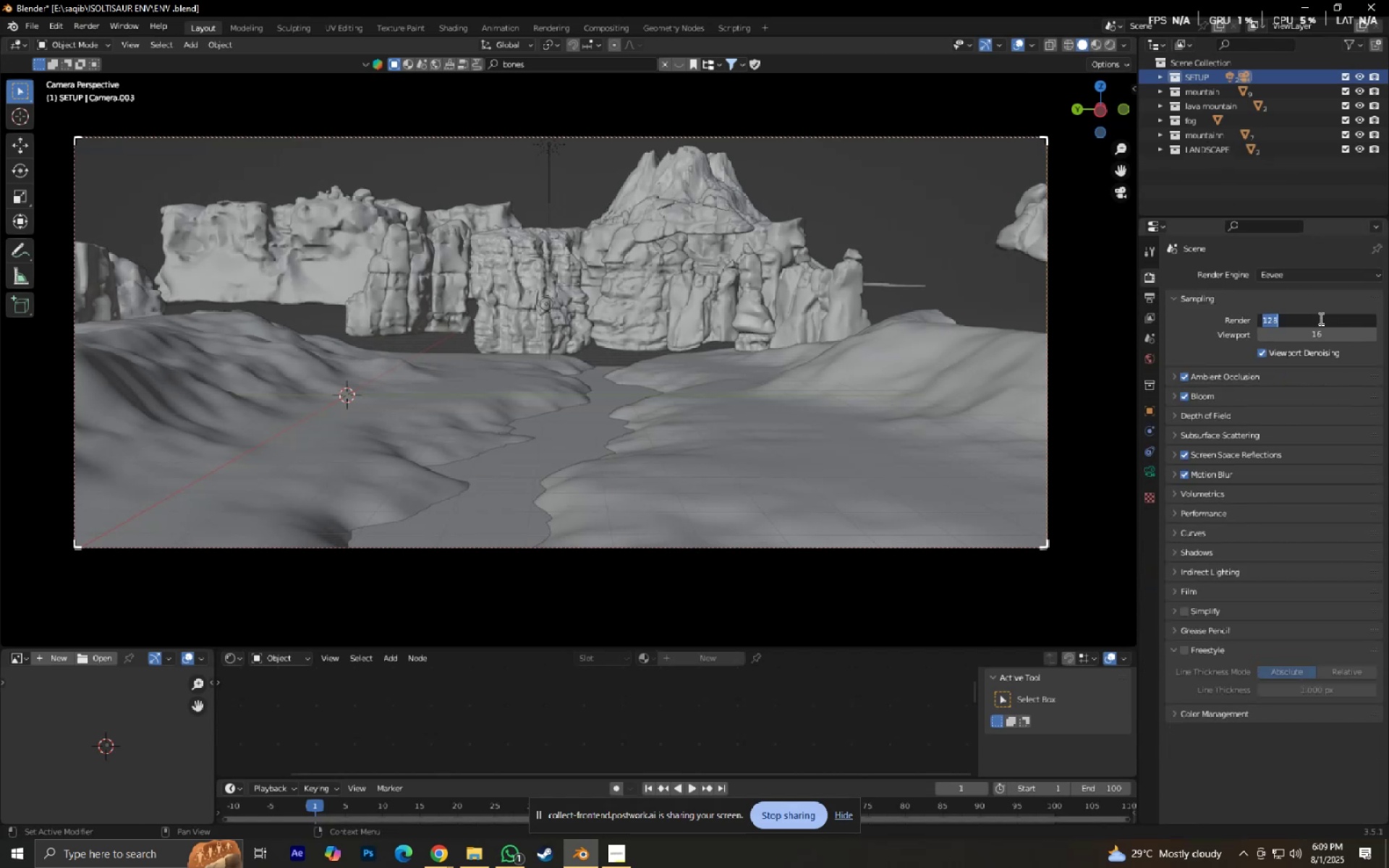 
key(Numpad2)
 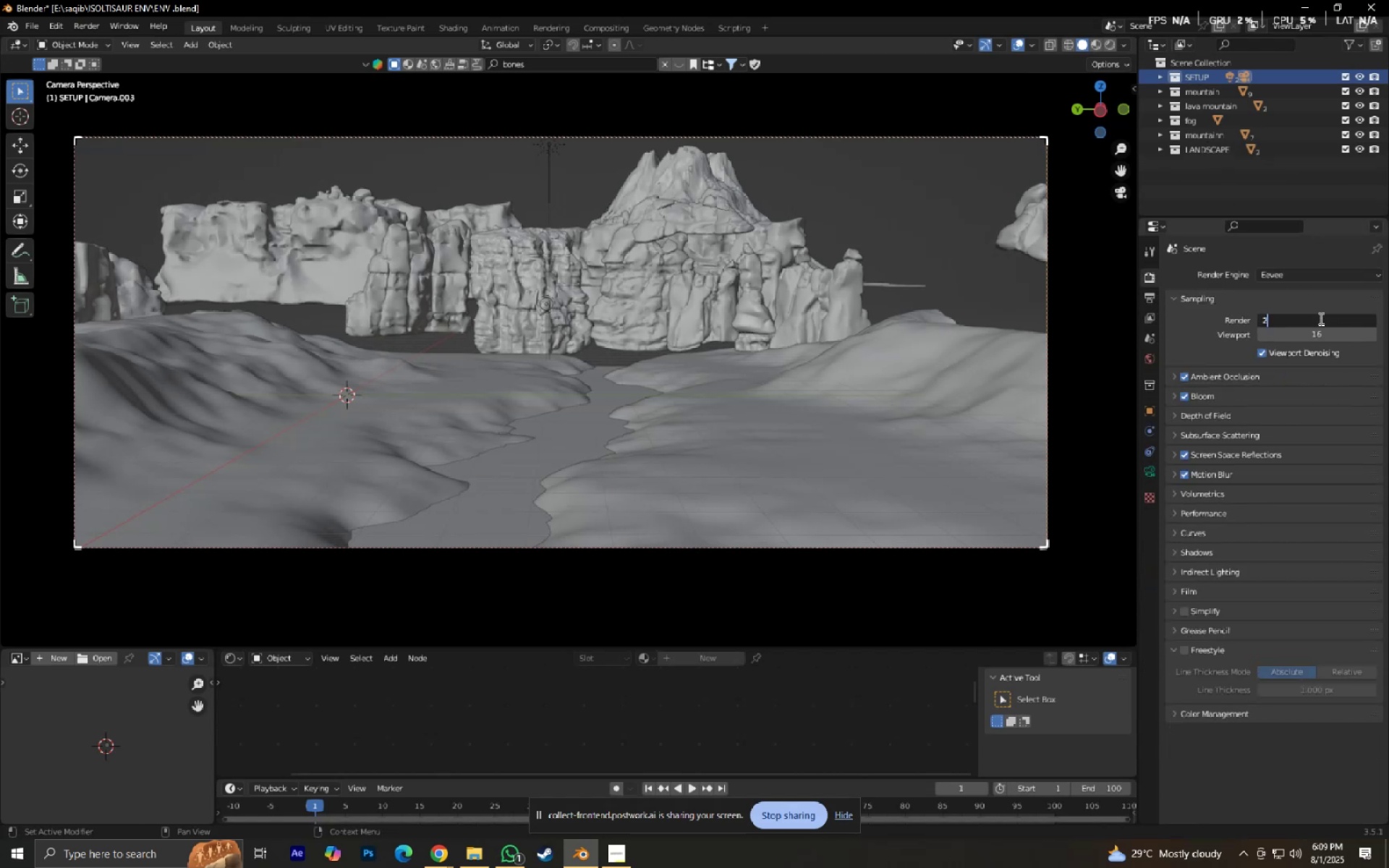 
key(Numpad5)
 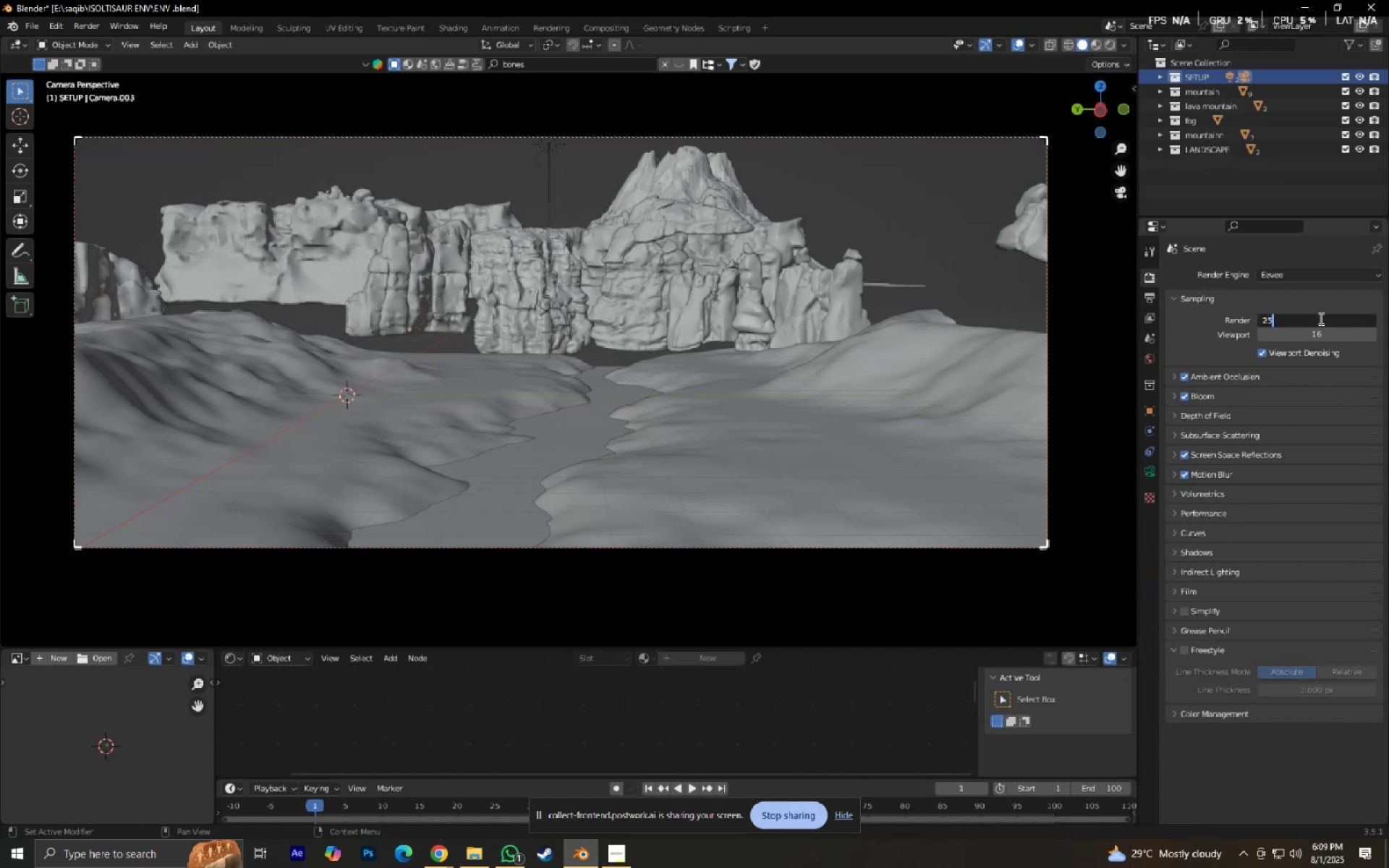 
key(Numpad6)
 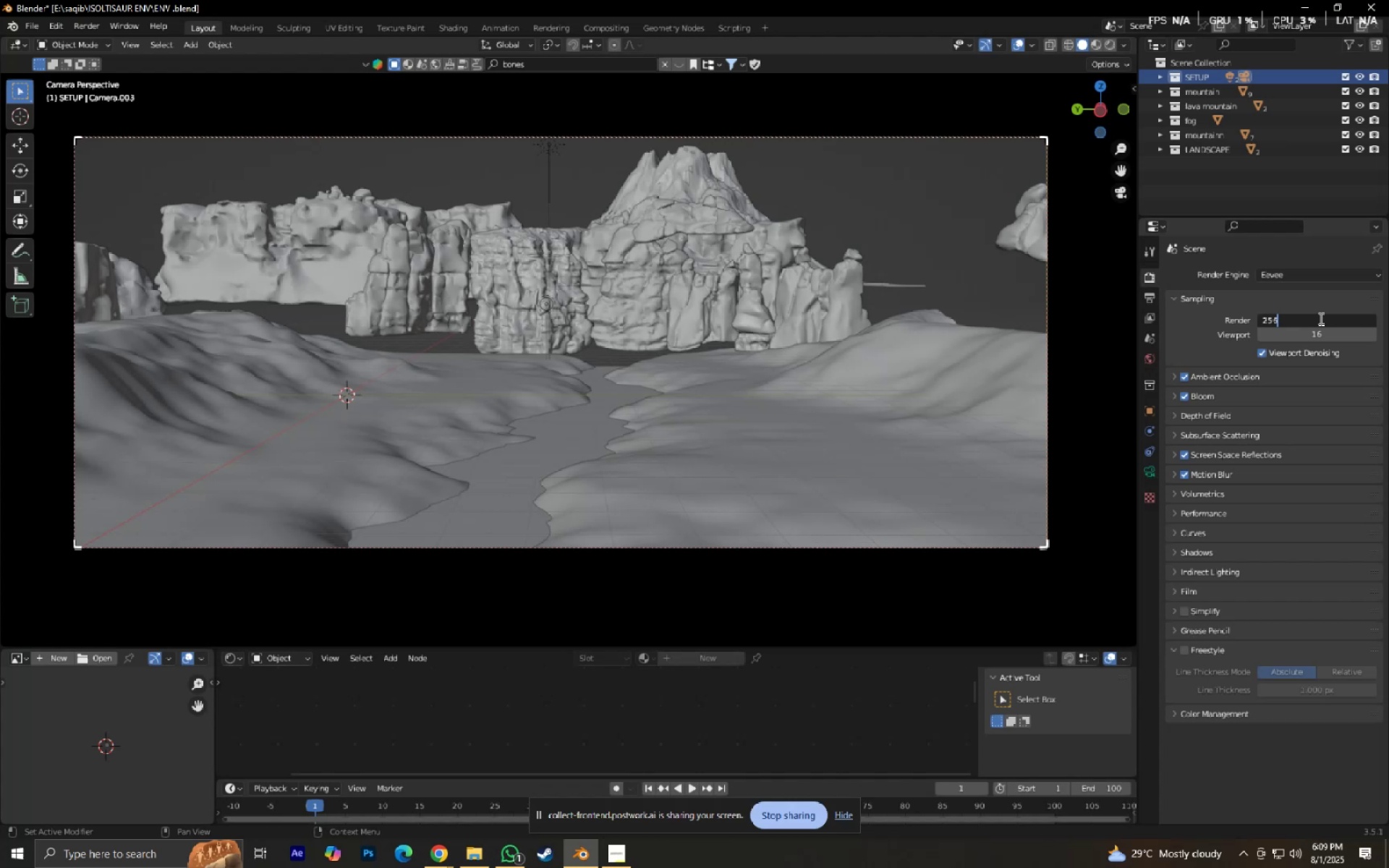 
key(NumpadEnter)
 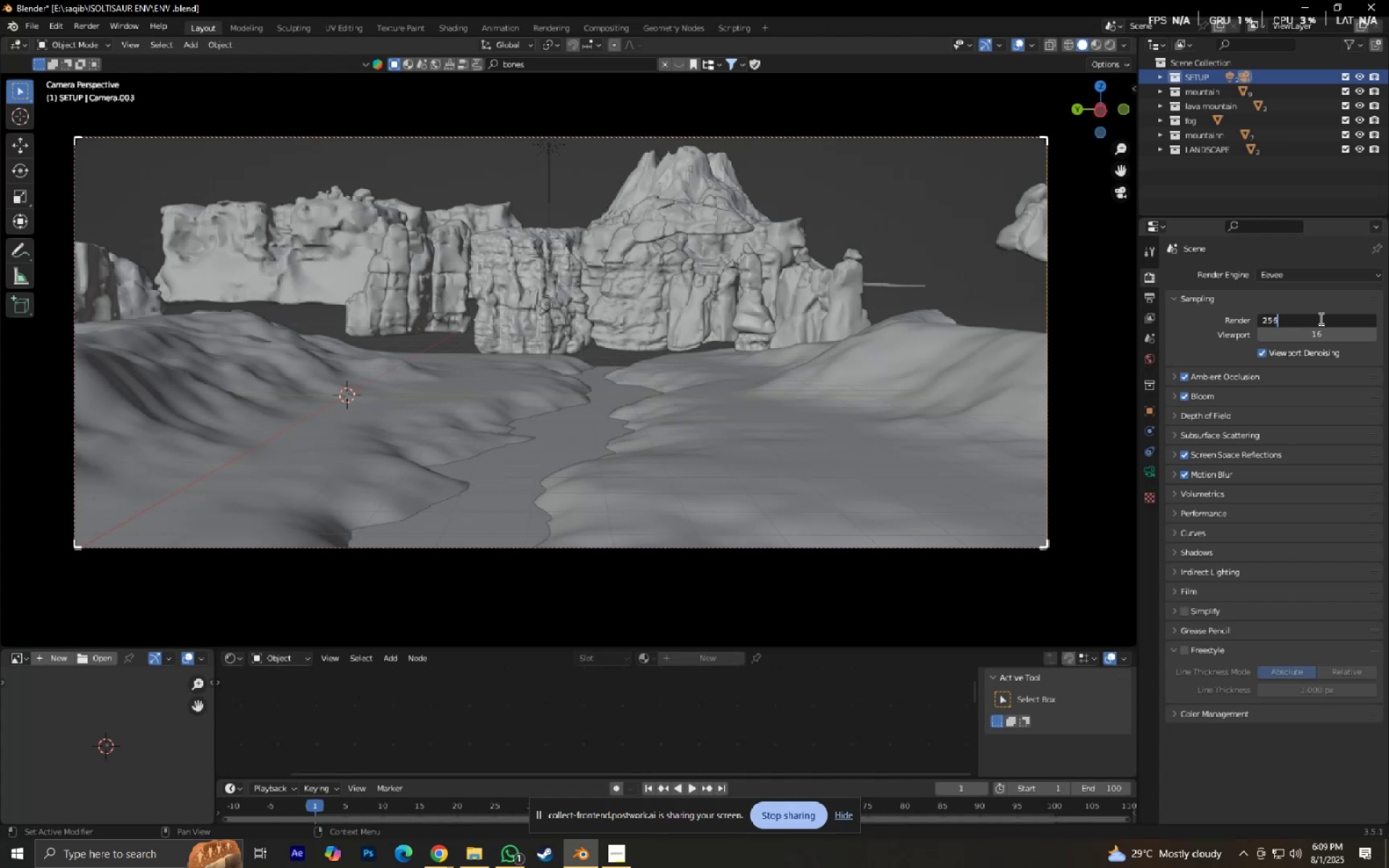 
key(NumpadDecimal)
 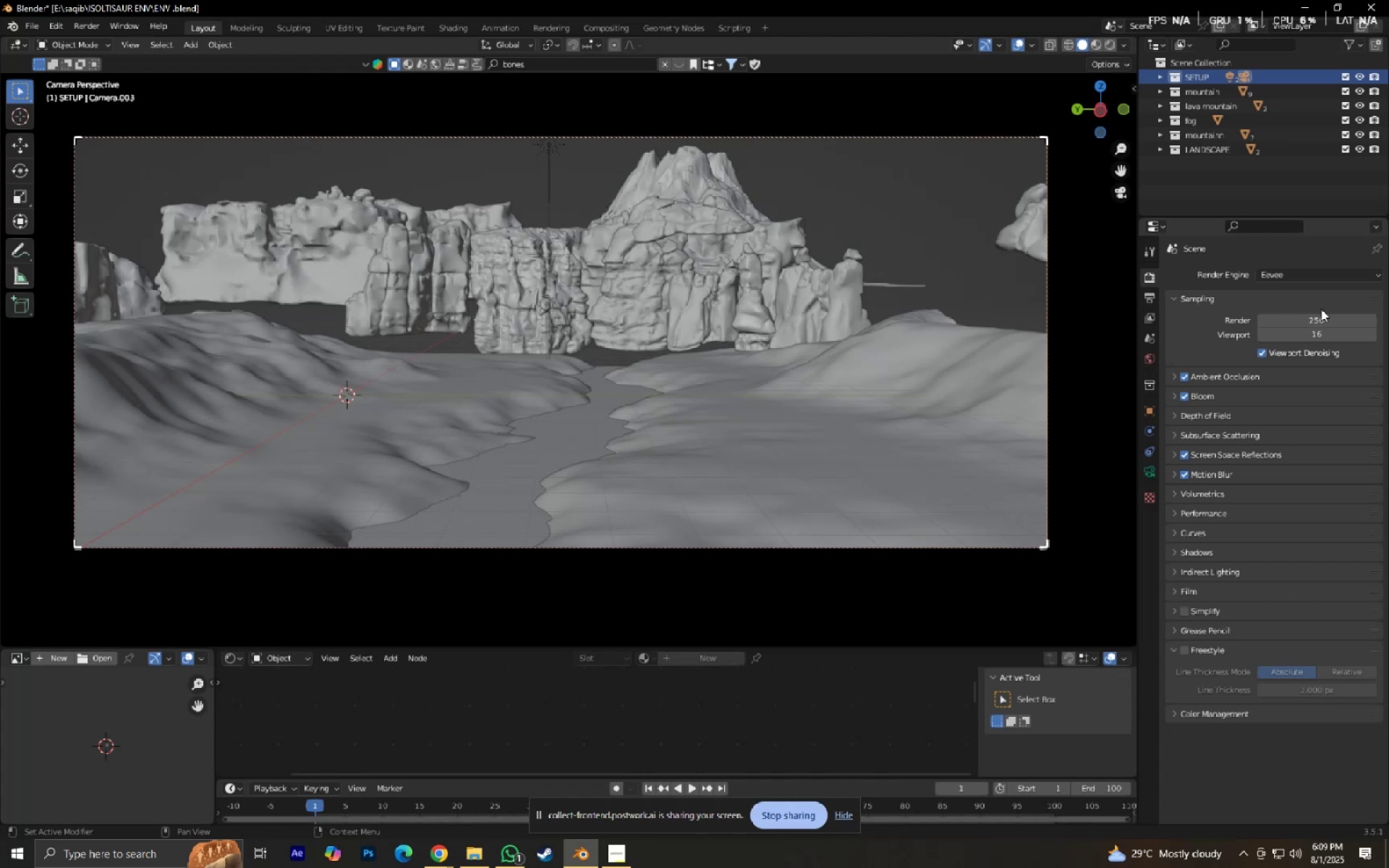 
left_click([1320, 310])
 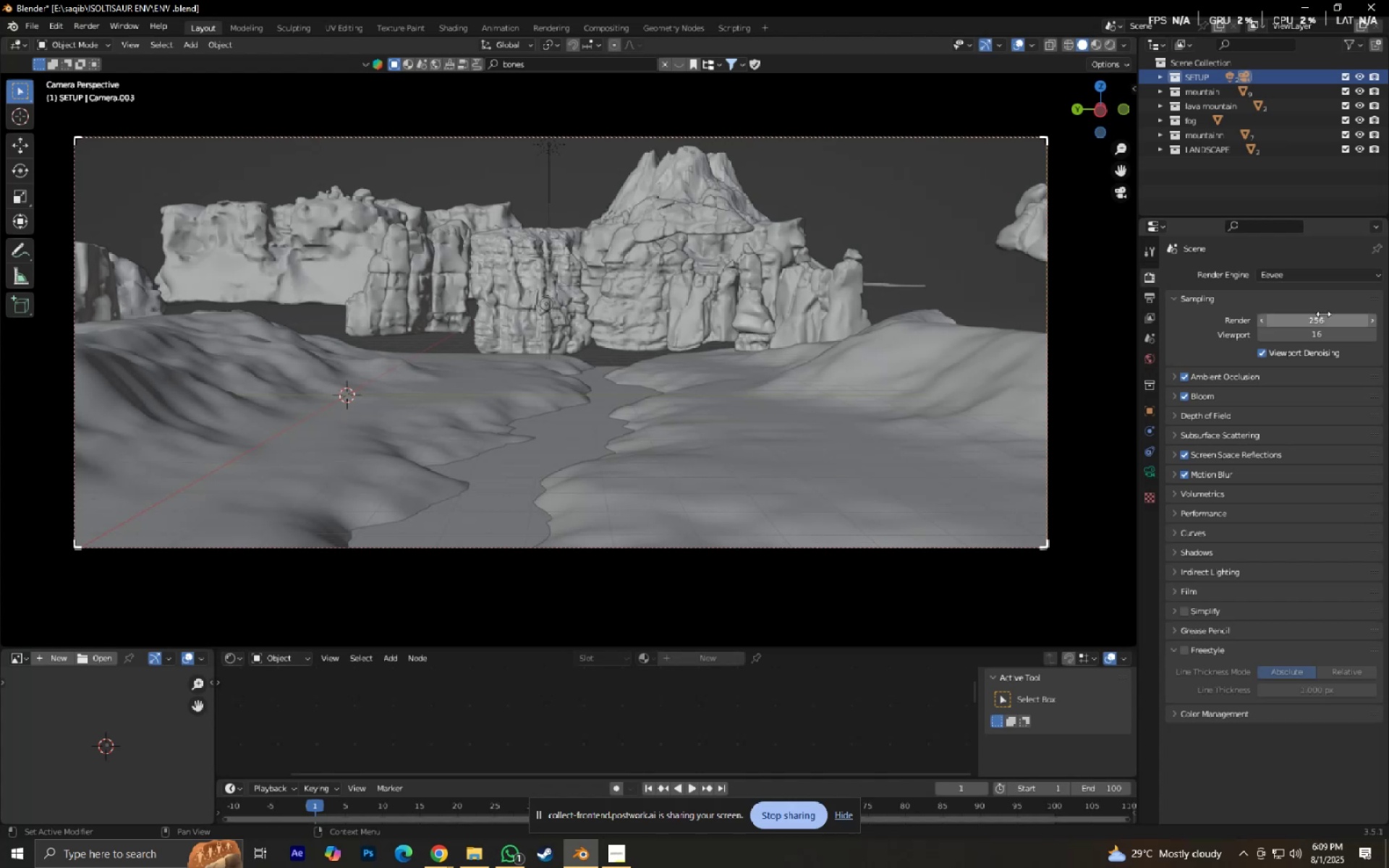 
left_click_drag(start_coordinate=[1332, 320], to_coordinate=[638, 526])
 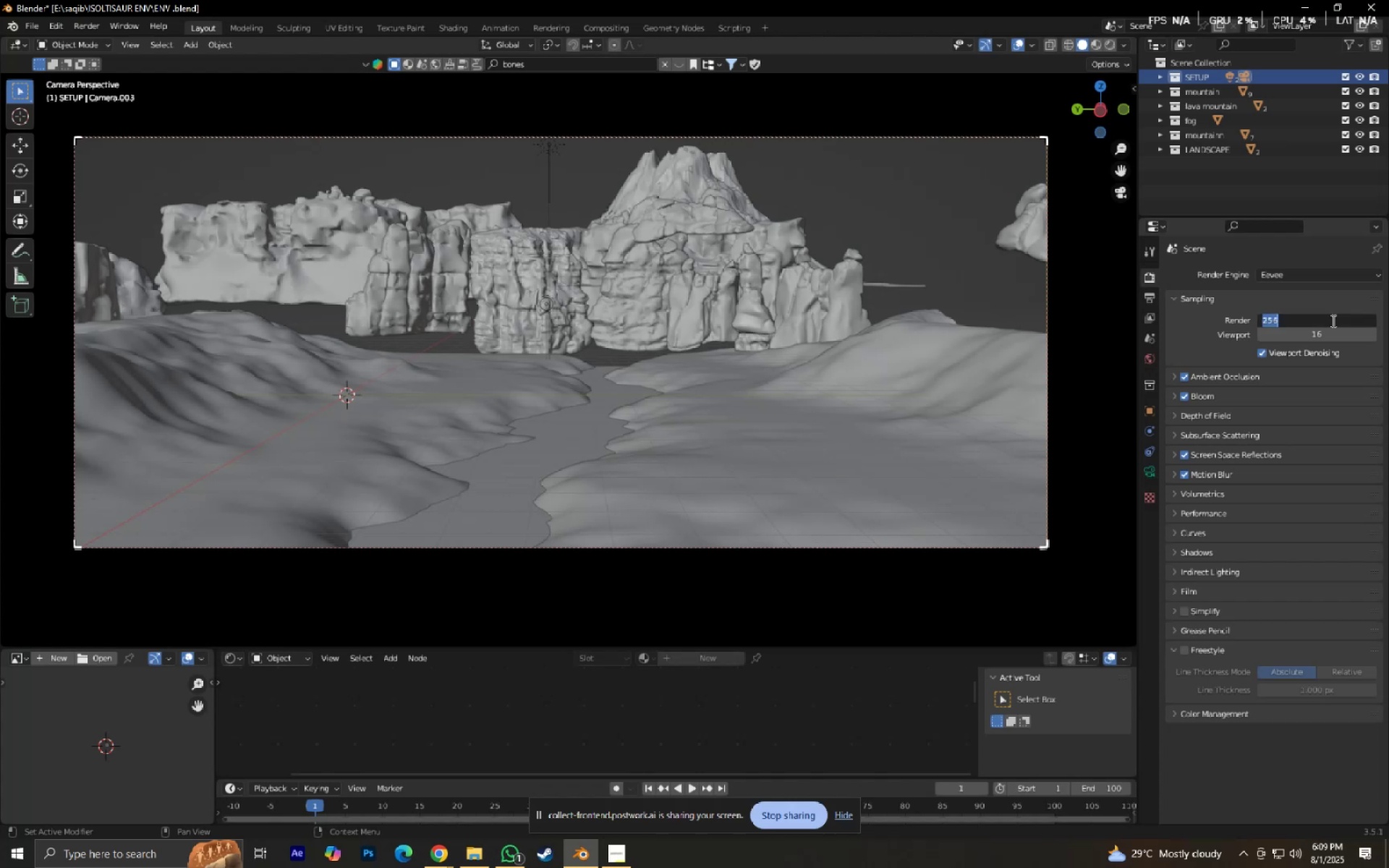 
key(Numpad1)
 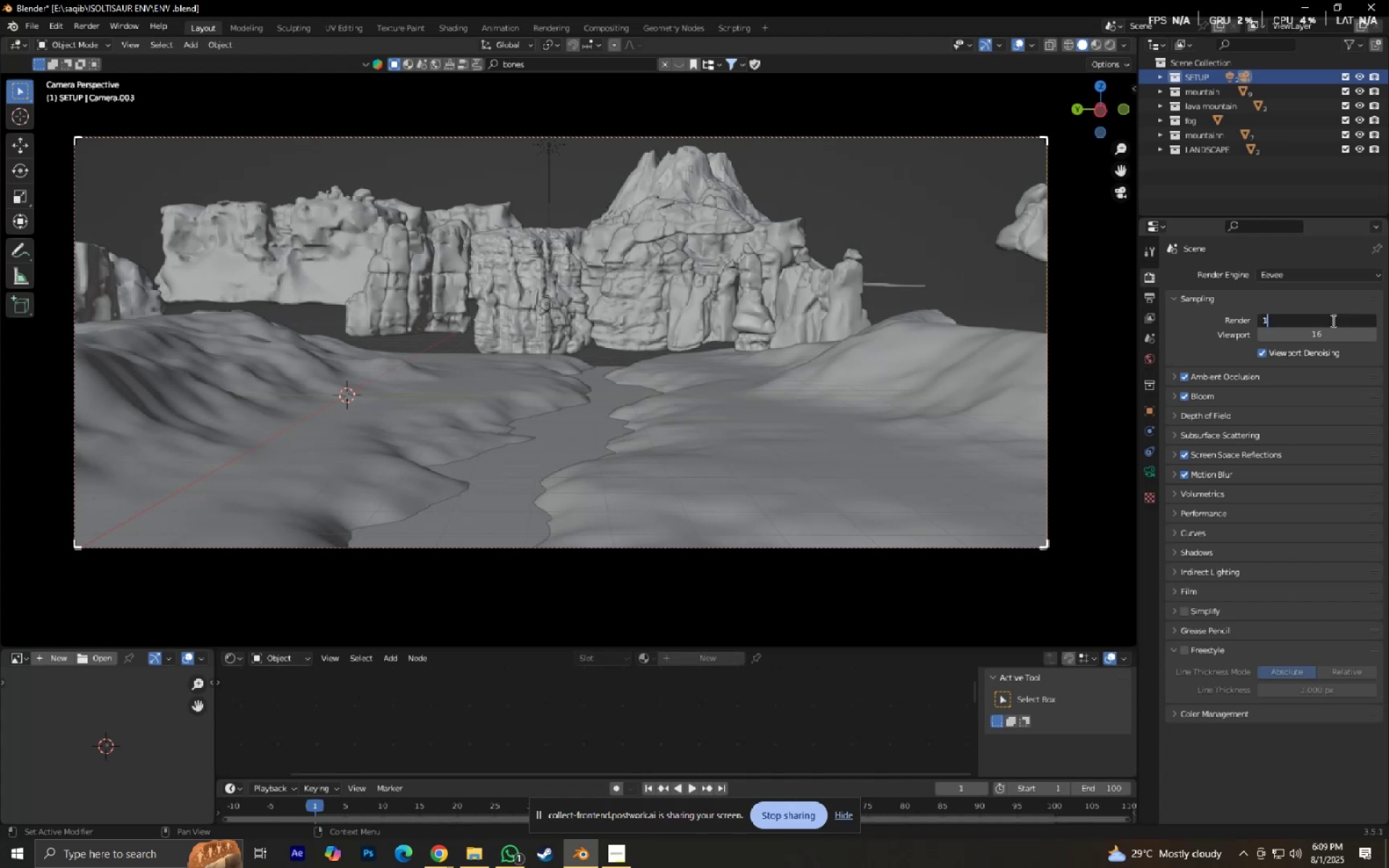 
key(Numpad2)
 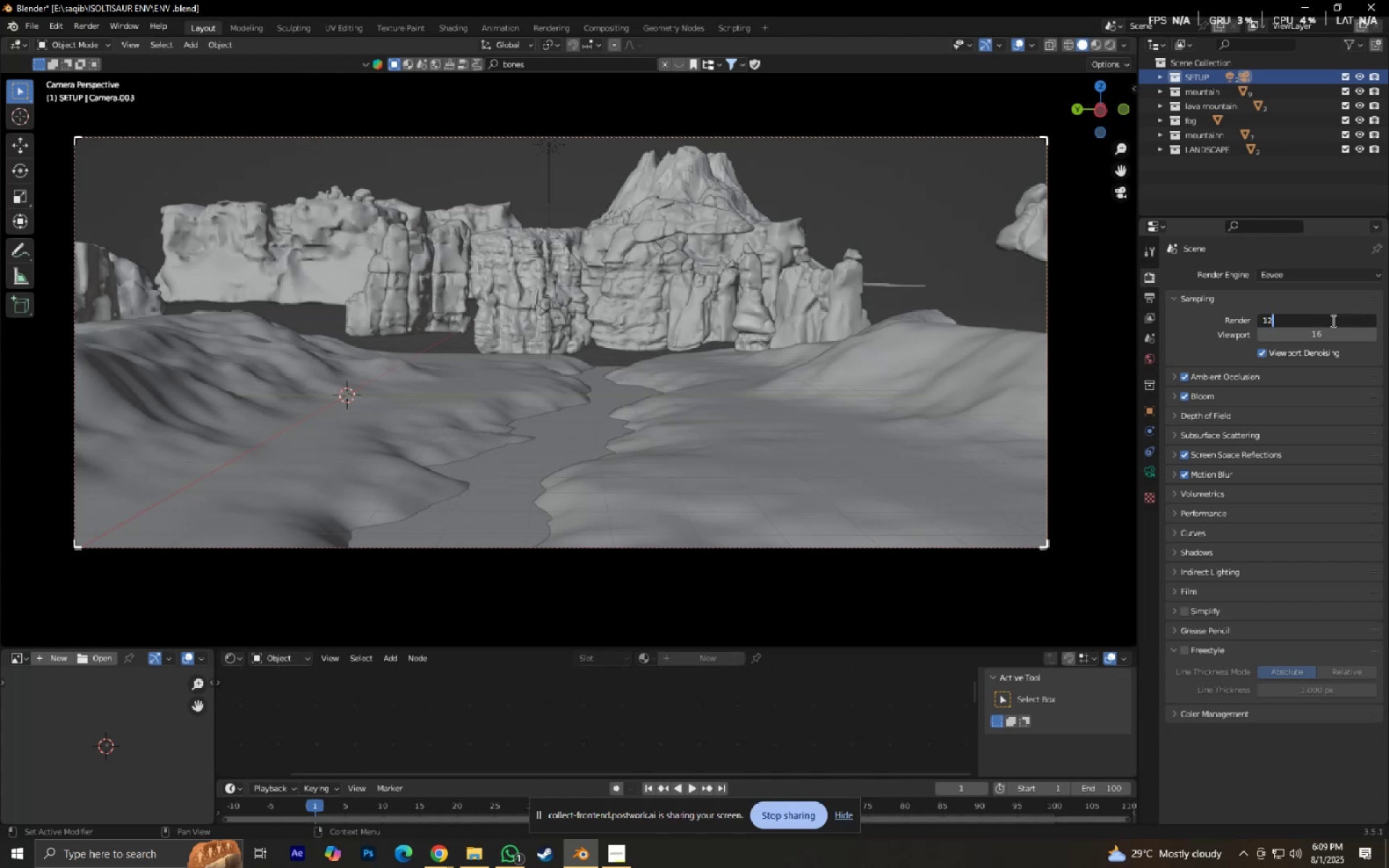 
key(Numpad8)
 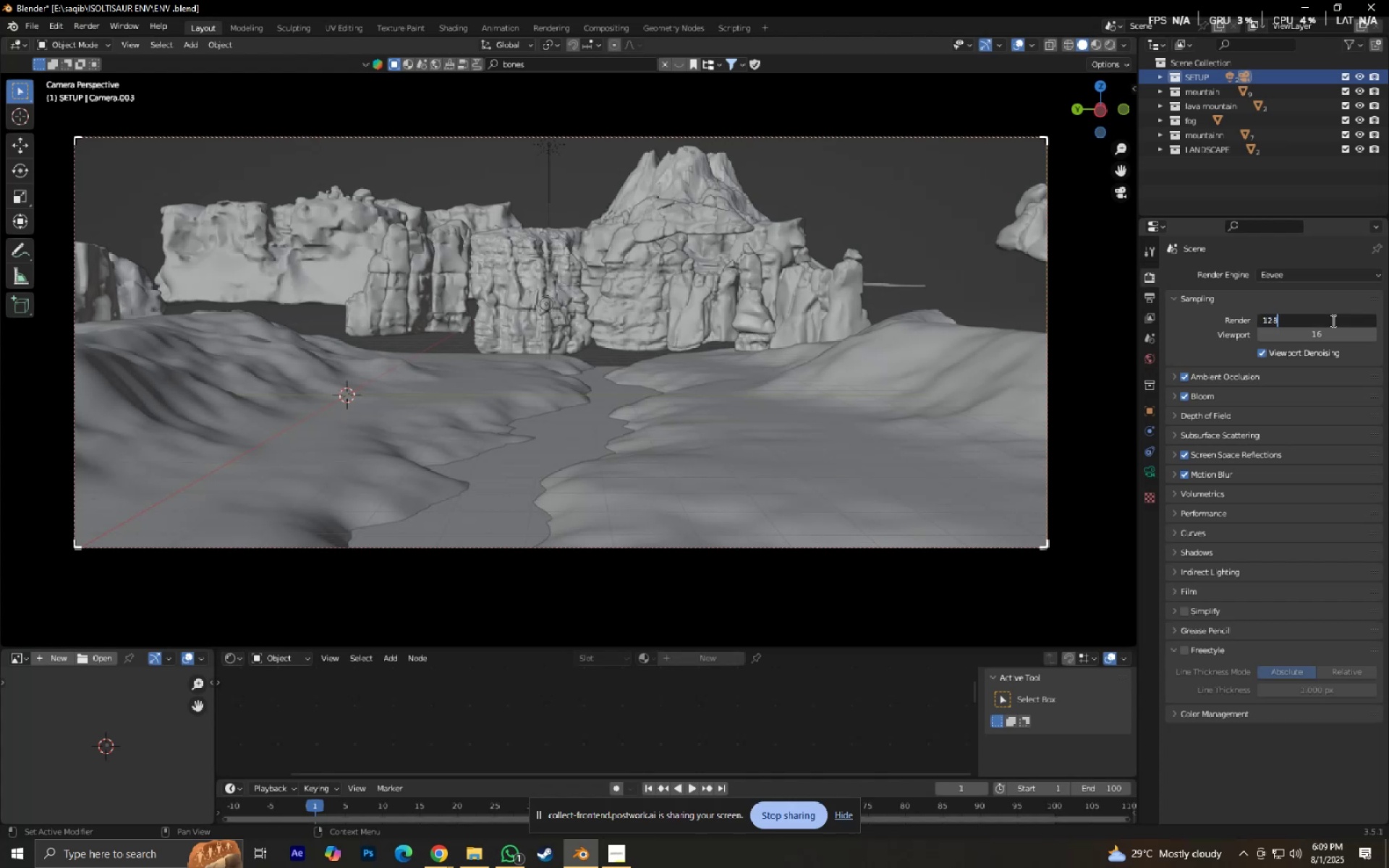 
key(NumpadEnter)
 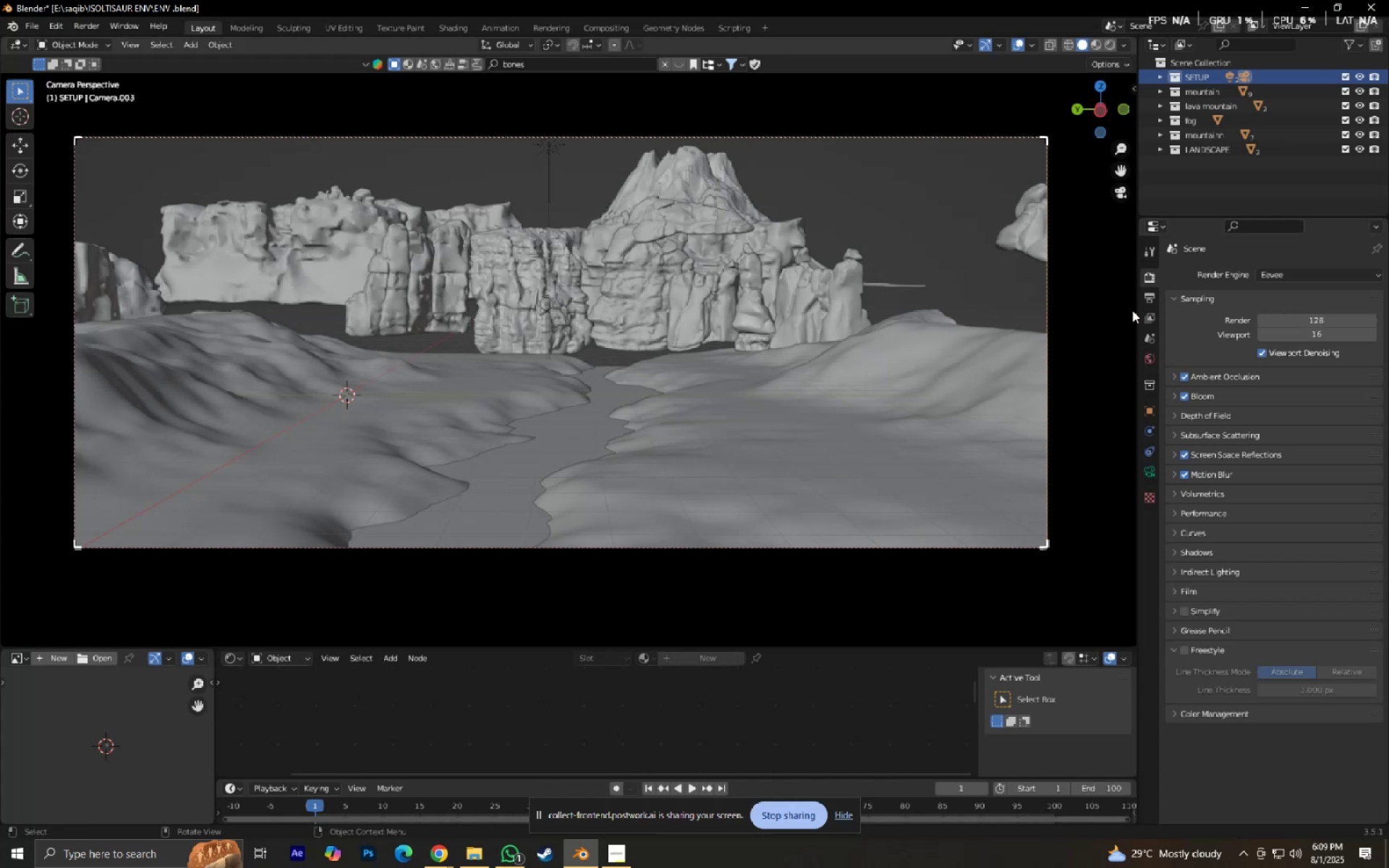 
left_click([1147, 299])
 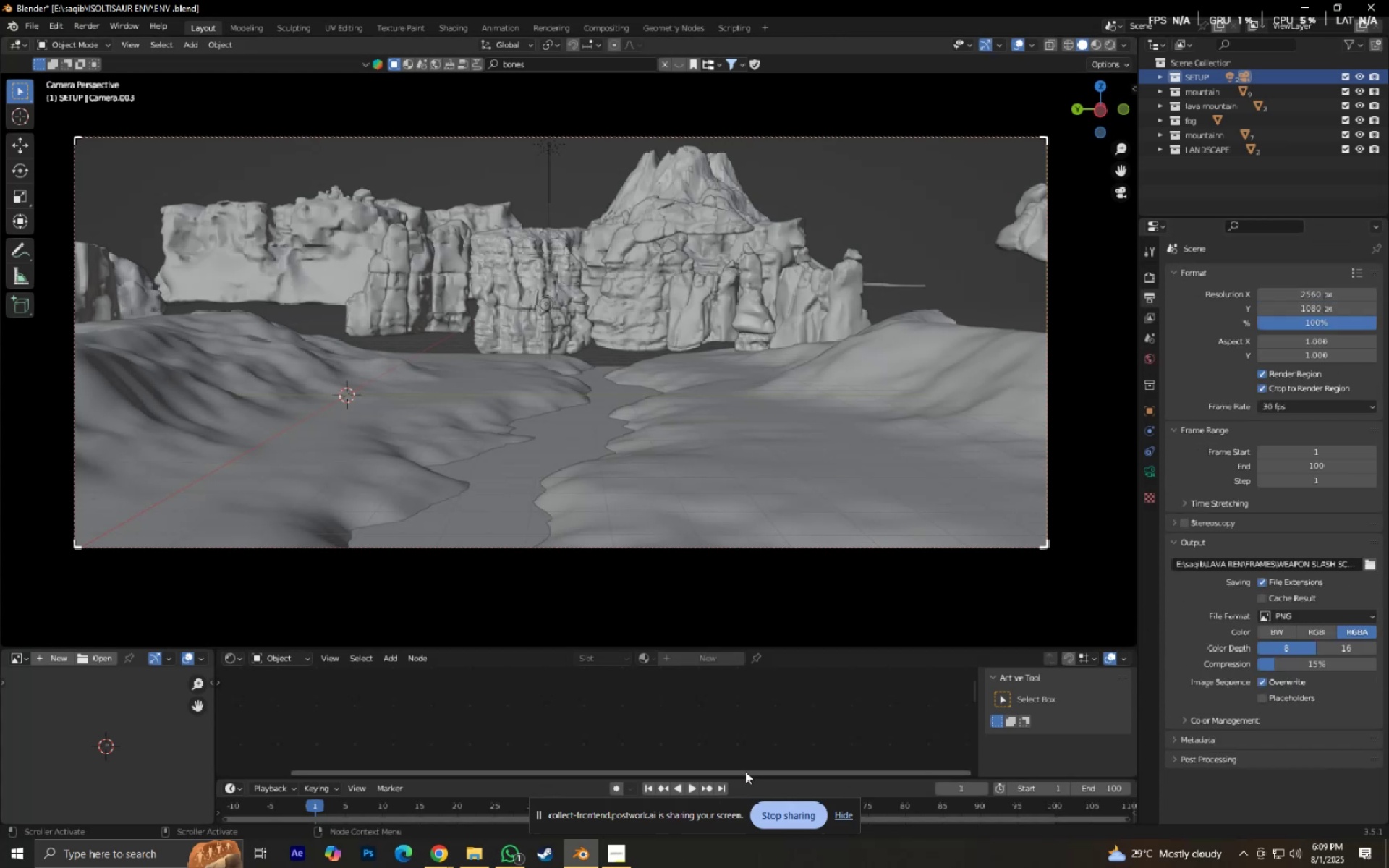 
left_click_drag(start_coordinate=[748, 778], to_coordinate=[760, 733])
 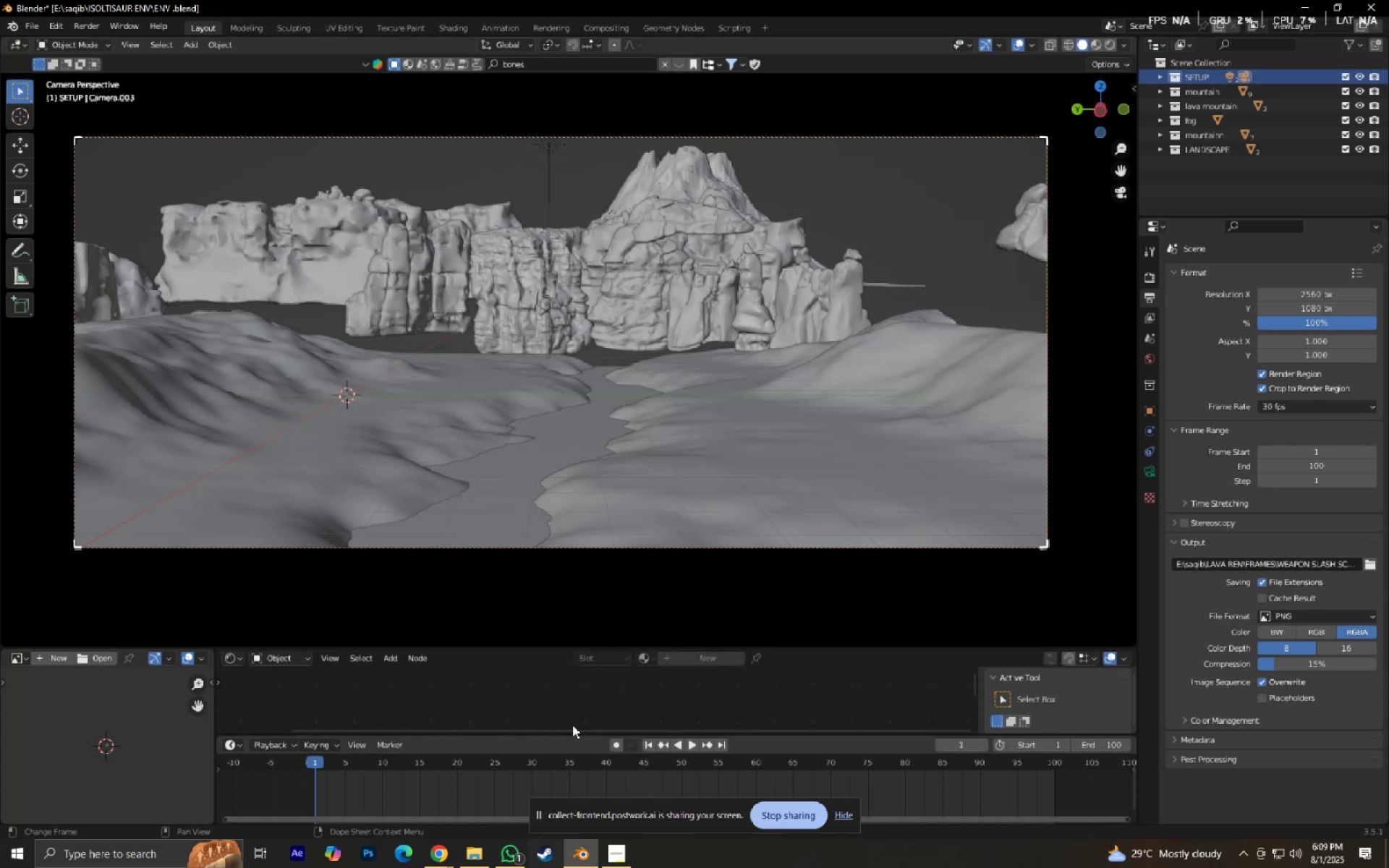 
right_click([508, 863])
 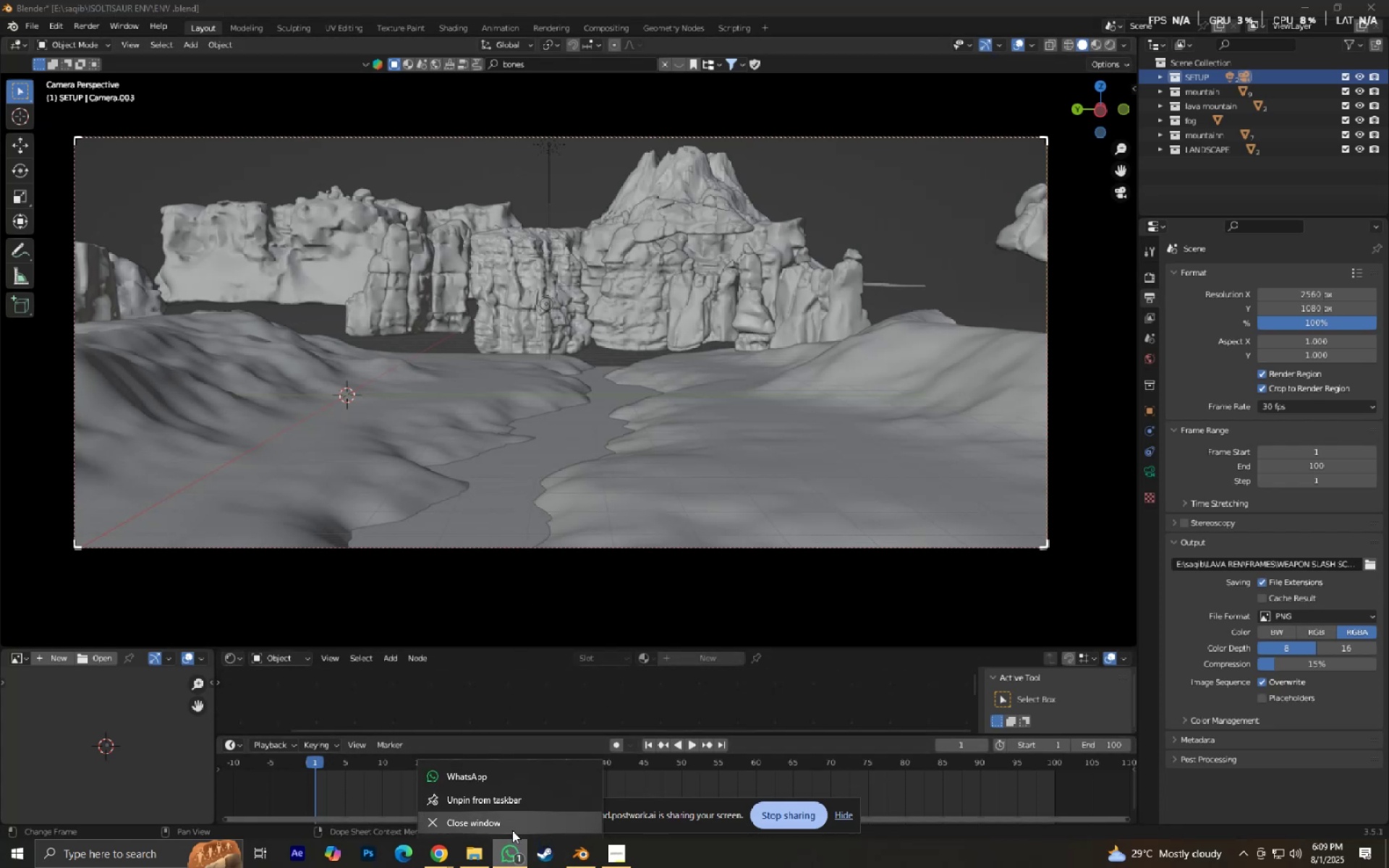 
left_click([515, 824])
 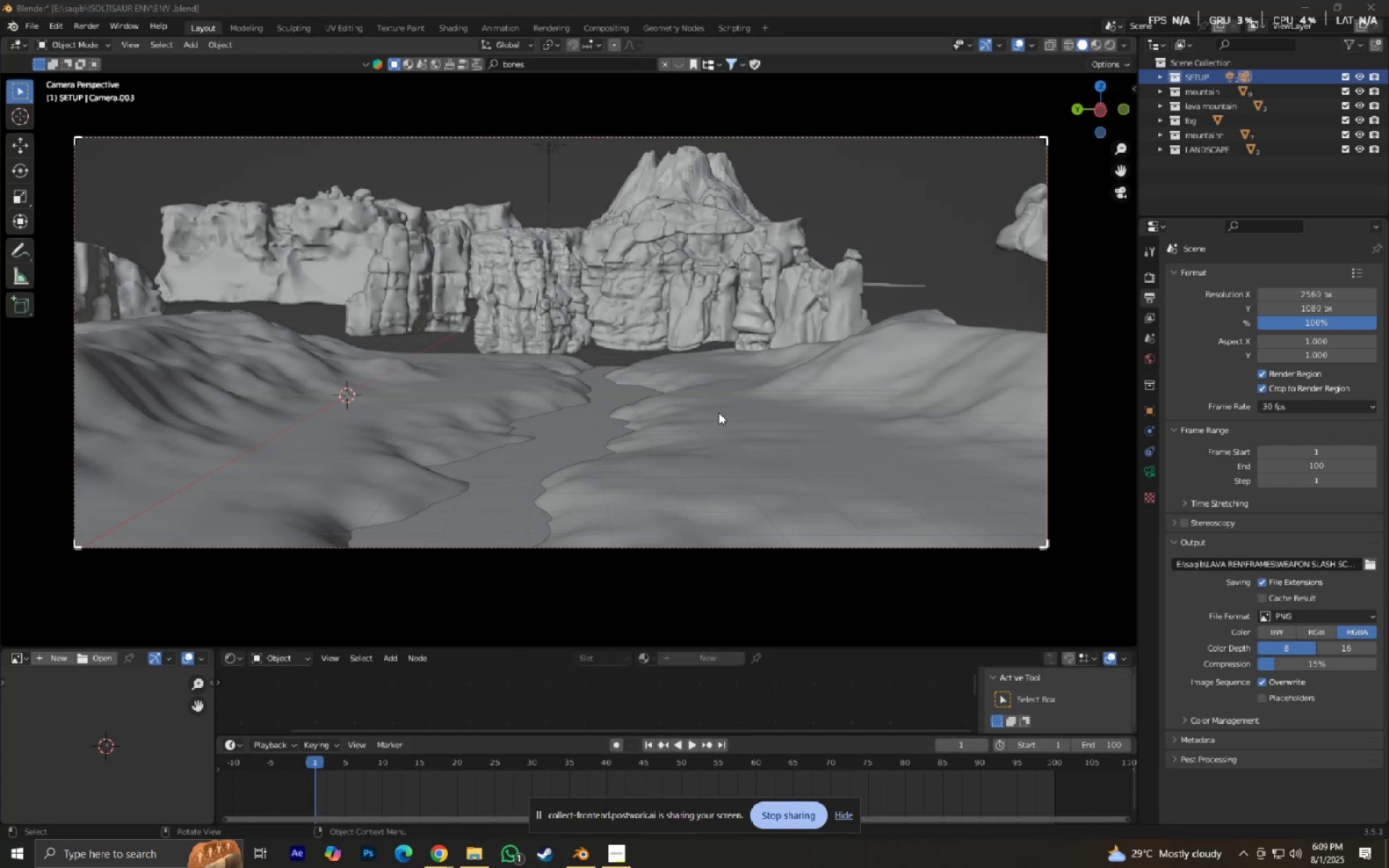 
scroll: coordinate [699, 481], scroll_direction: none, amount: 0.0
 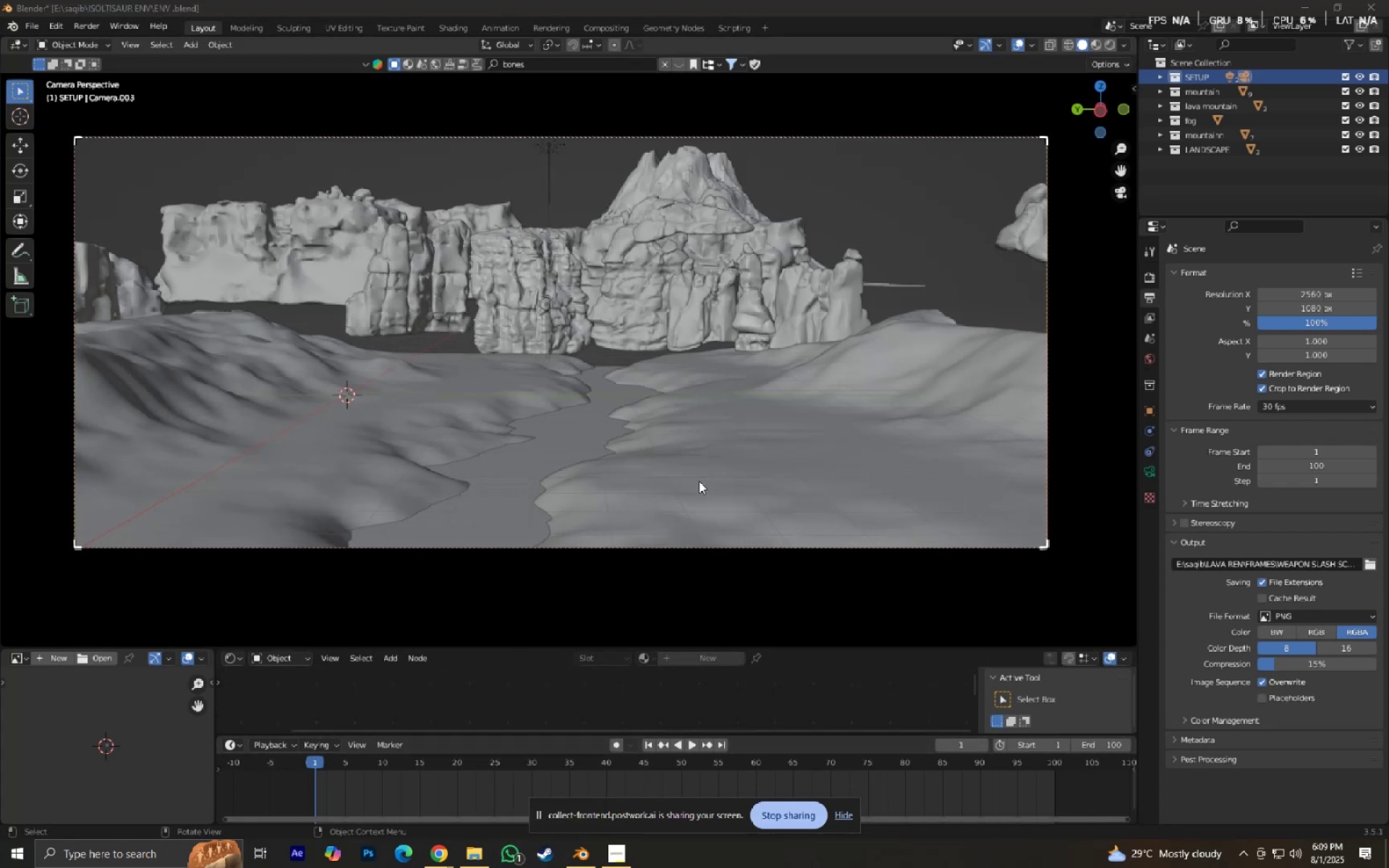 
hold_key(key=ShiftLeft, duration=0.54)
 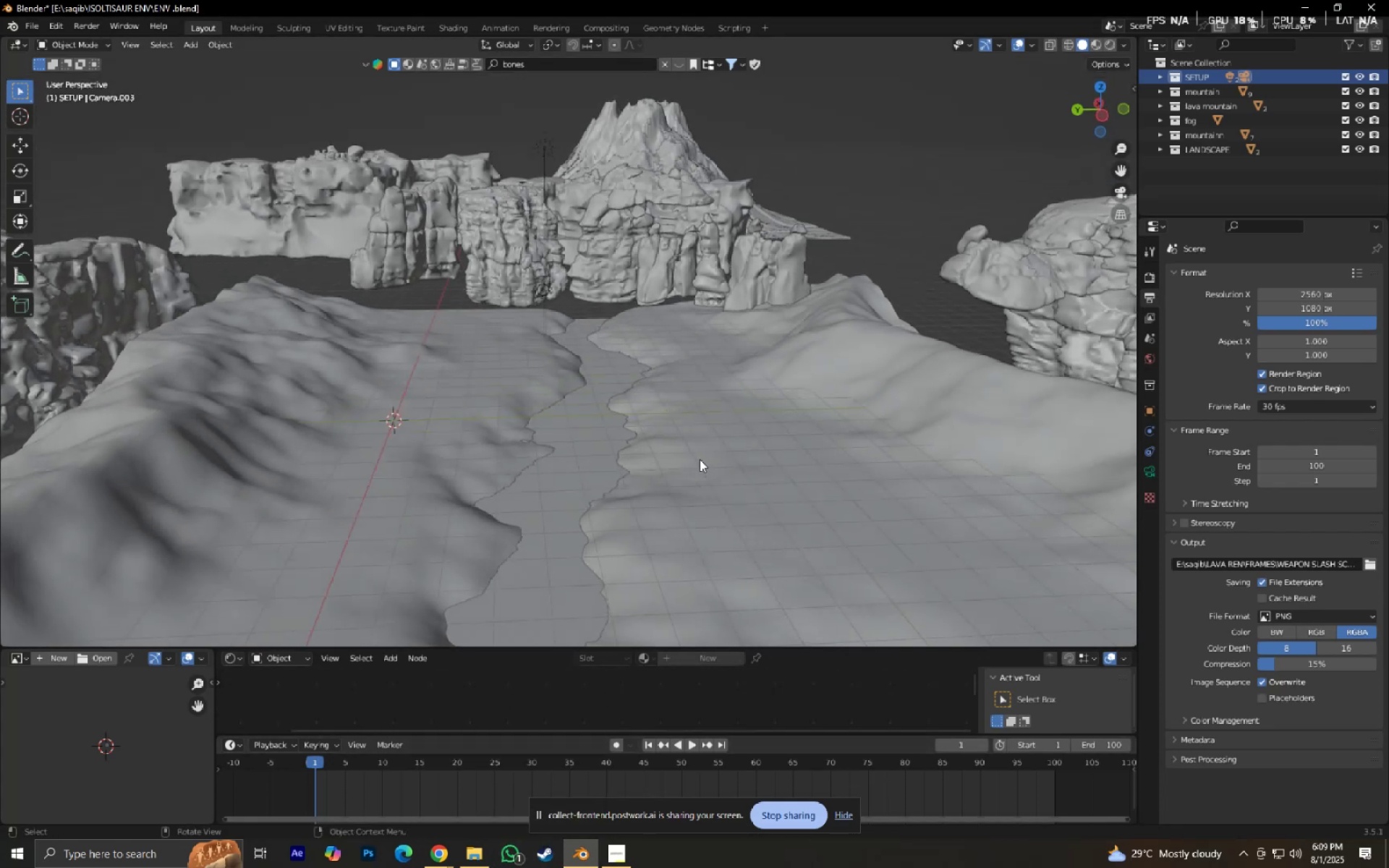 
key(Numpad0)
 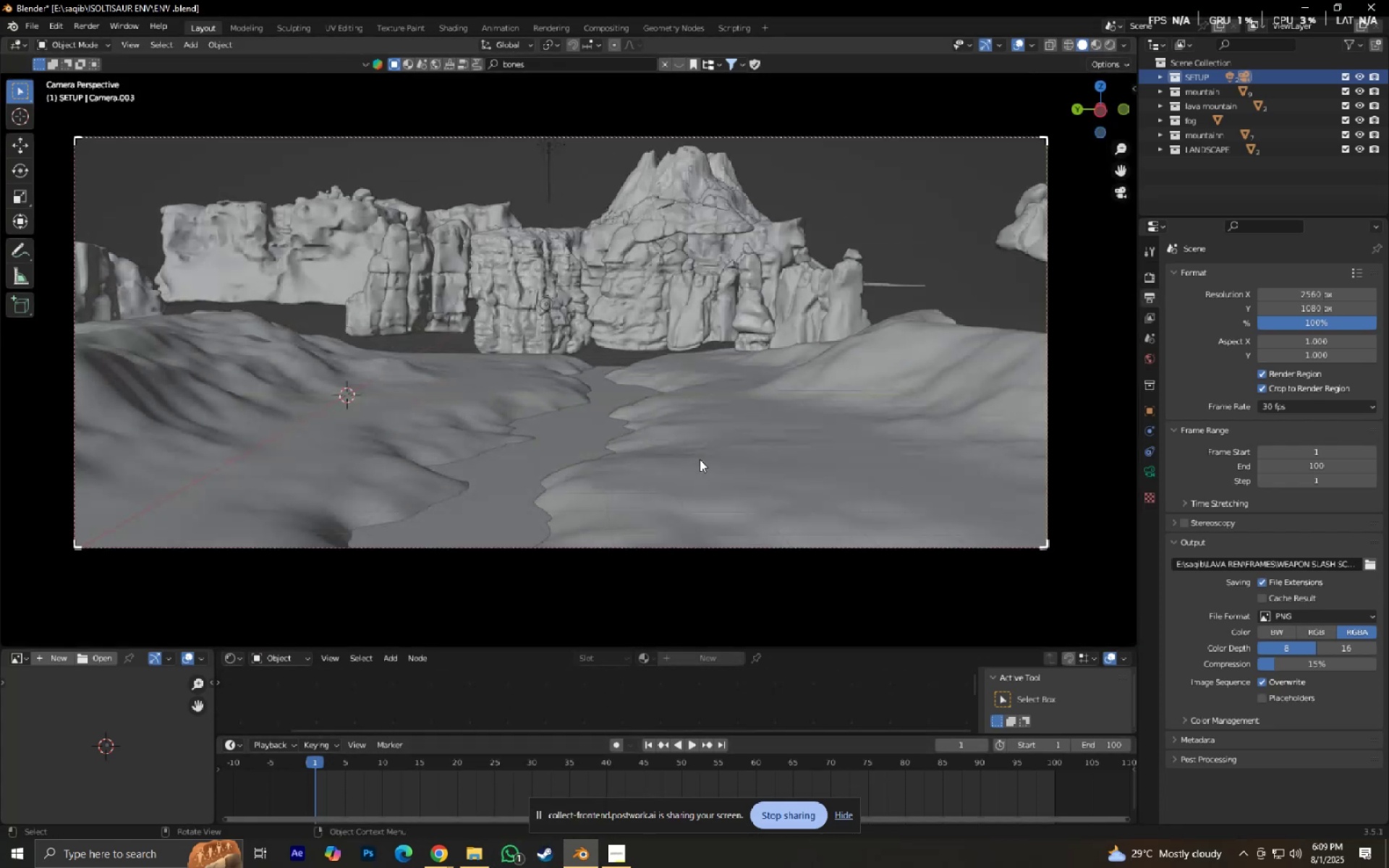 
hold_key(key=ShiftLeft, duration=0.99)
 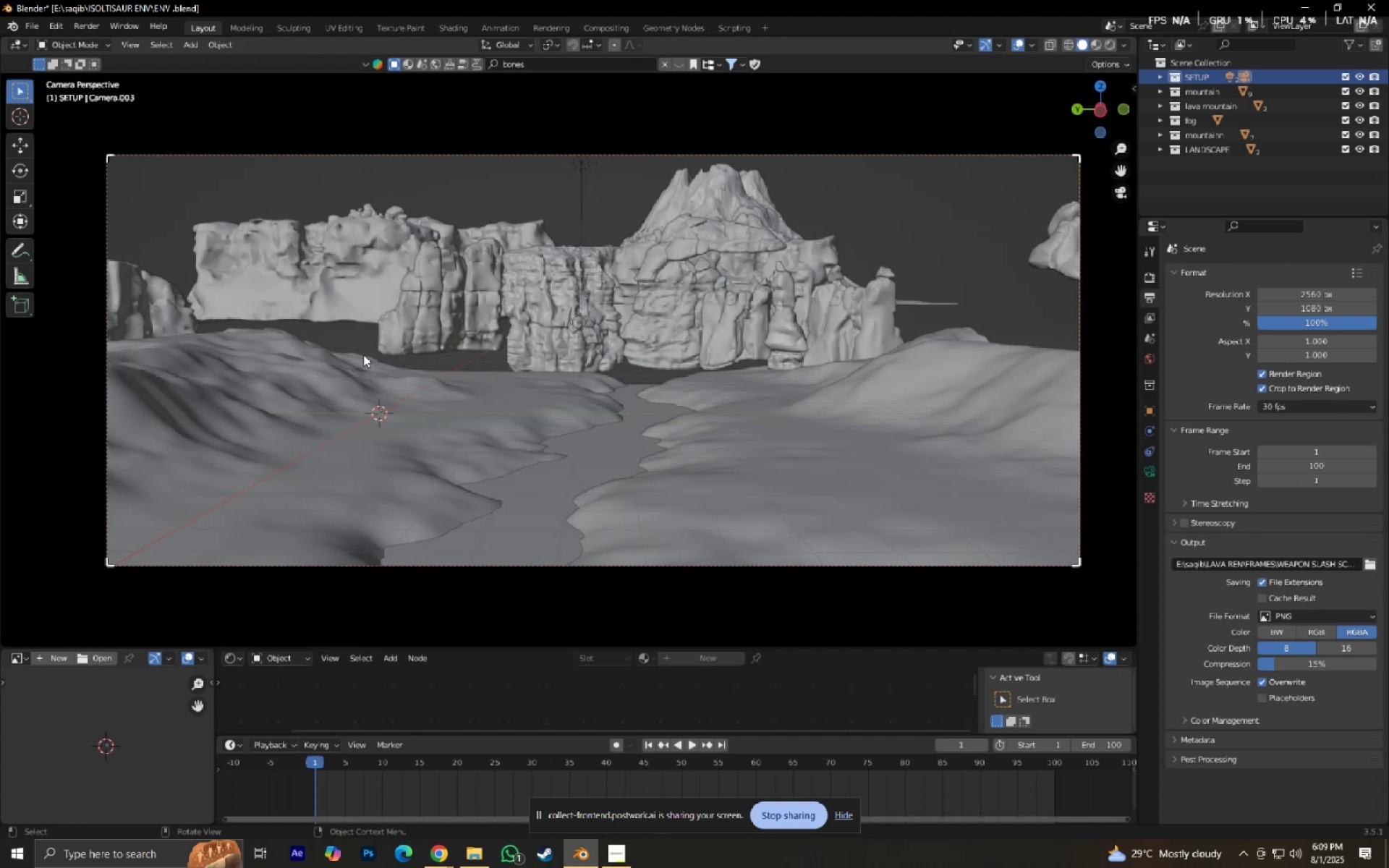 
wait(8.51)
 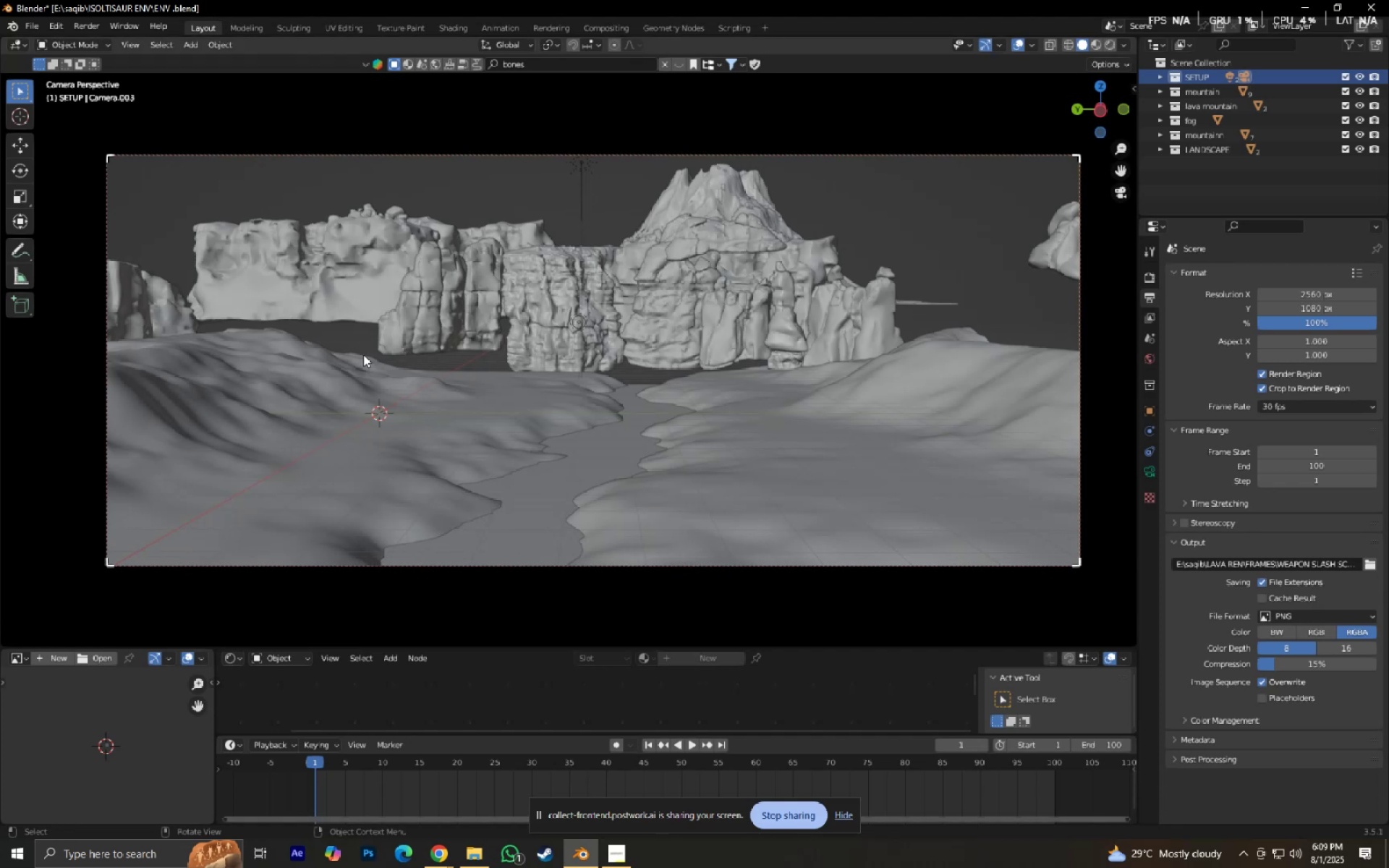 
left_click([622, 566])
 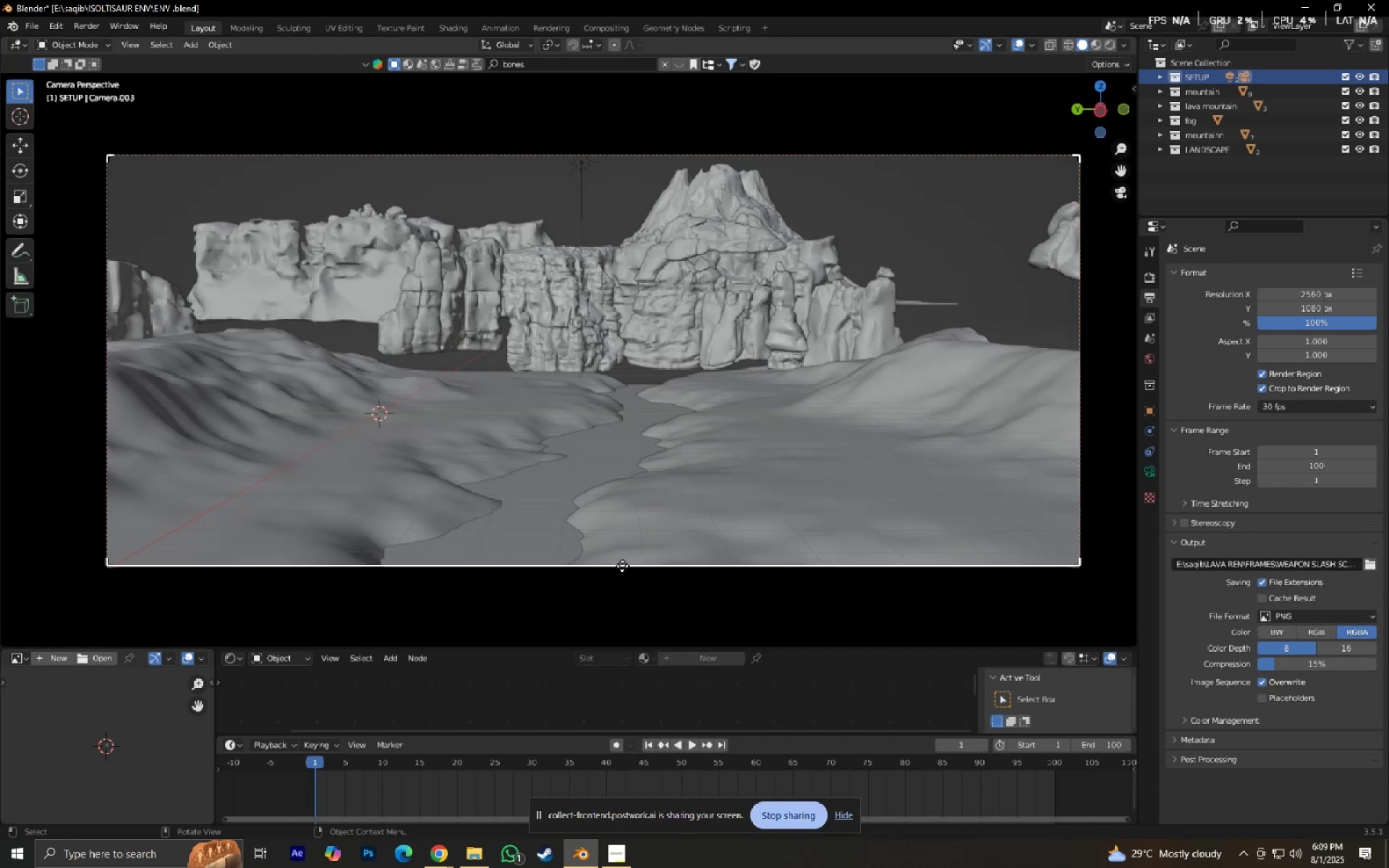 
type(FaFqsqwesqsa)
 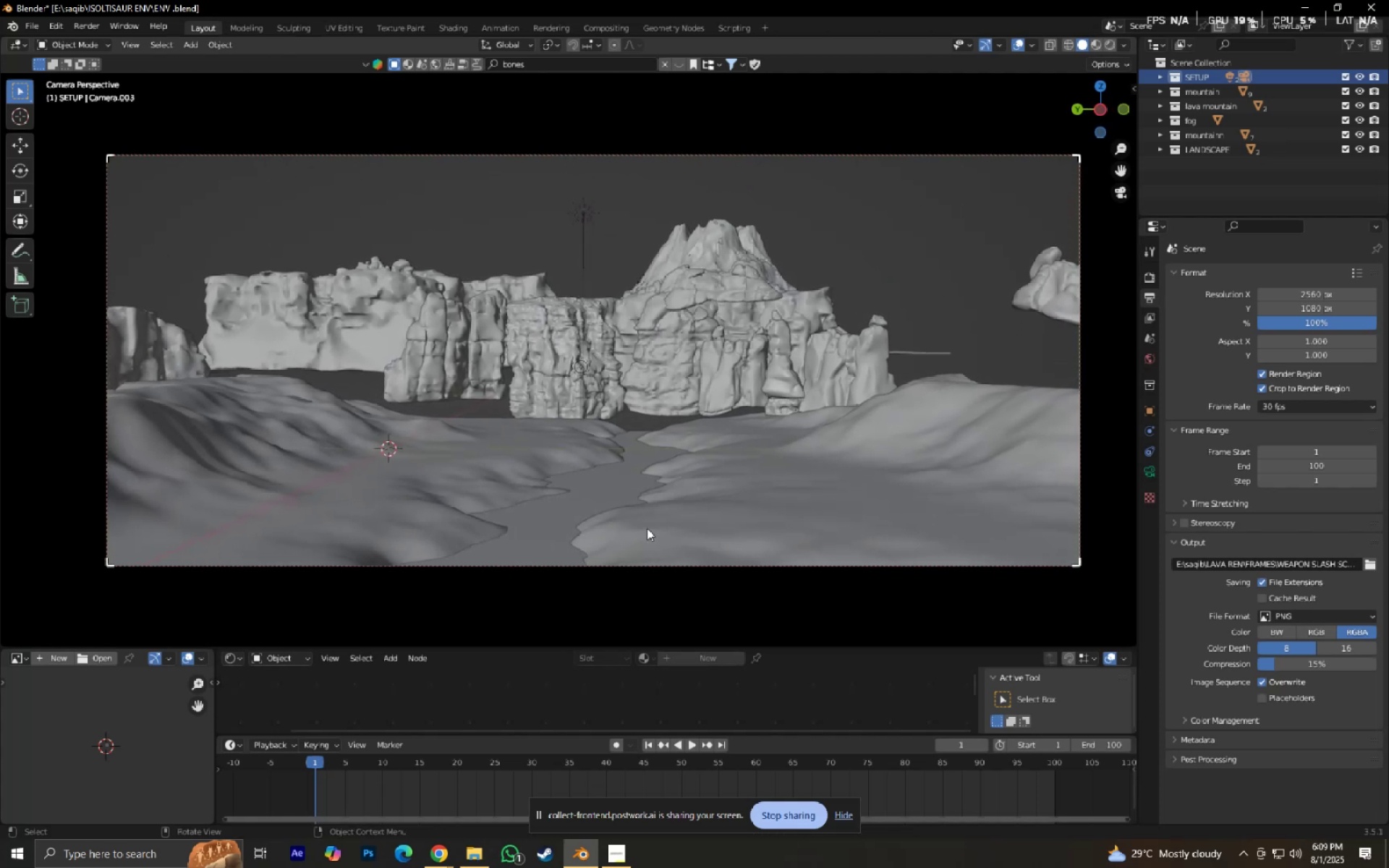 
scroll: coordinate [647, 528], scroll_direction: up, amount: 10.0
 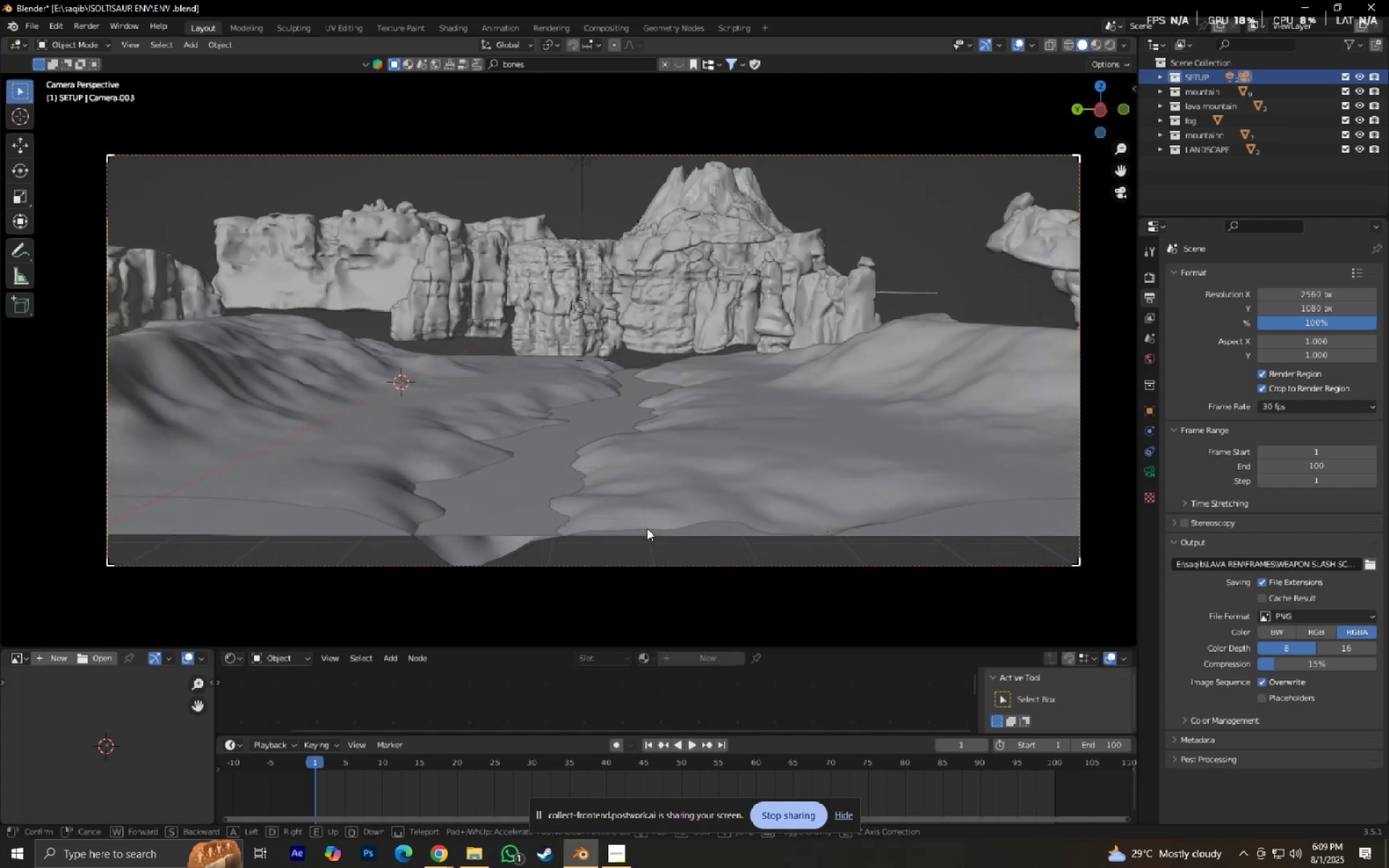 
scroll: coordinate [647, 510], scroll_direction: down, amount: 20.0
 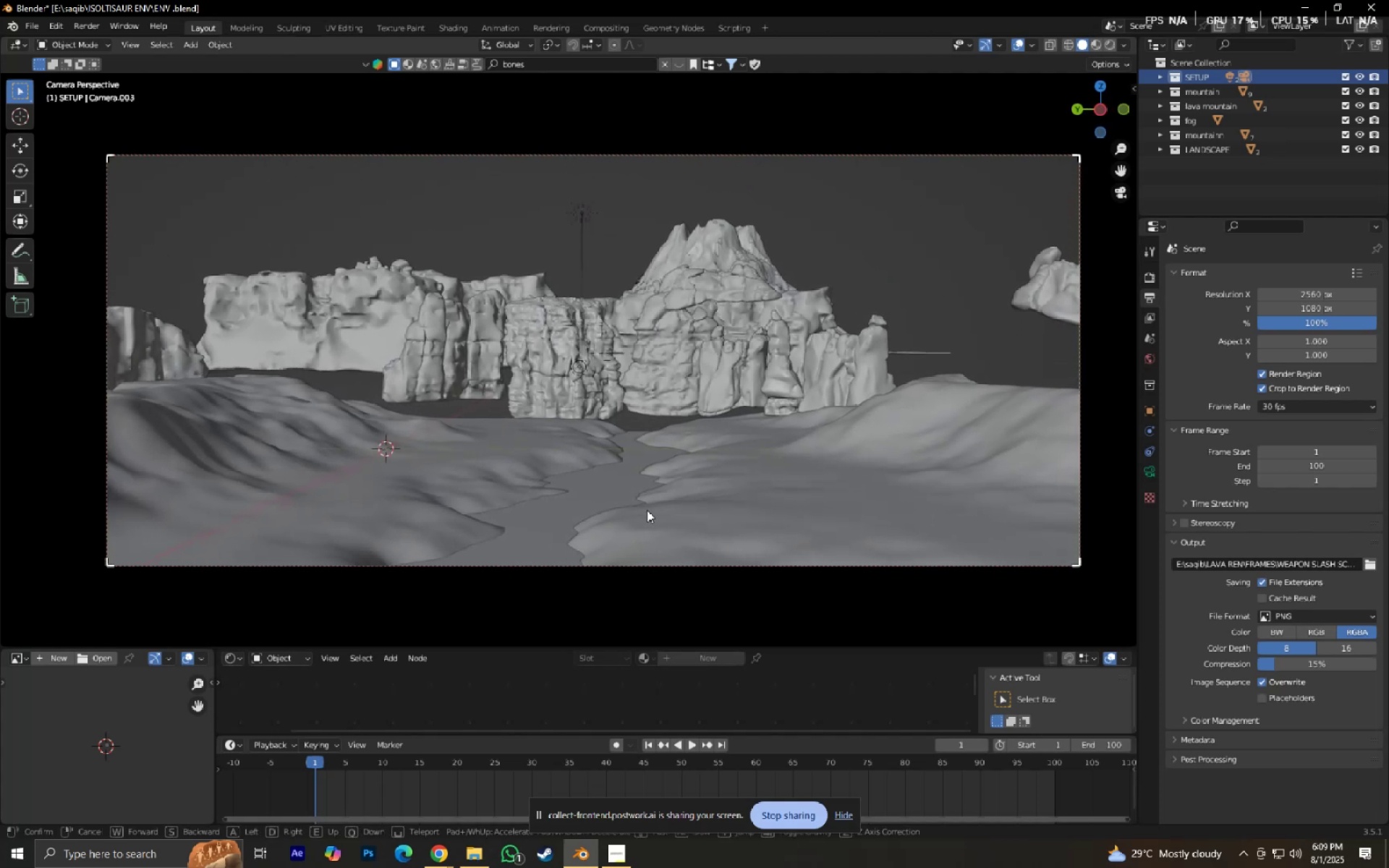 
left_click_drag(start_coordinate=[647, 510], to_coordinate=[647, 528])
 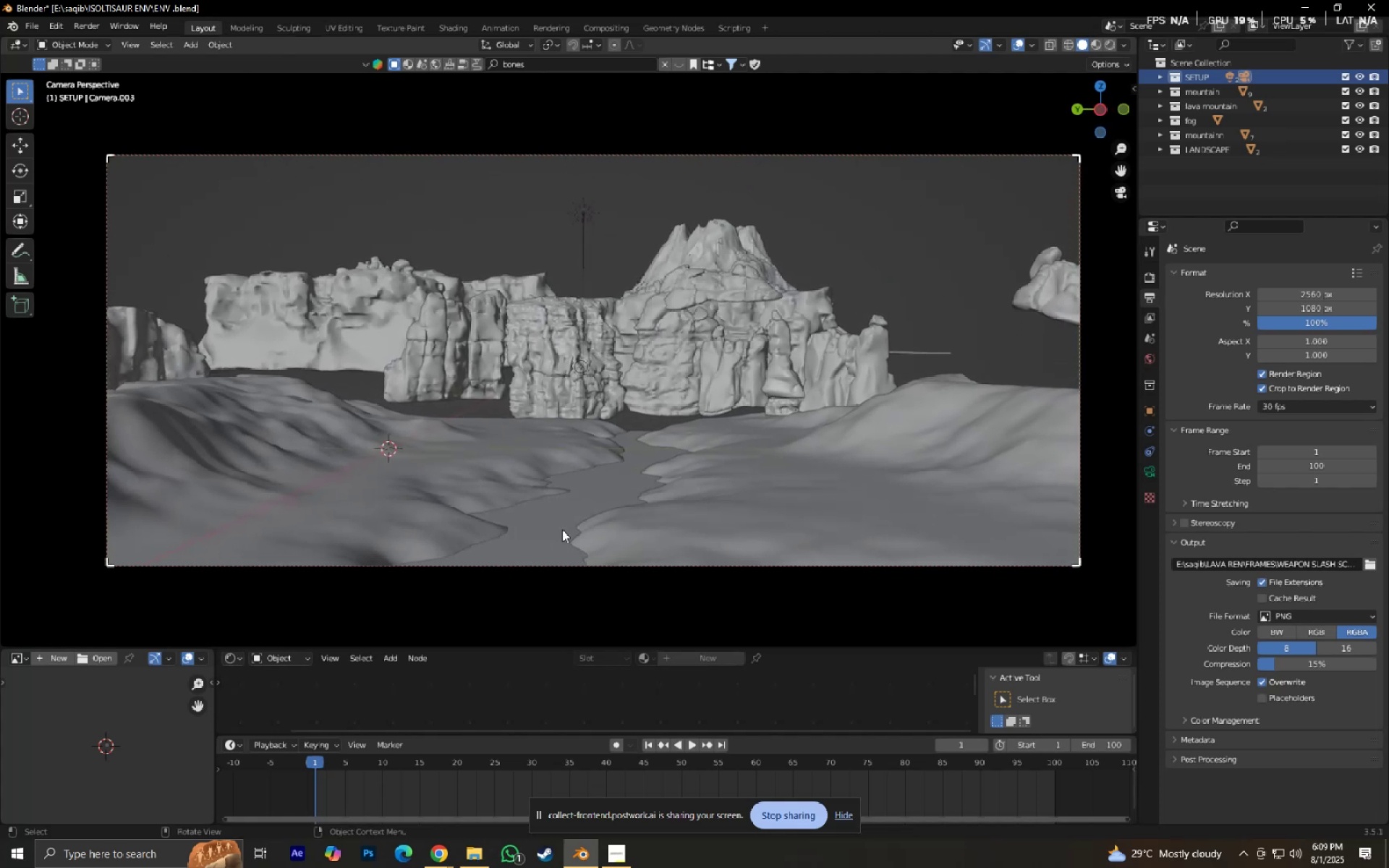 
double_click([557, 524])
 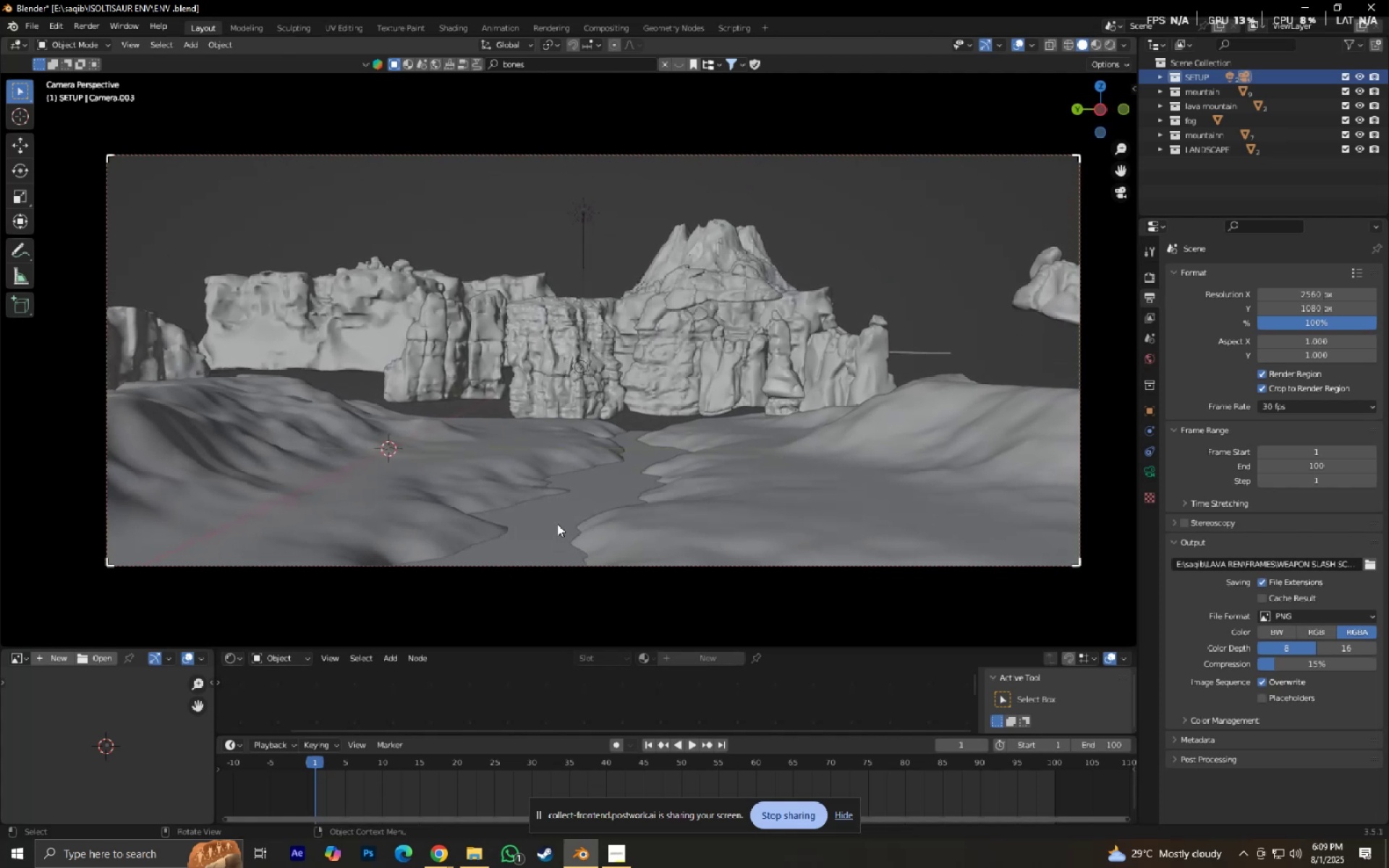 
key(Control+ControlLeft)
 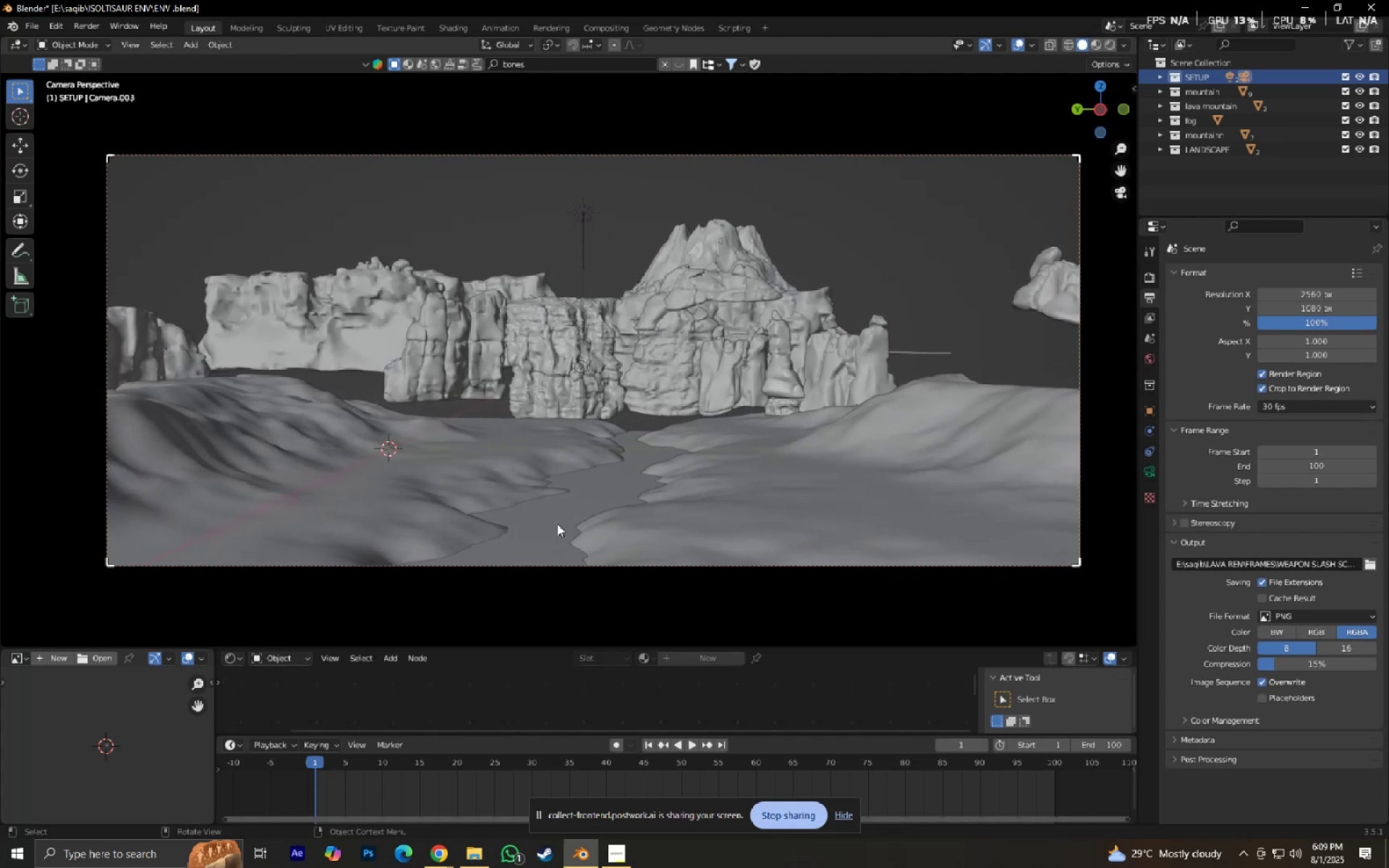 
key(Control+S)
 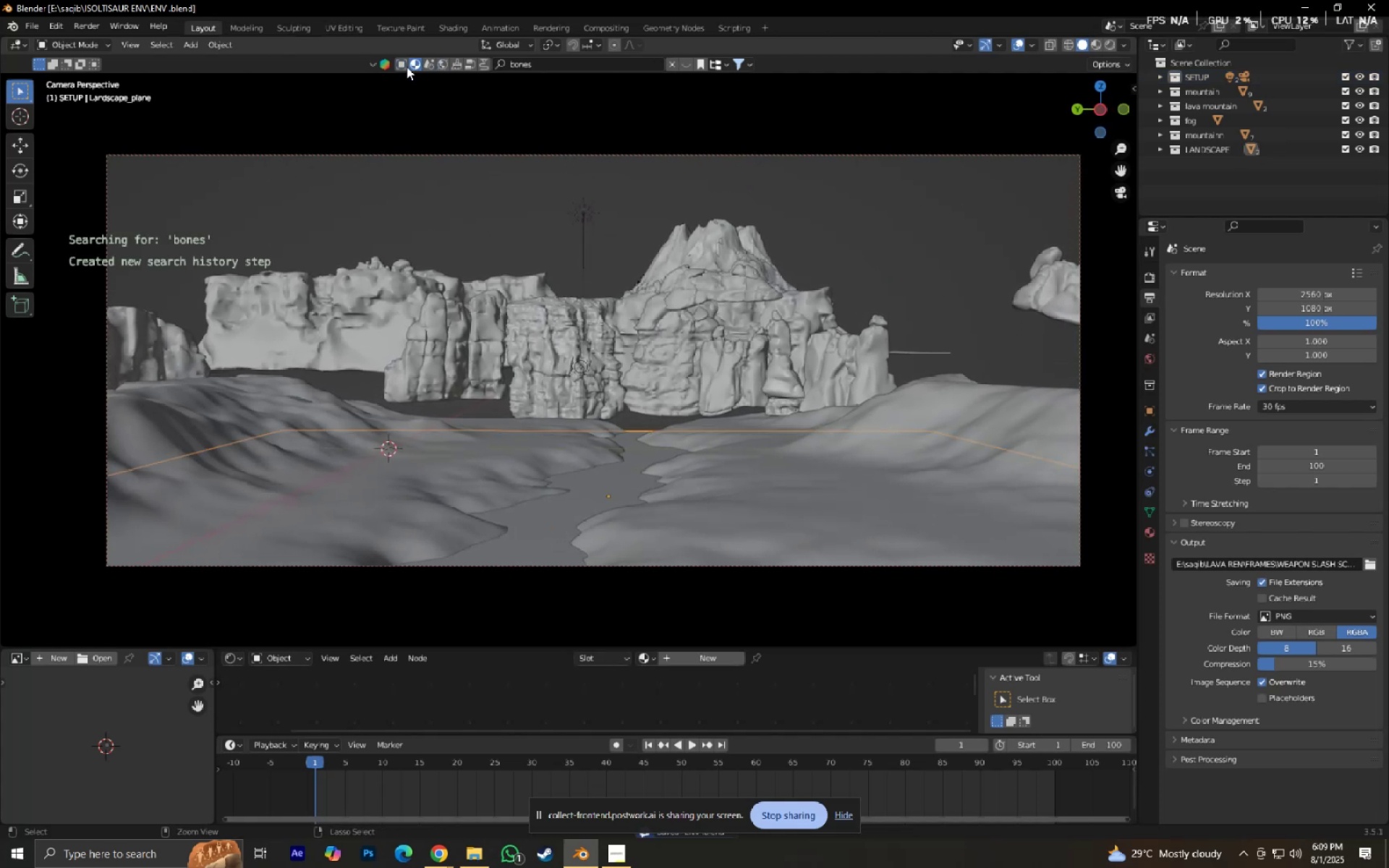 
double_click([562, 65])
 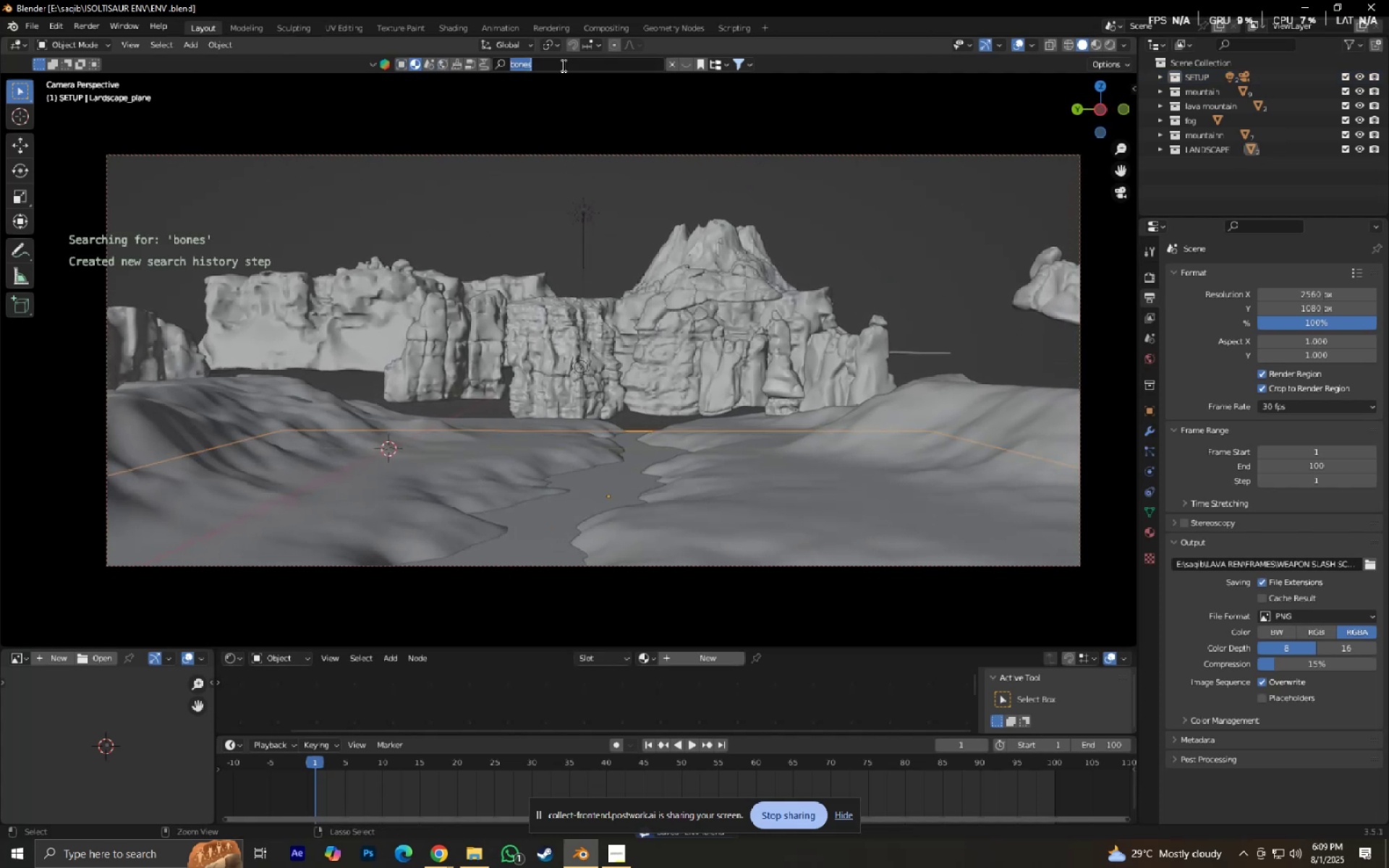 
type(water)
 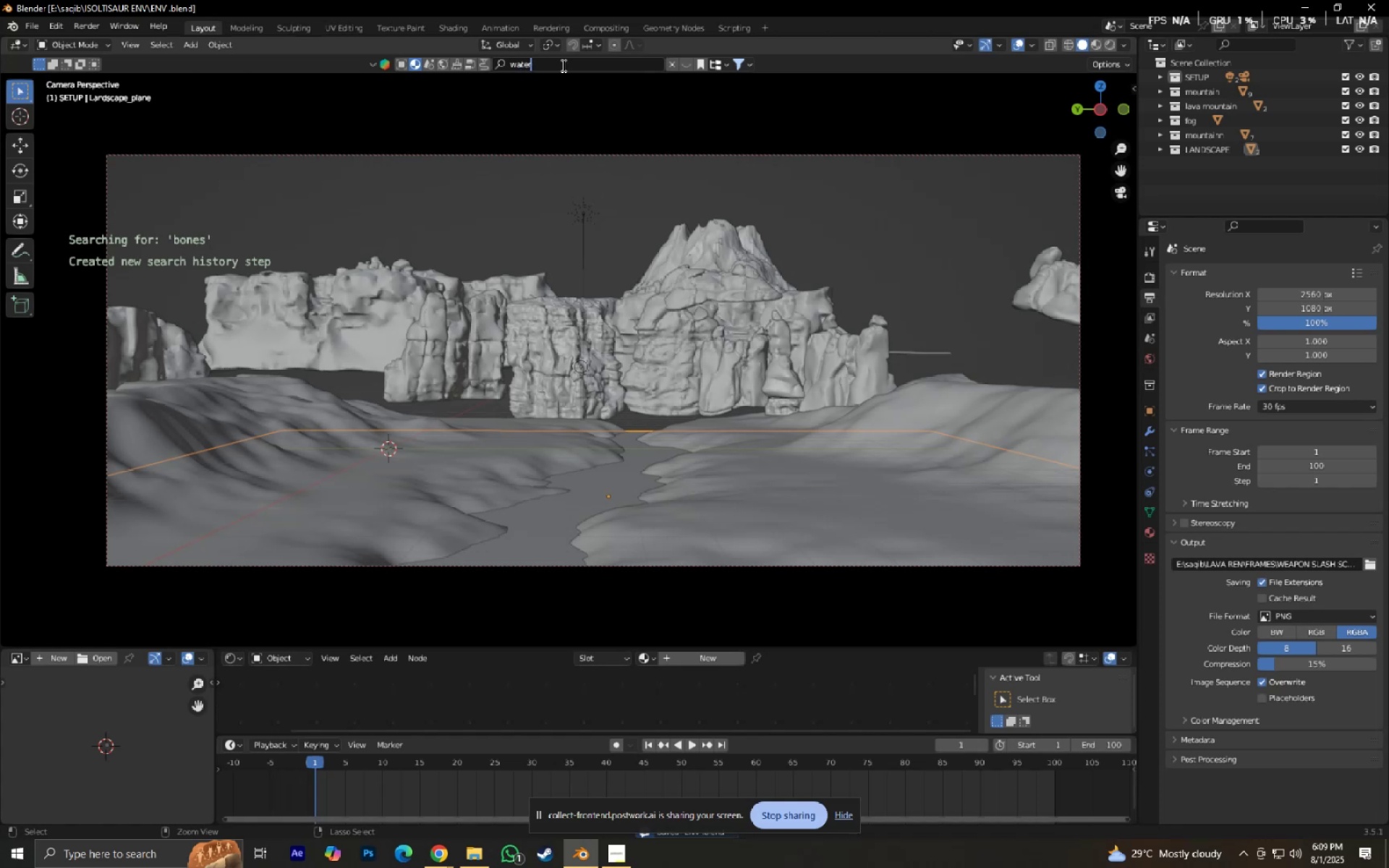 
key(Enter)
 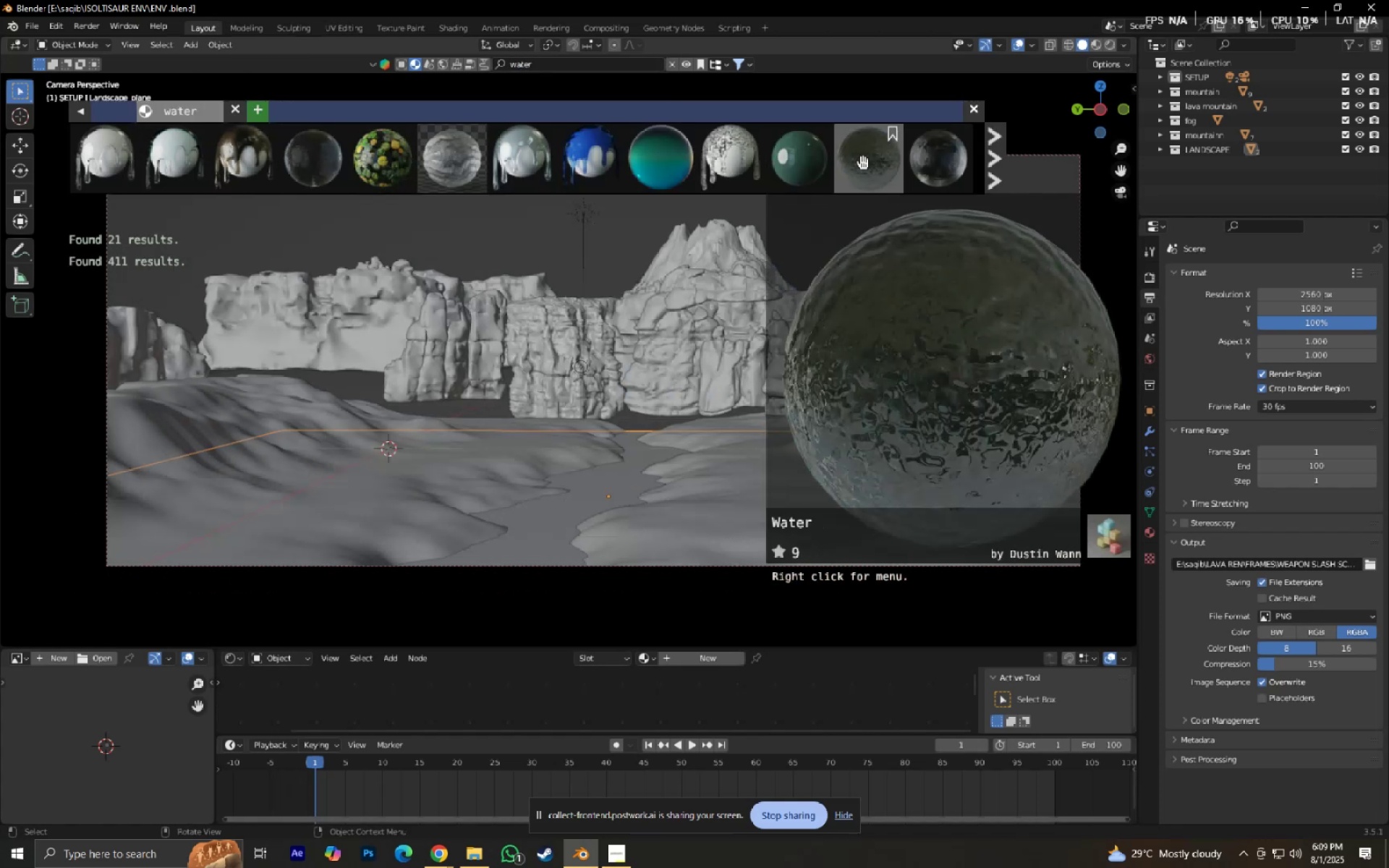 
wait(5.04)
 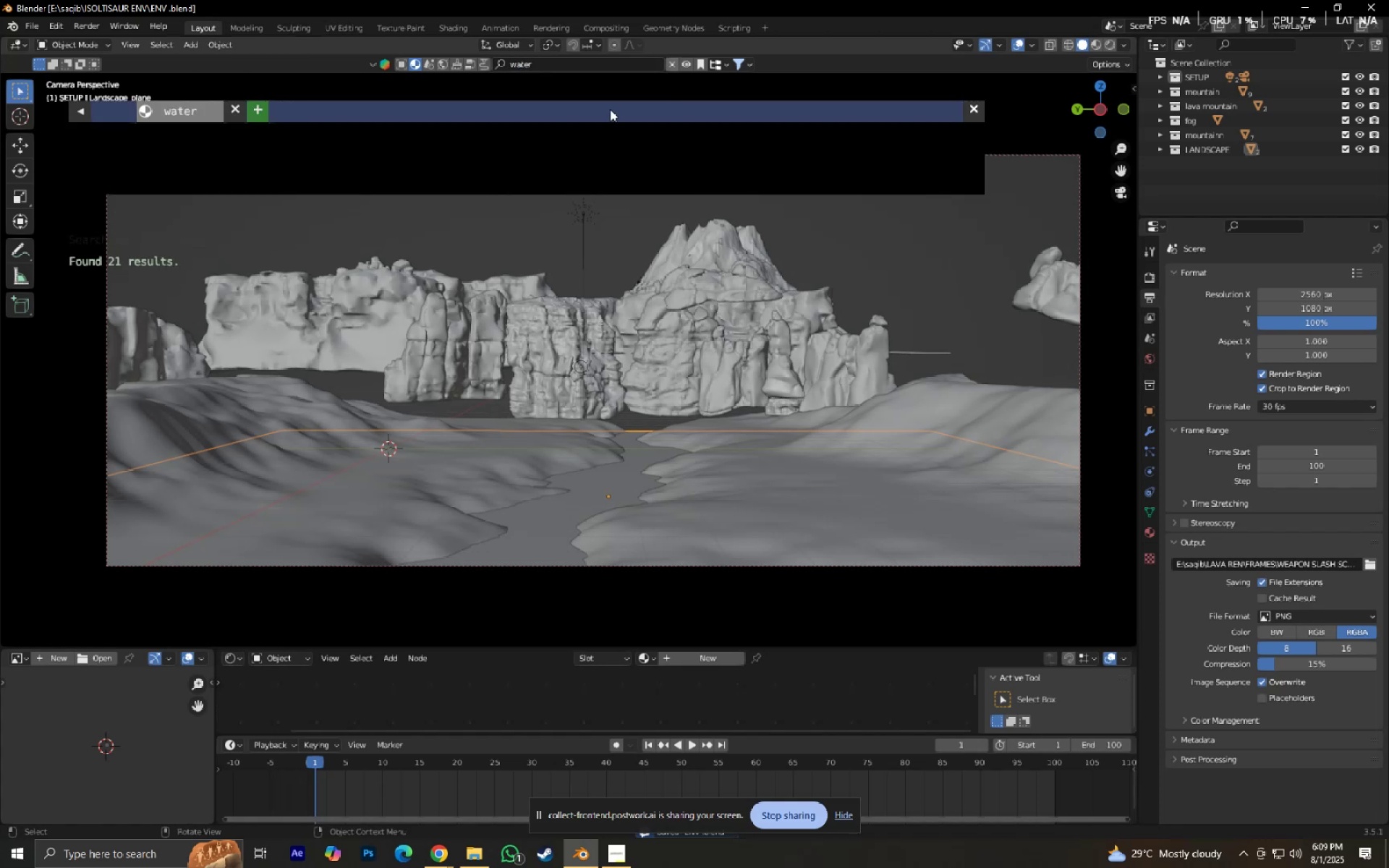 
left_click([867, 166])
 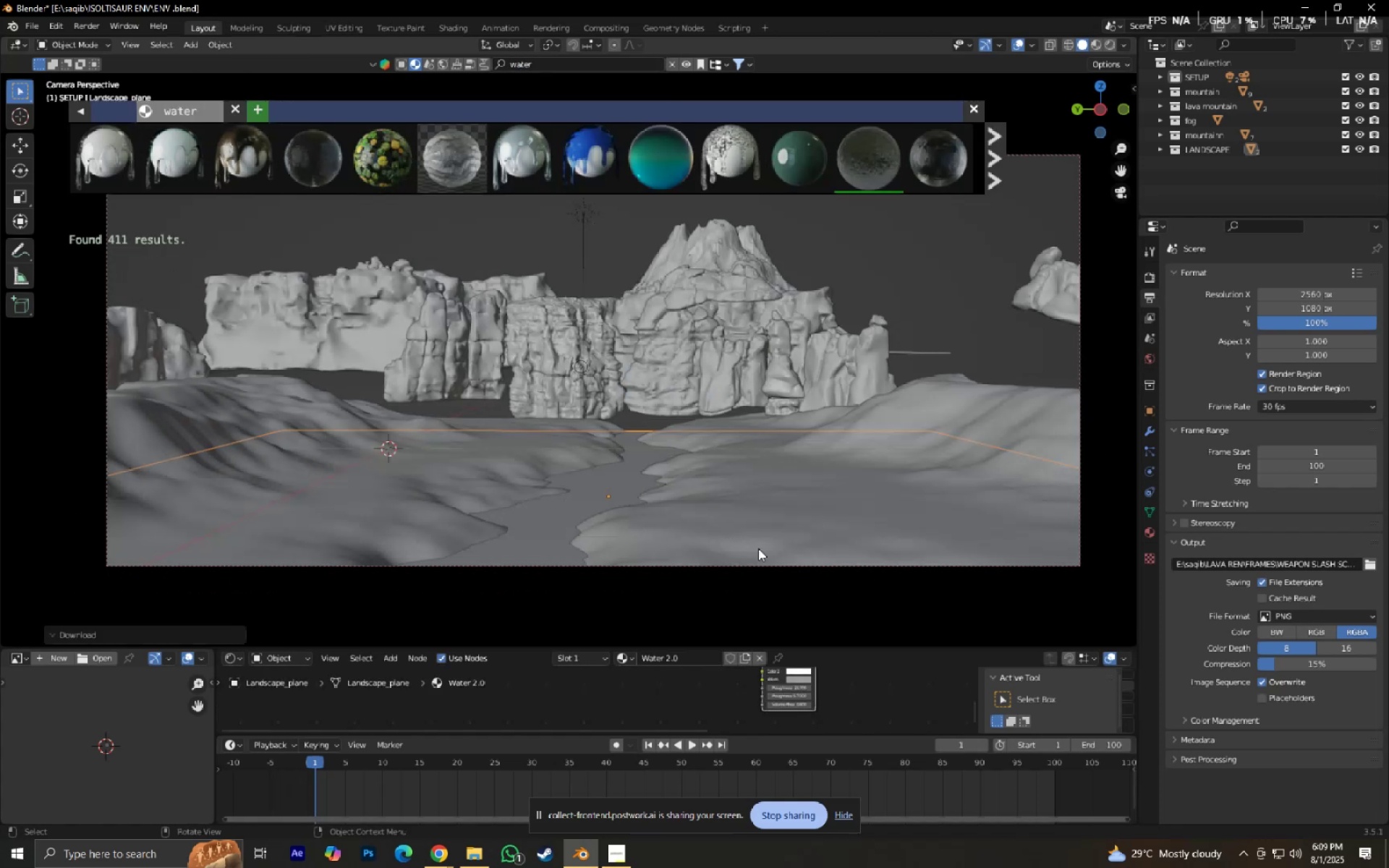 
key(Control+ControlLeft)
 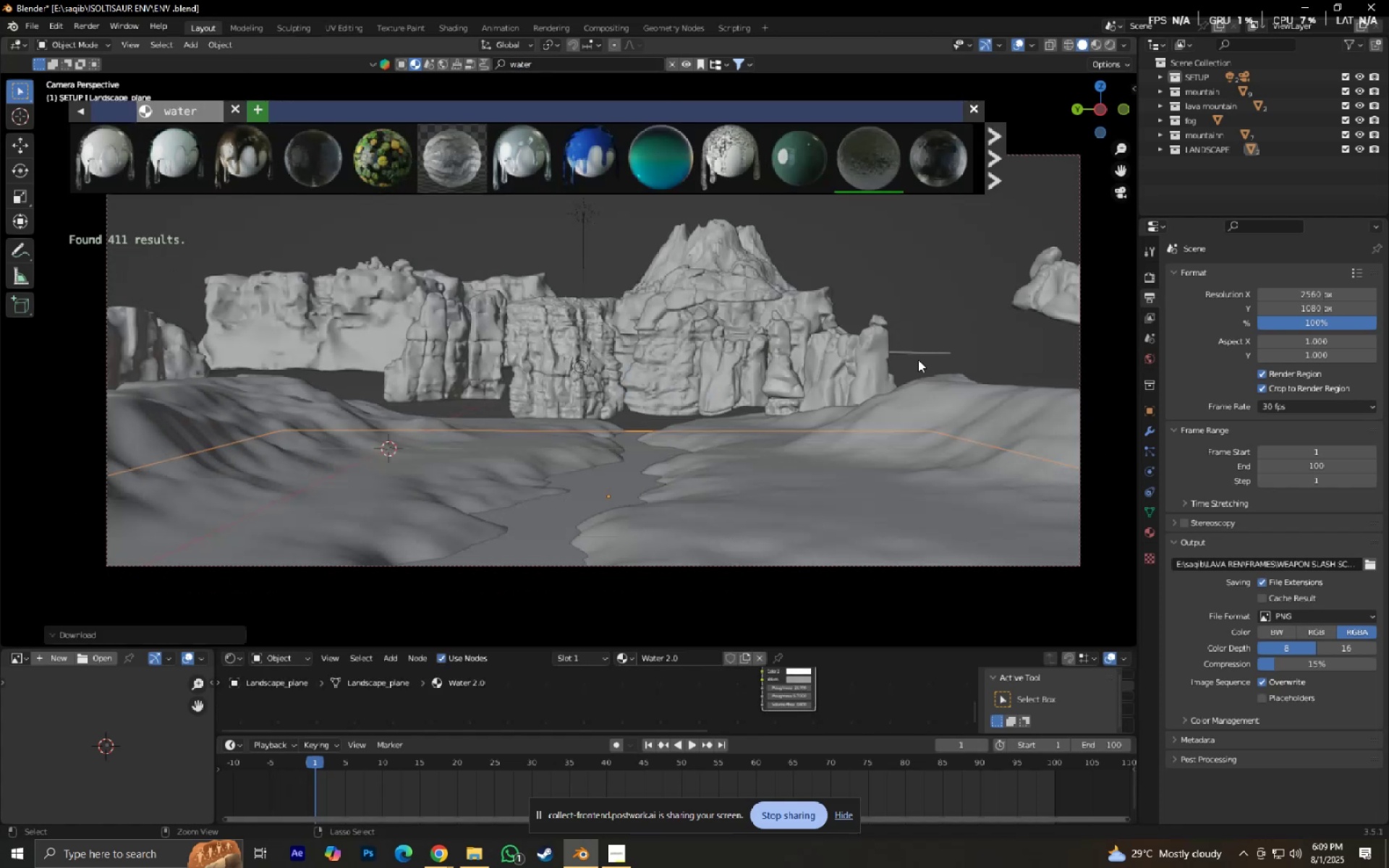 
key(Control+S)
 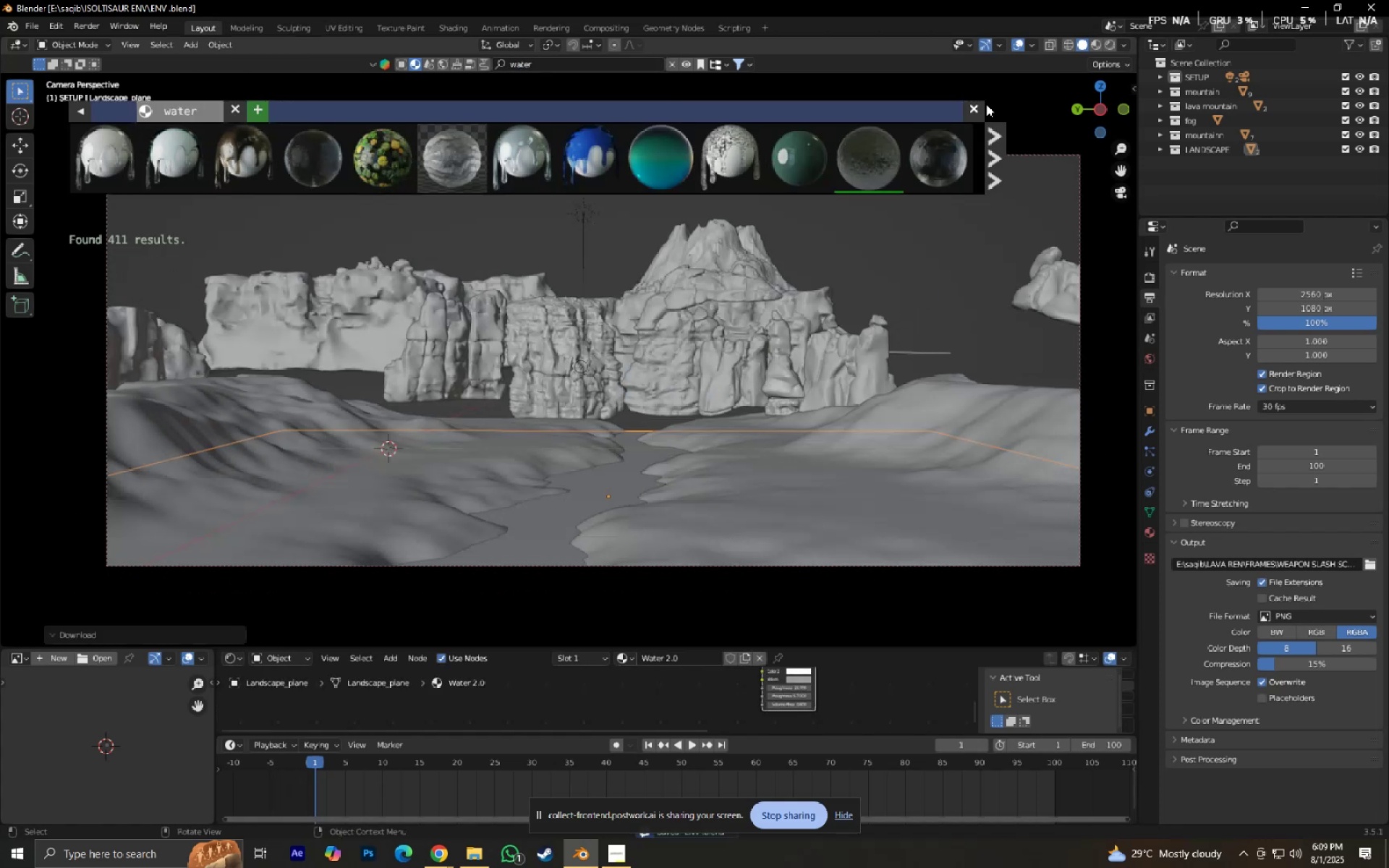 
left_click([977, 109])
 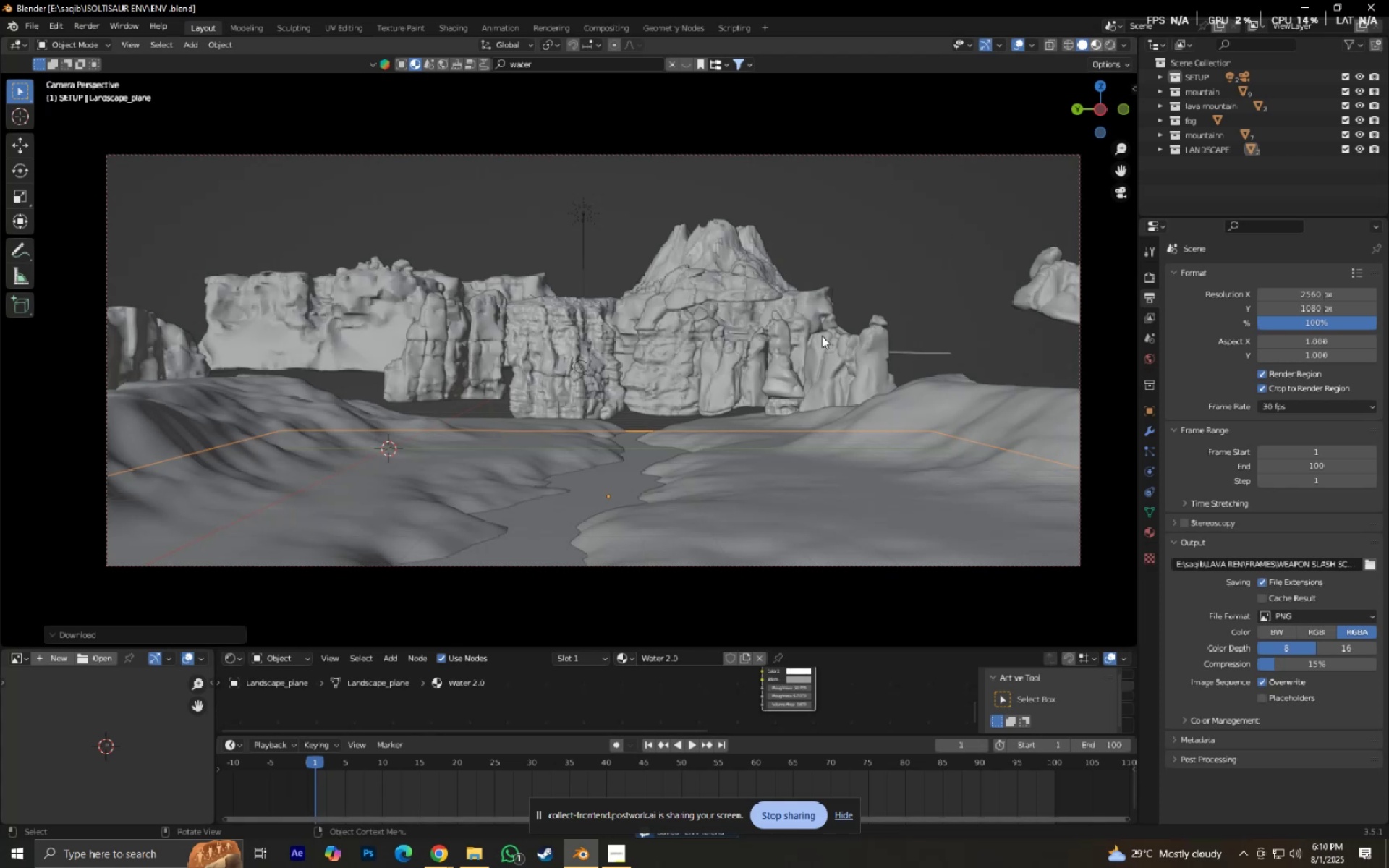 
wait(11.27)
 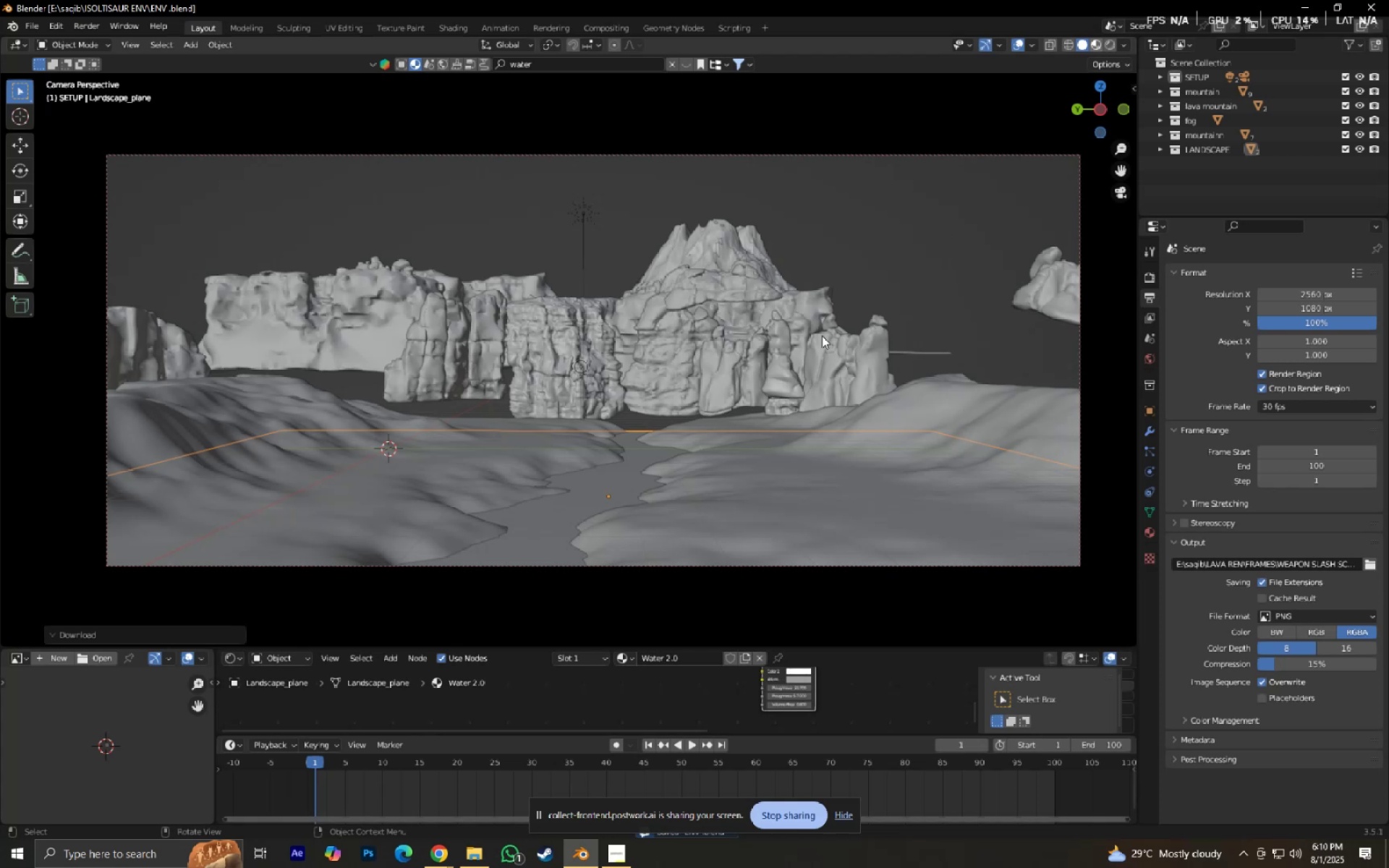 
hold_key(key=ShiftLeft, duration=0.49)
 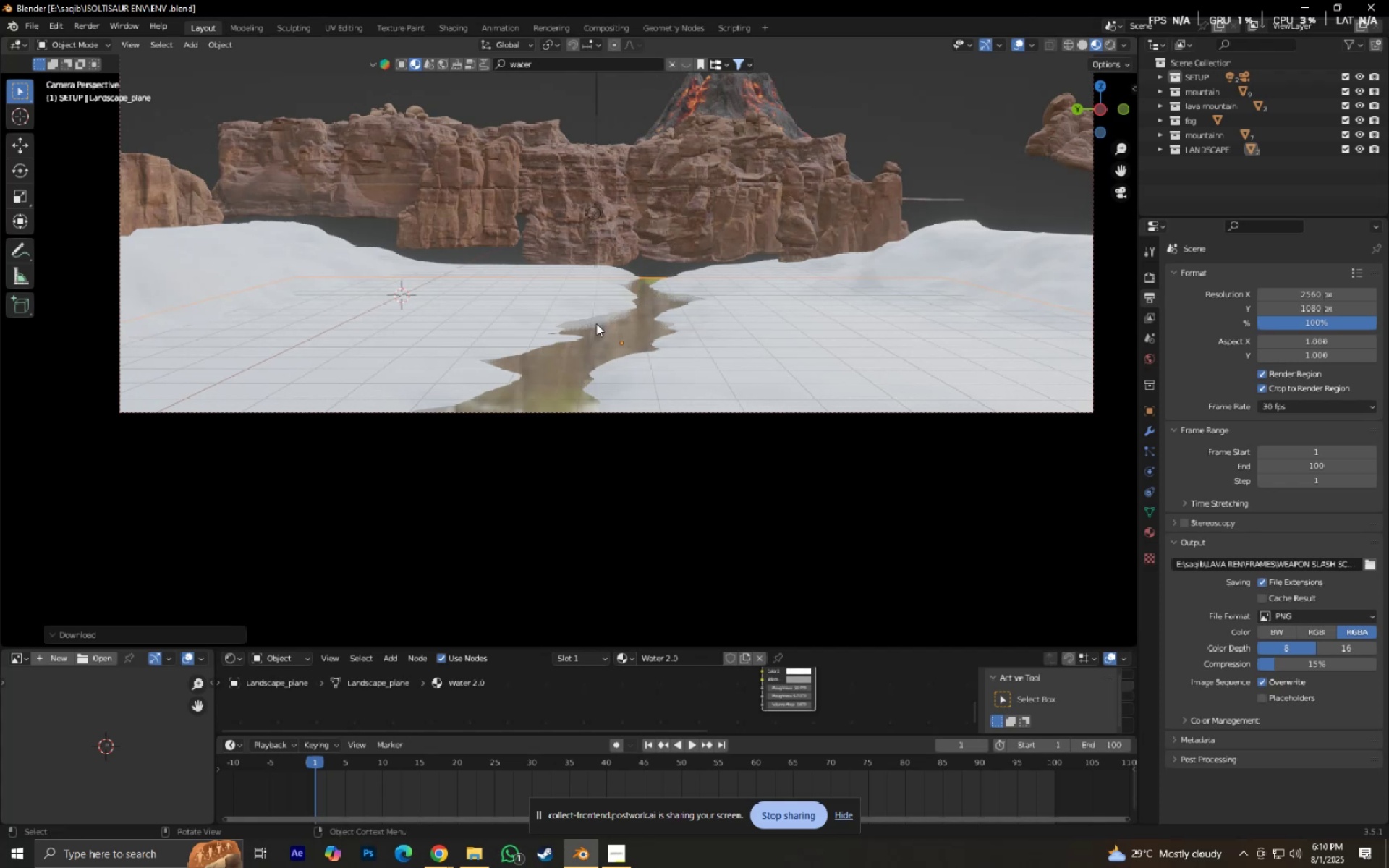 
scroll: coordinate [614, 386], scroll_direction: up, amount: 5.0
 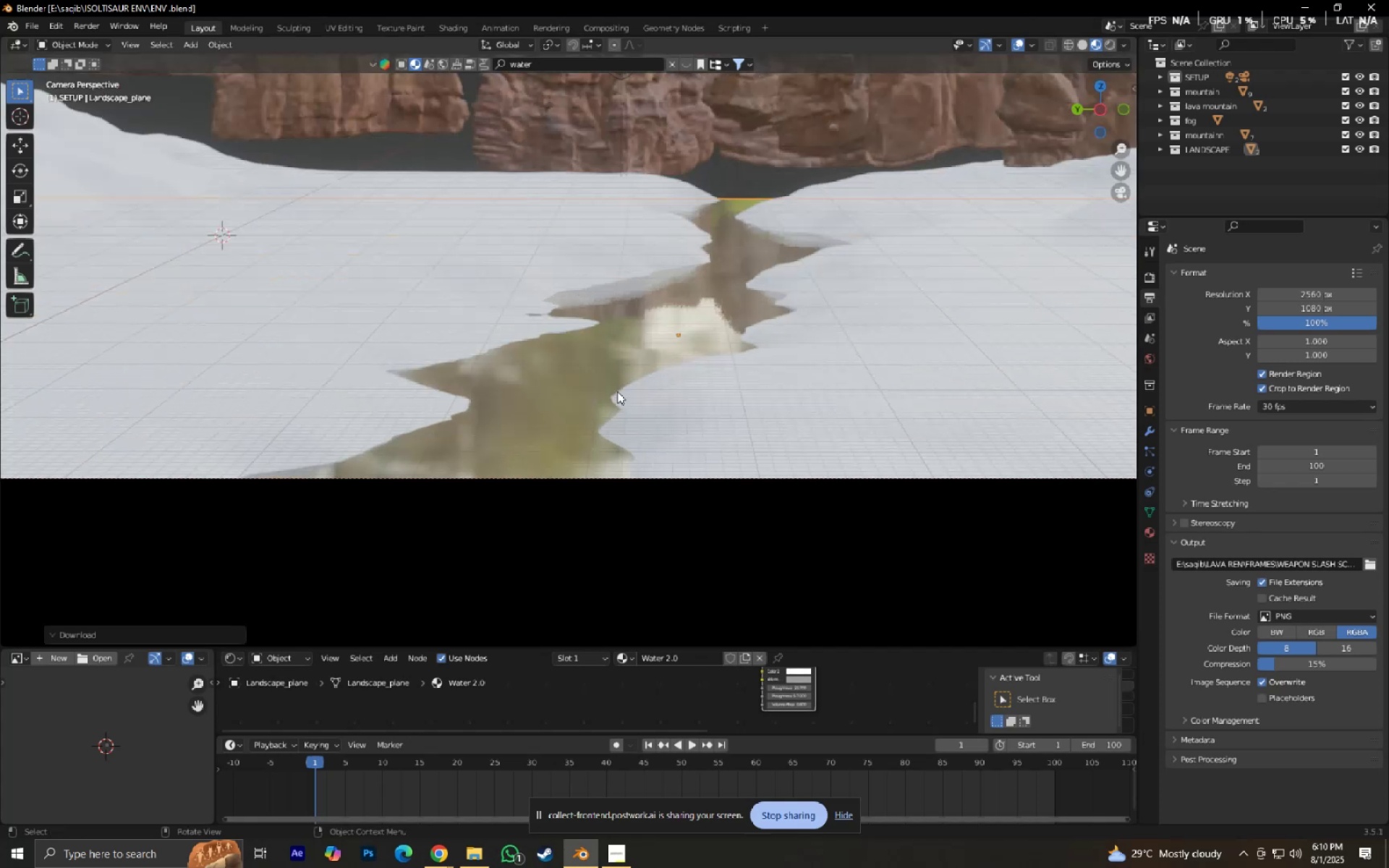 
hold_key(key=ShiftLeft, duration=0.31)
 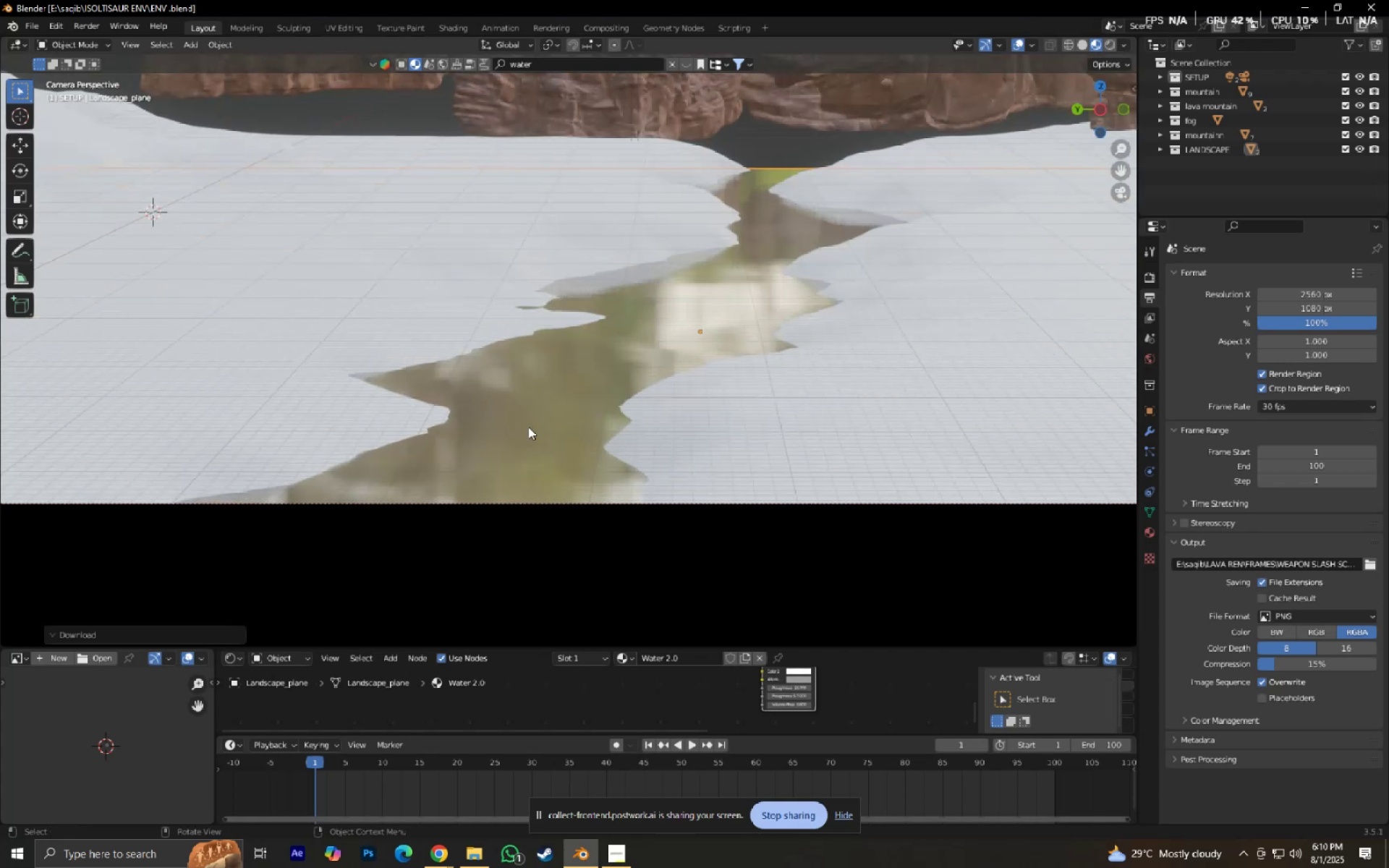 
left_click([528, 427])
 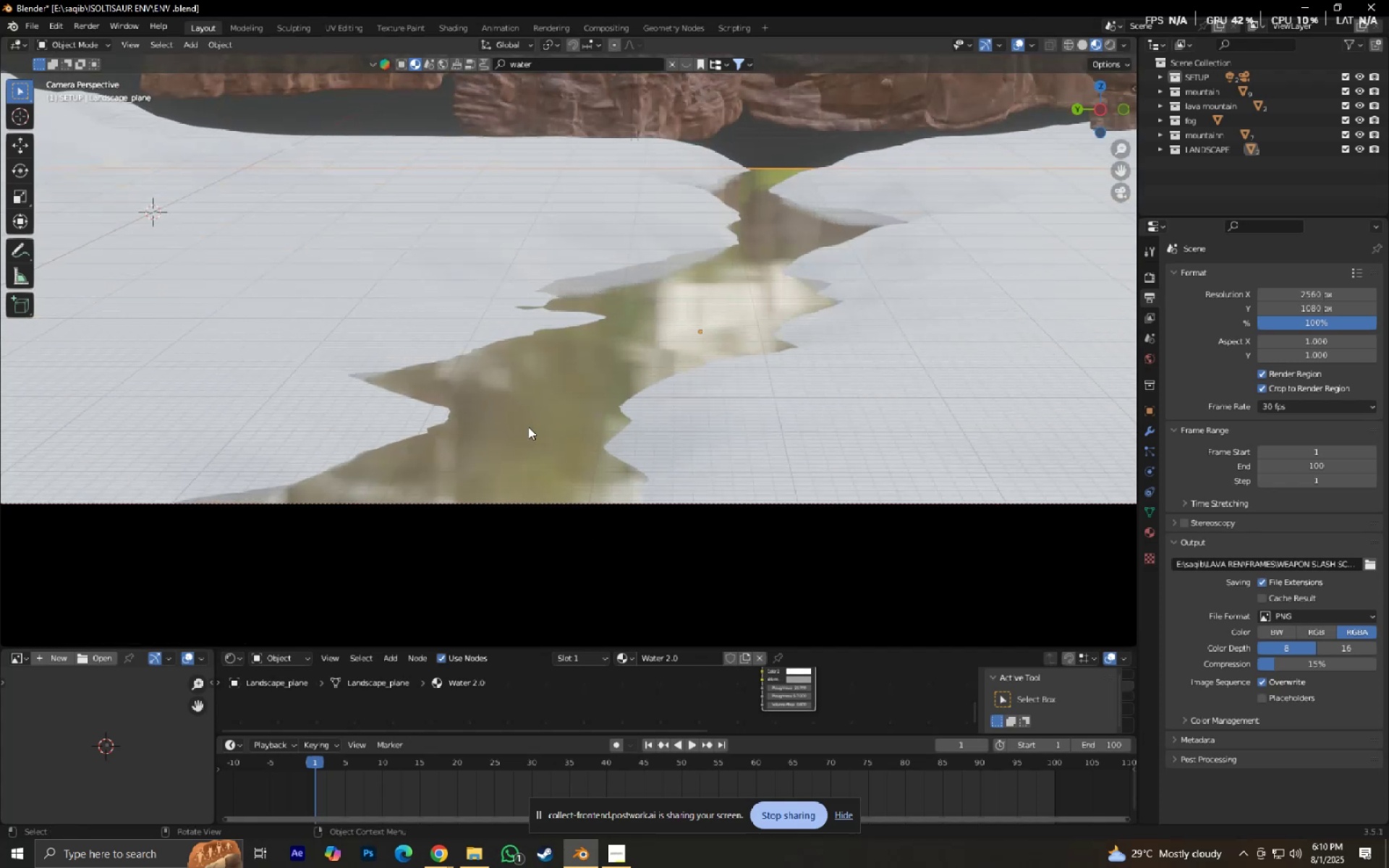 
key(NumpadDecimal)
 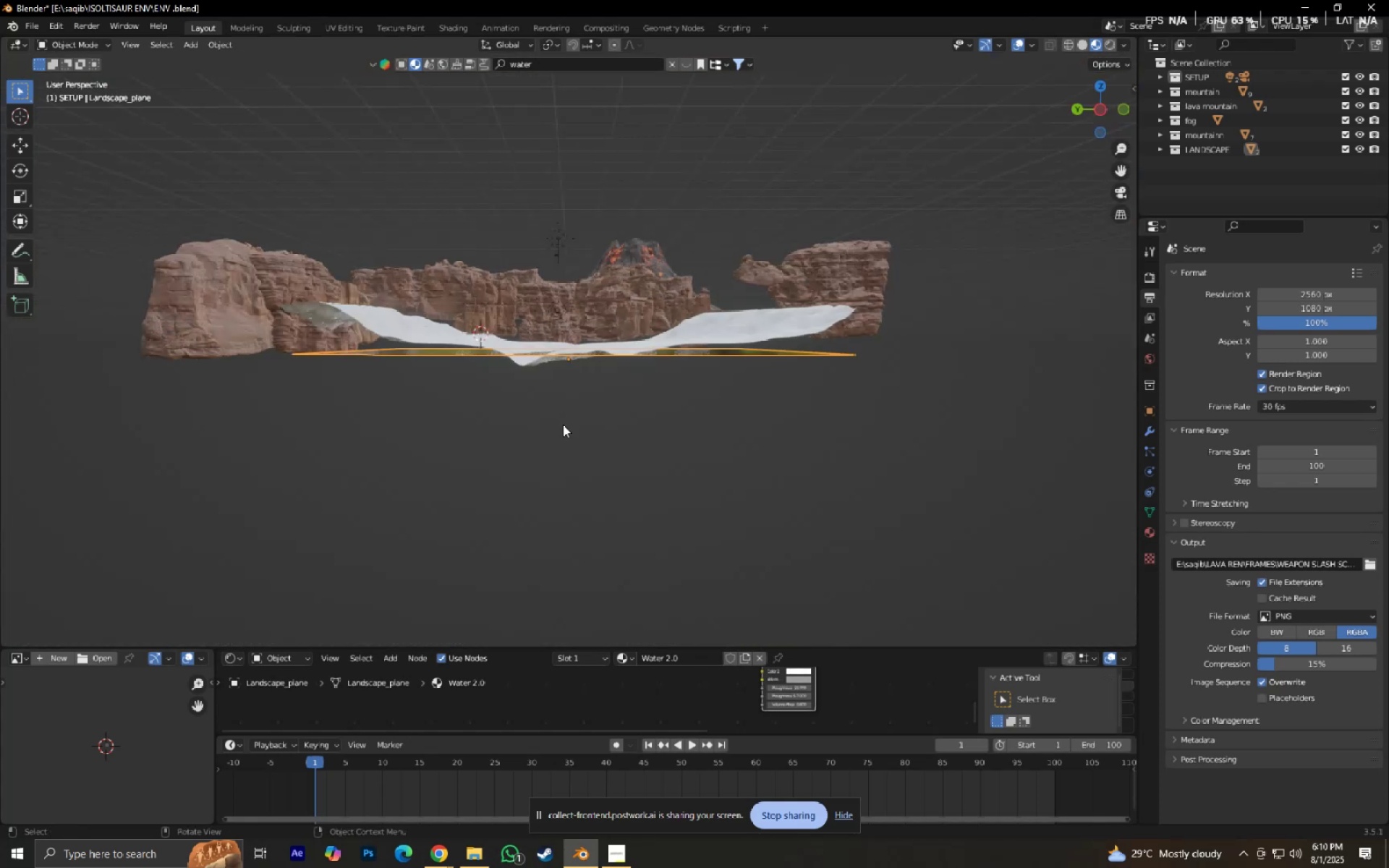 
scroll: coordinate [573, 498], scroll_direction: up, amount: 6.0
 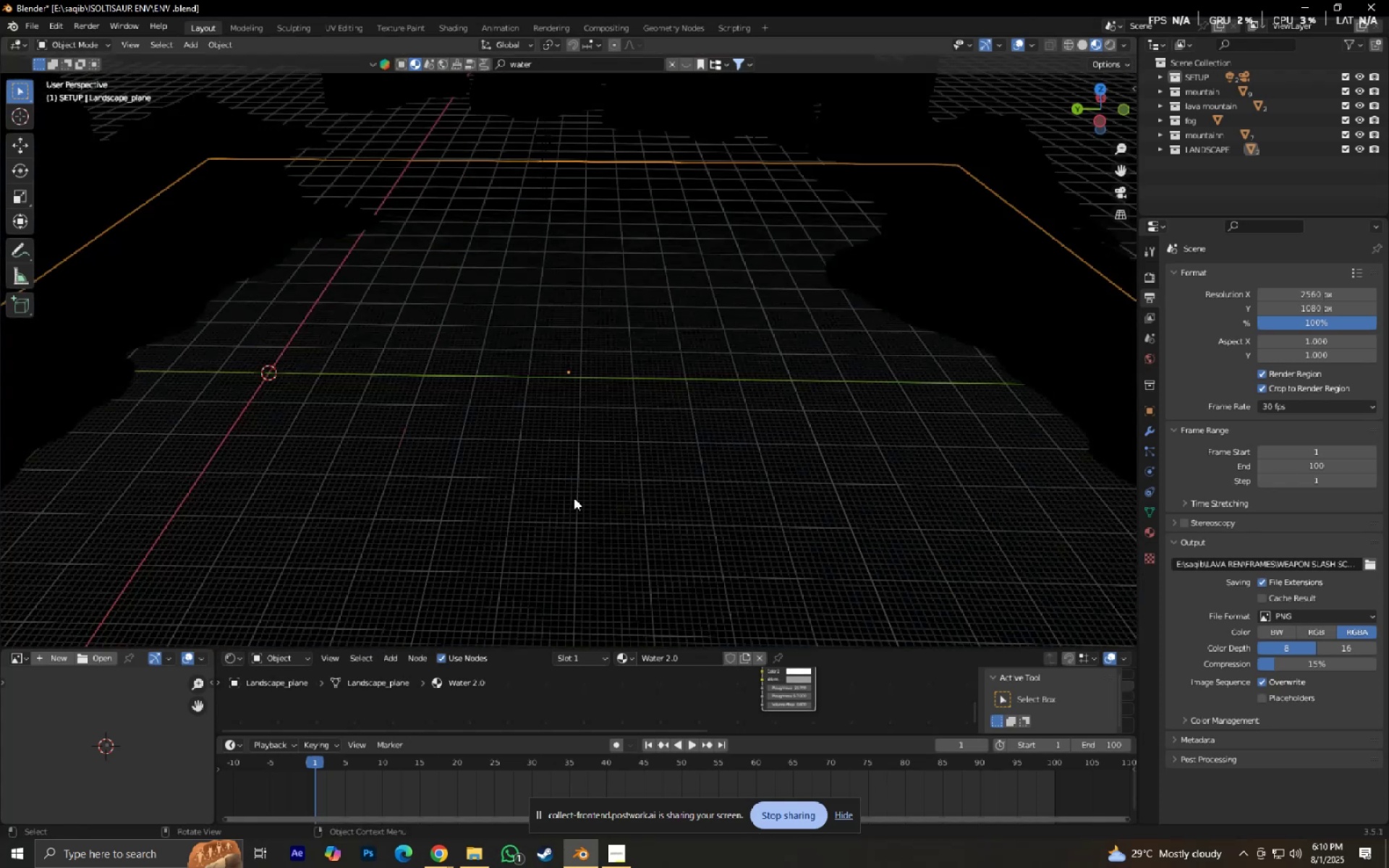 
hold_key(key=ShiftLeft, duration=0.32)
 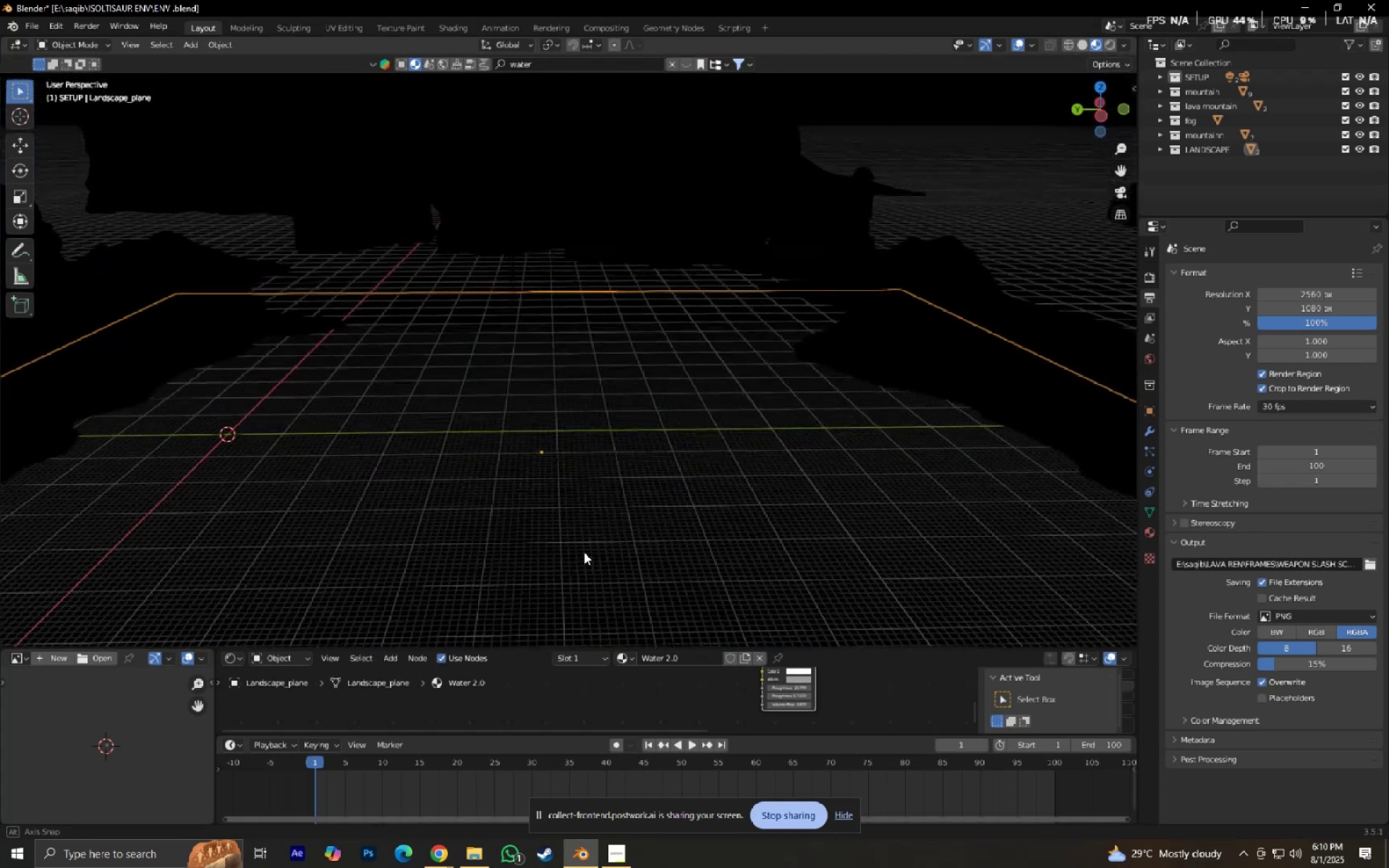 
scroll: coordinate [586, 545], scroll_direction: down, amount: 2.0
 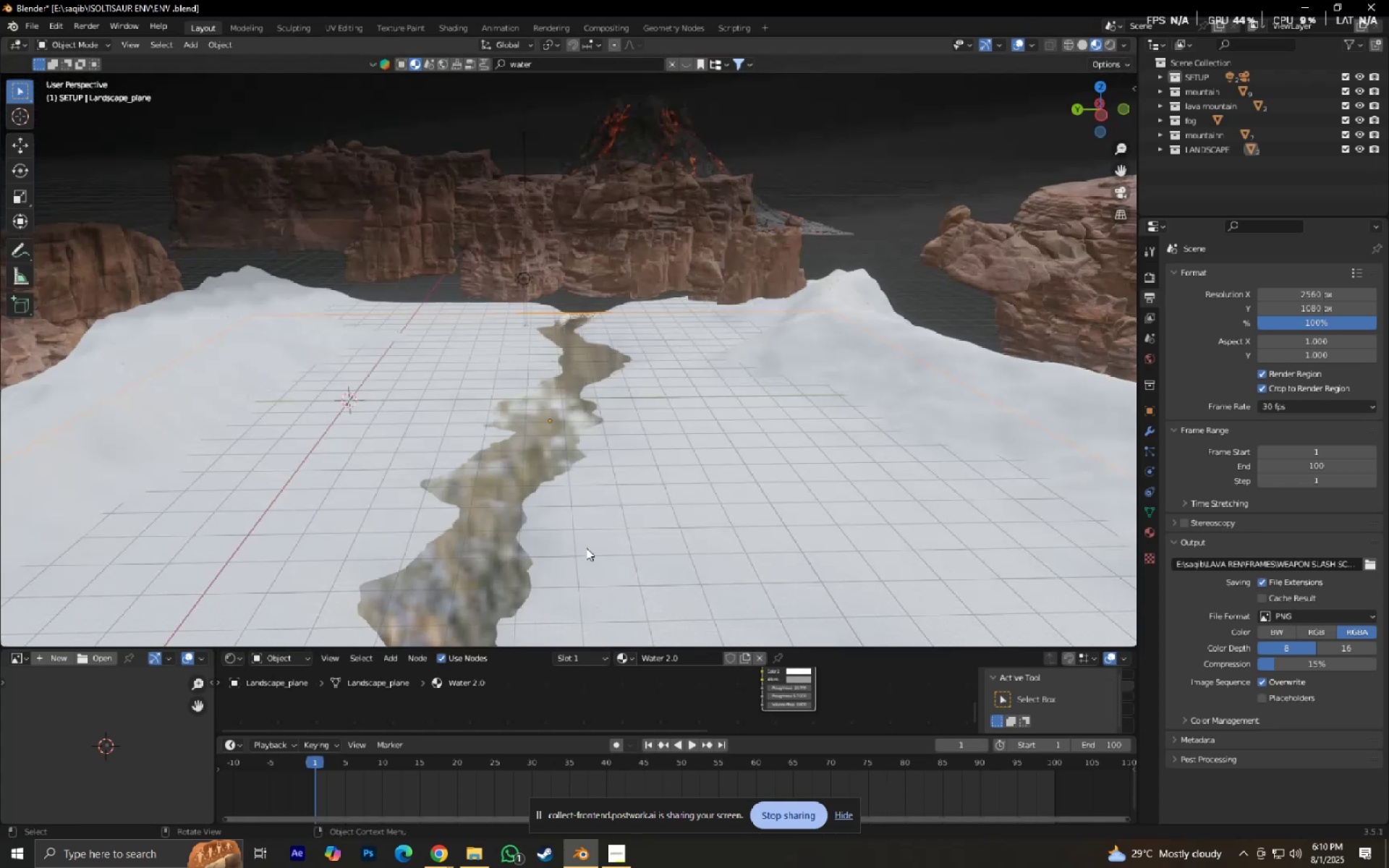 
hold_key(key=ShiftLeft, duration=0.41)
 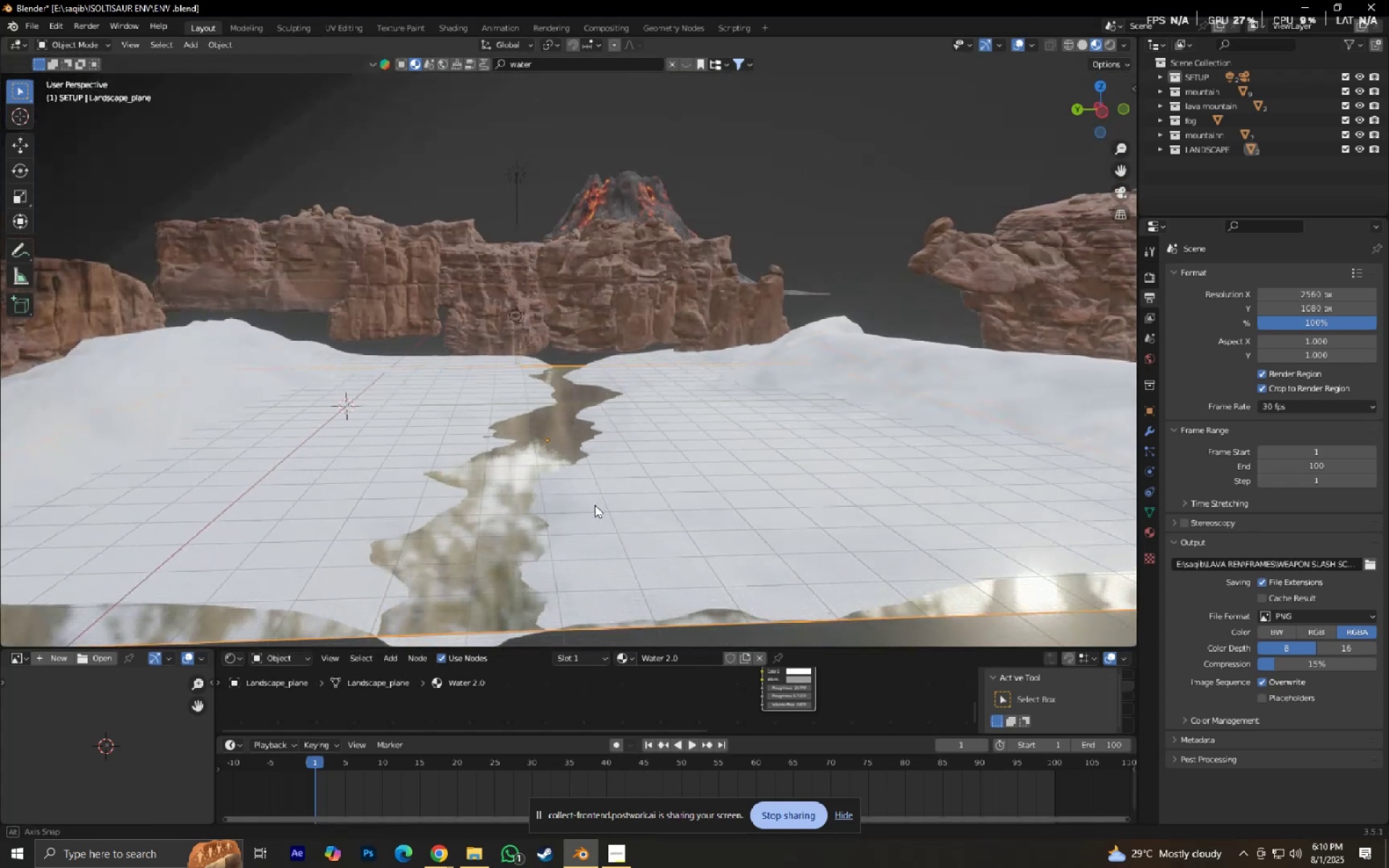 
scroll: coordinate [595, 505], scroll_direction: down, amount: 2.0
 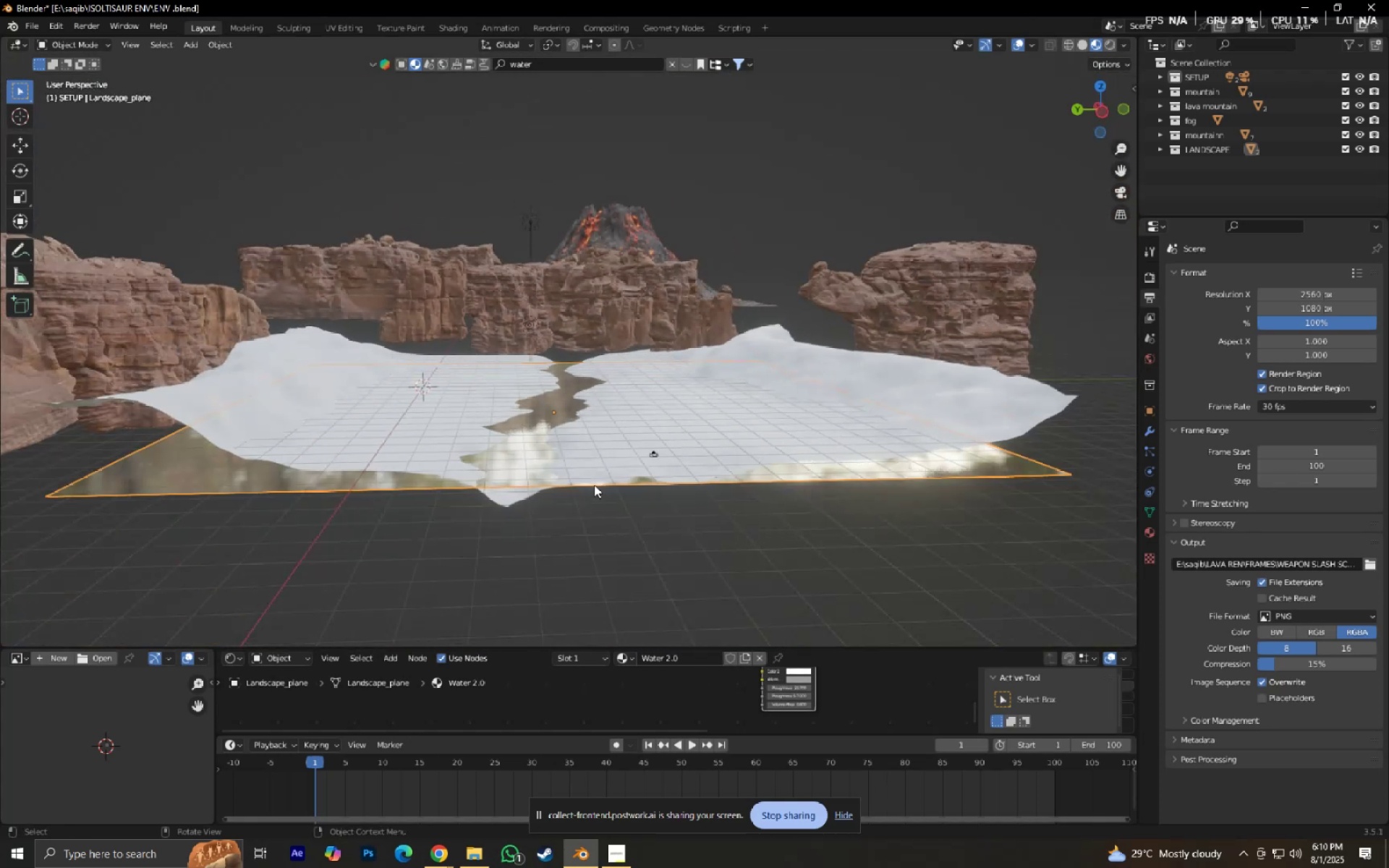 
key(Shift+ShiftLeft)
 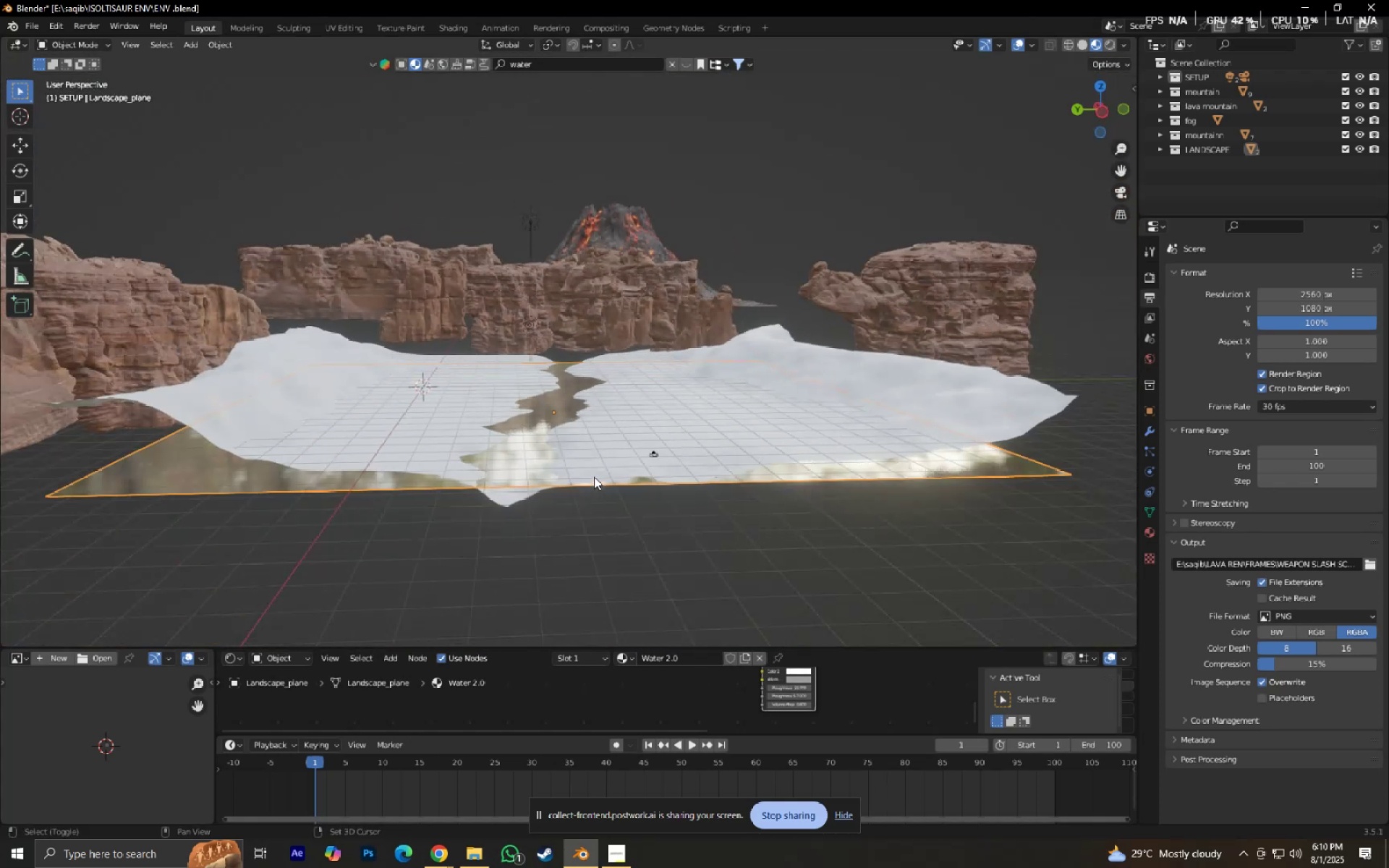 
scroll: coordinate [596, 477], scroll_direction: up, amount: 3.0
 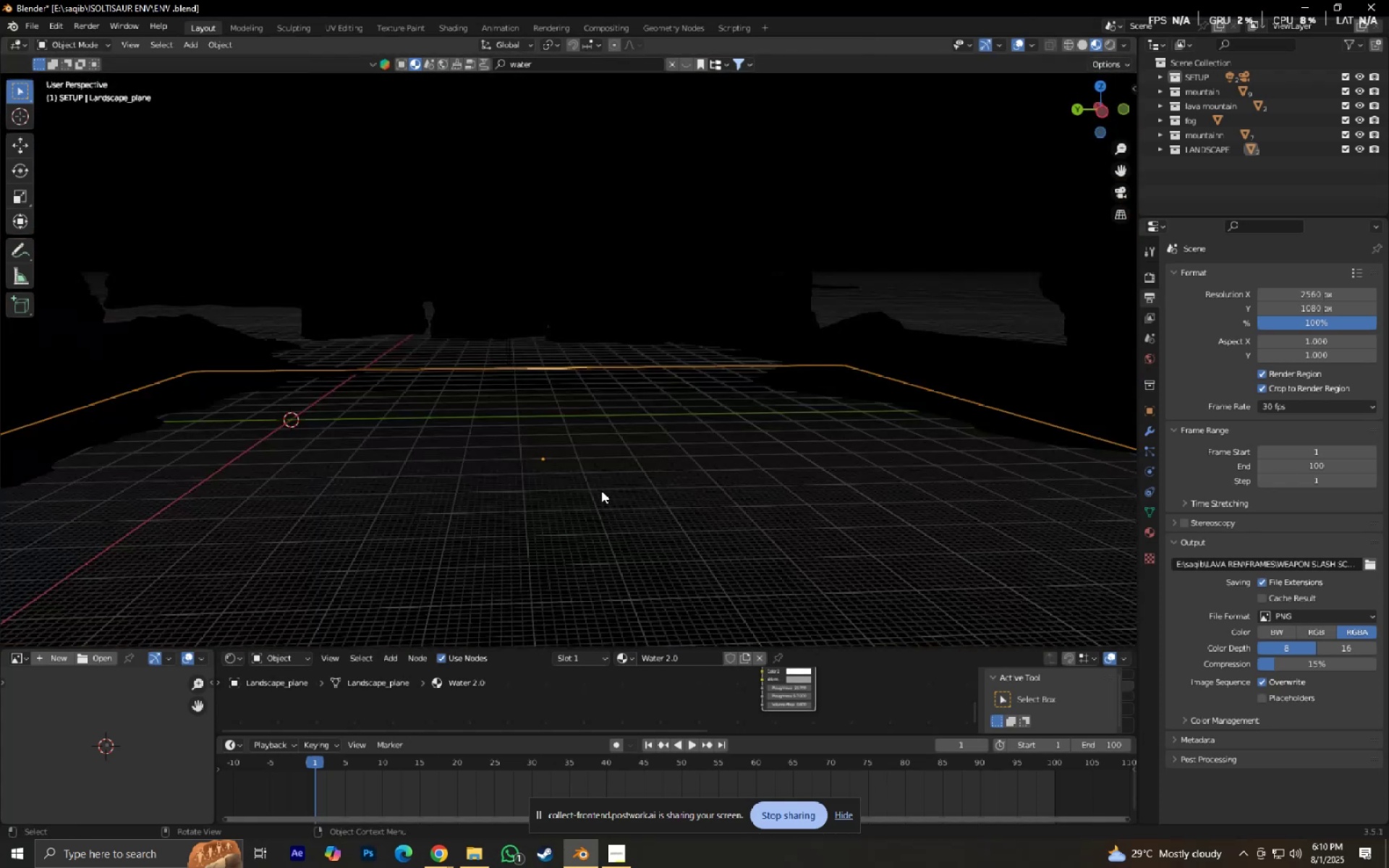 
scroll: coordinate [601, 492], scroll_direction: down, amount: 1.0
 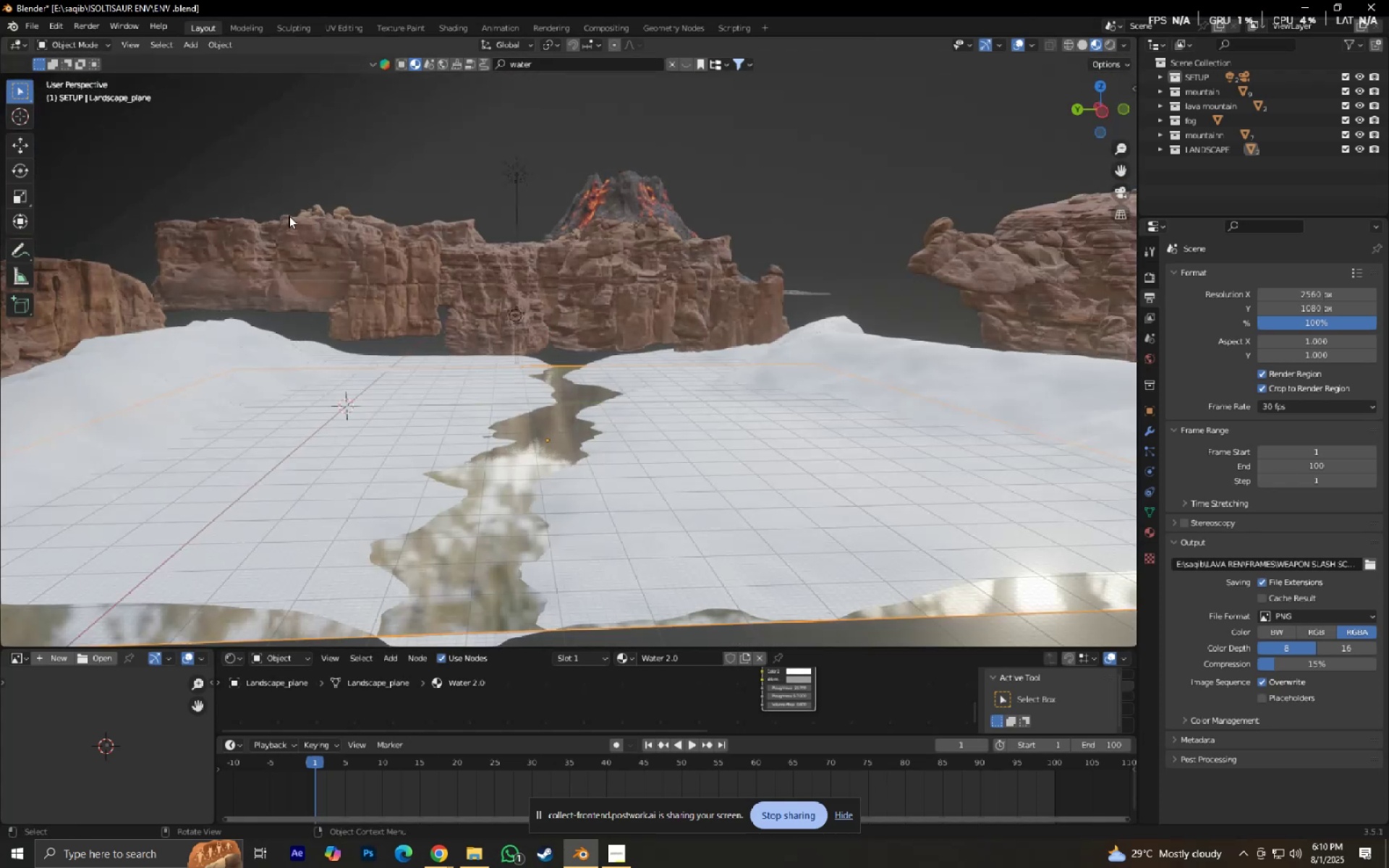 
left_click([192, 151])
 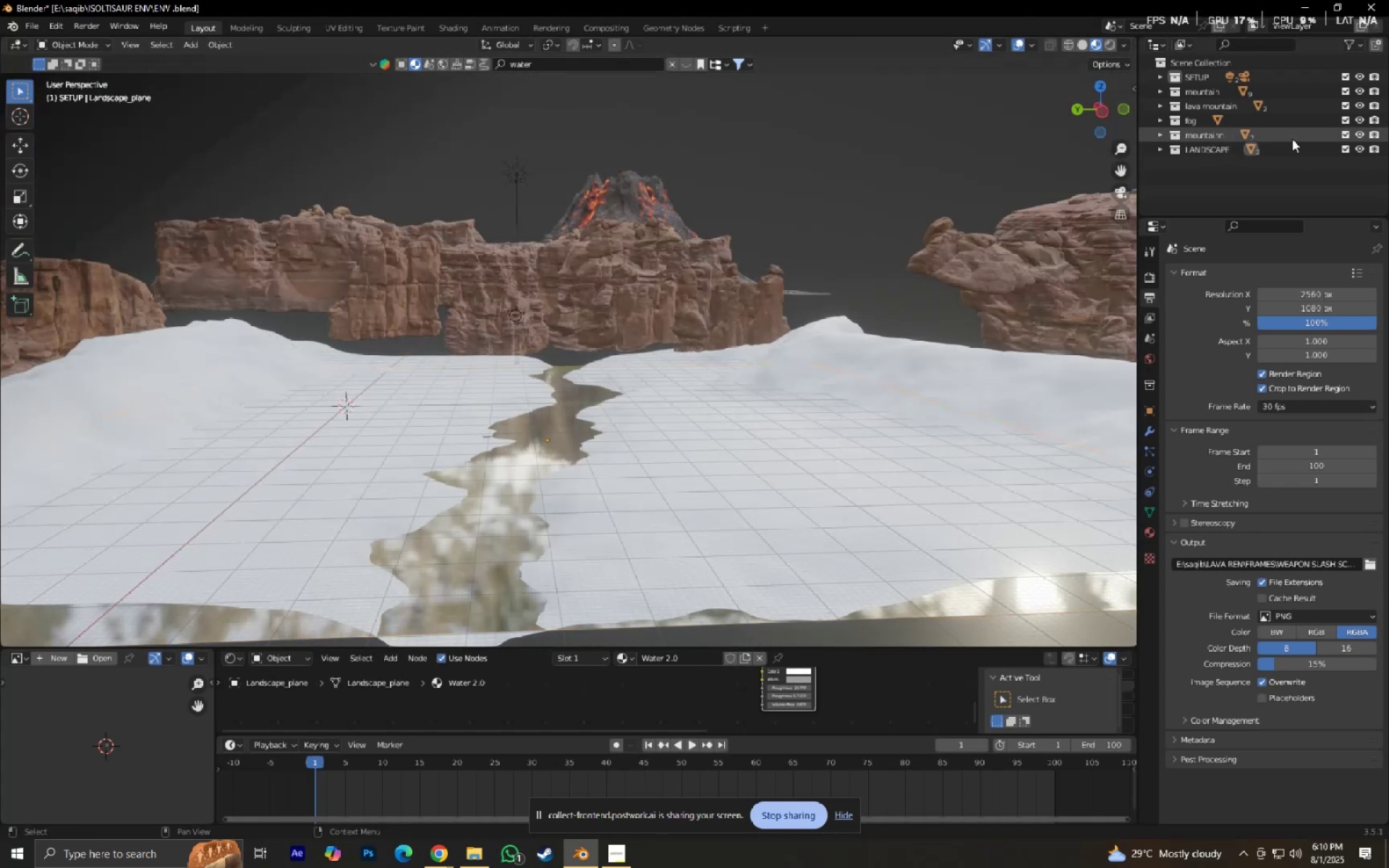 
key(NumpadDecimal)
 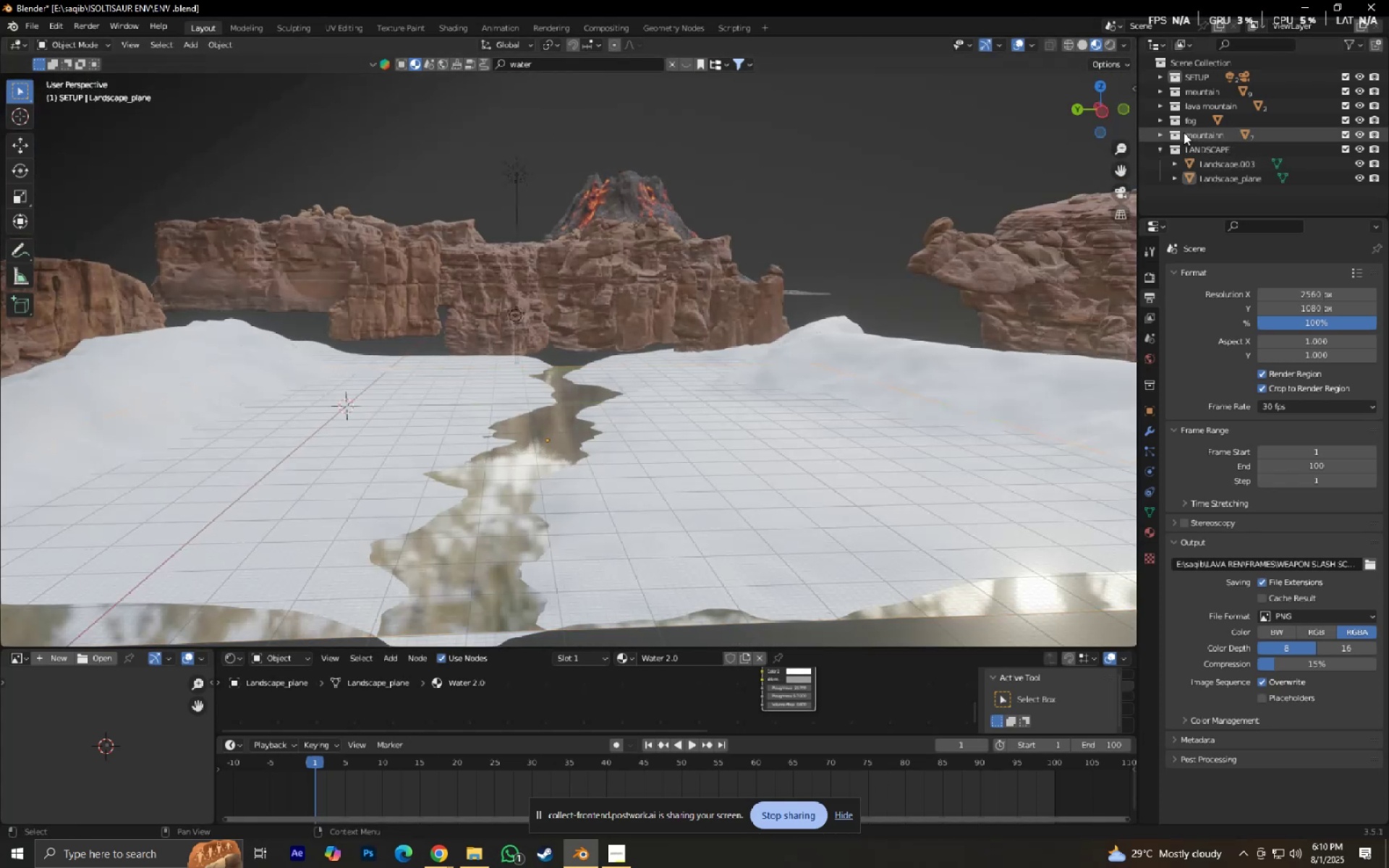 
left_click([1165, 122])
 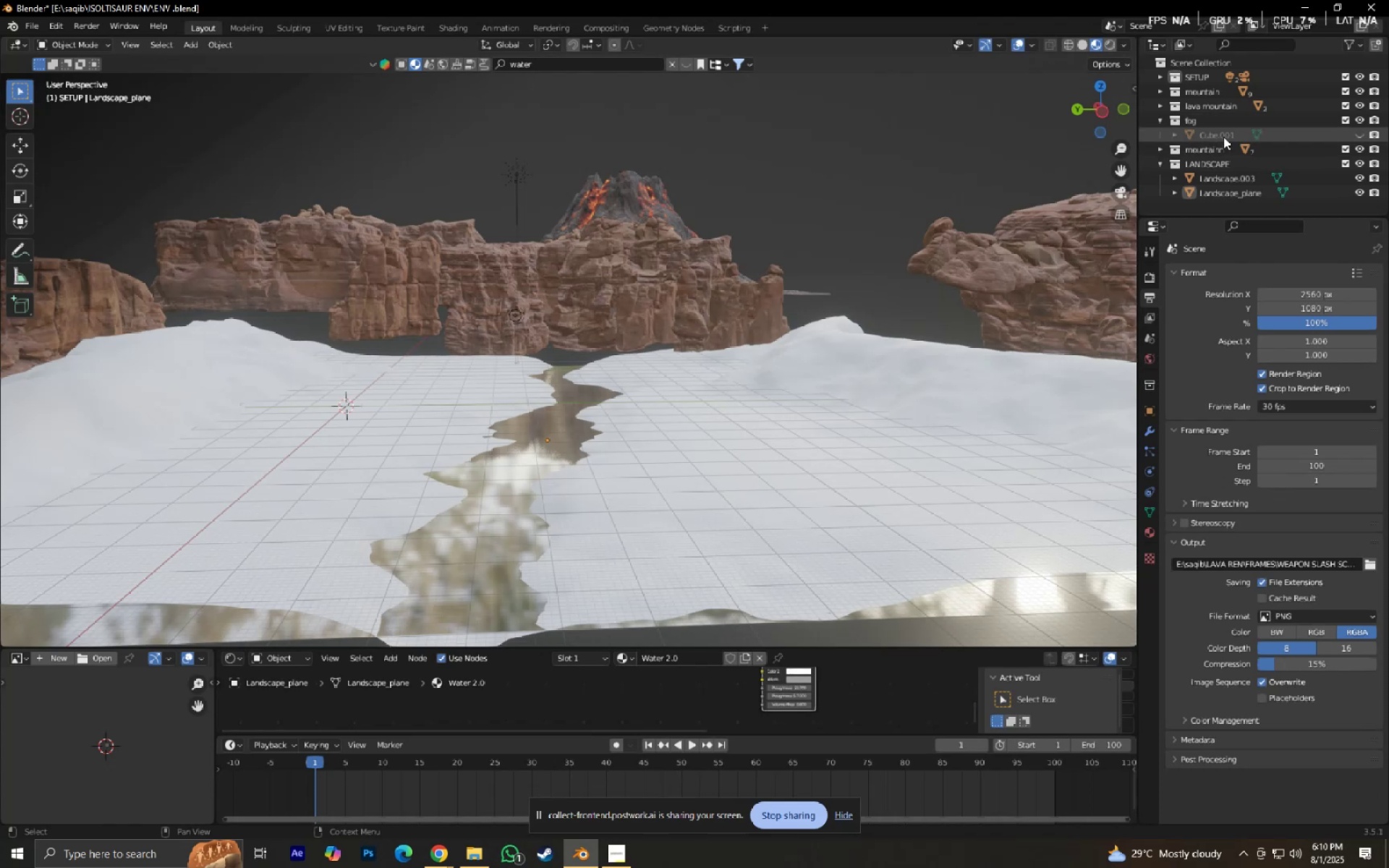 
left_click([1223, 136])
 